 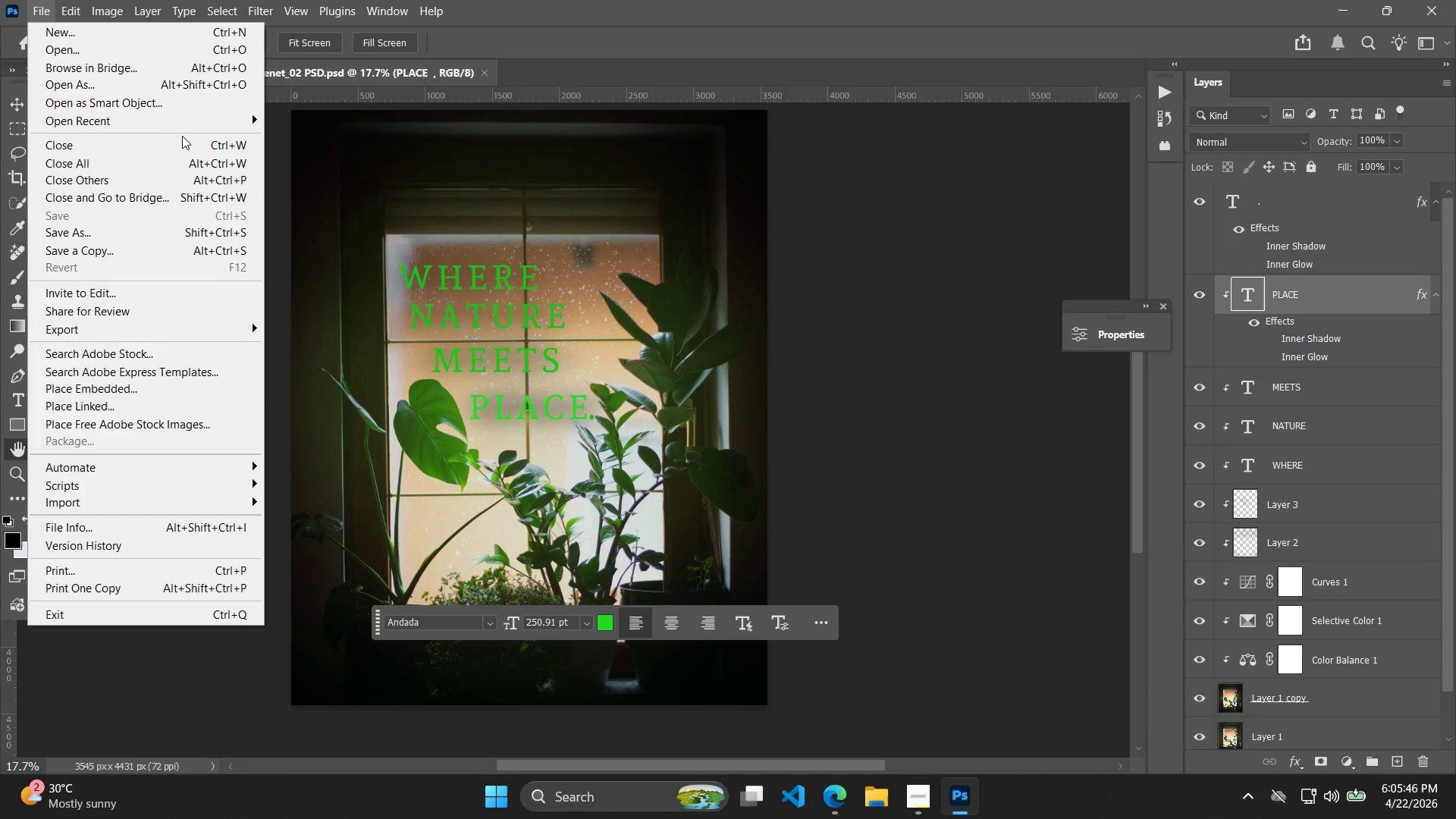 
left_click([98, 56])
 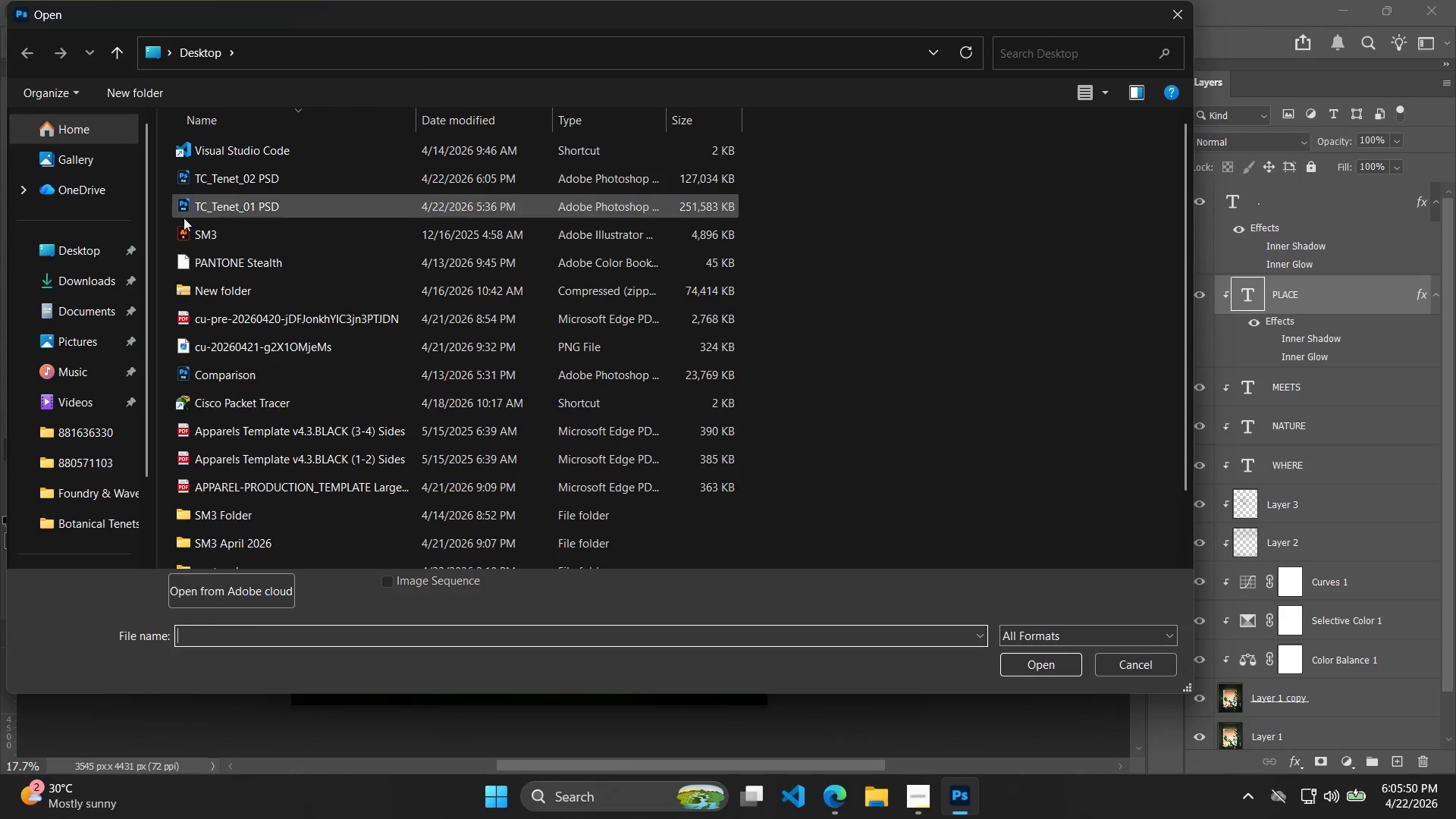 
left_click([59, 274])
 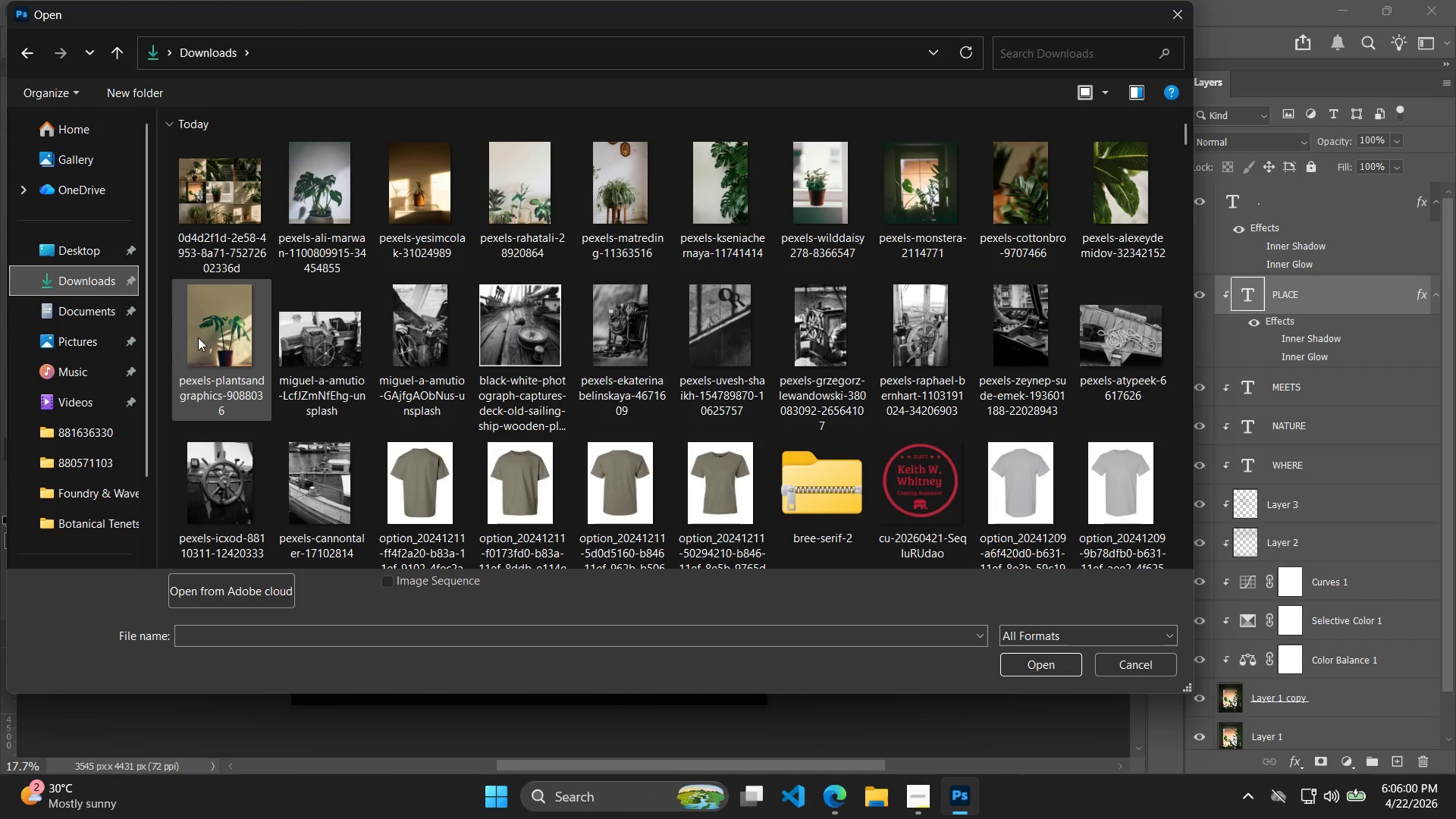 
wait(14.53)
 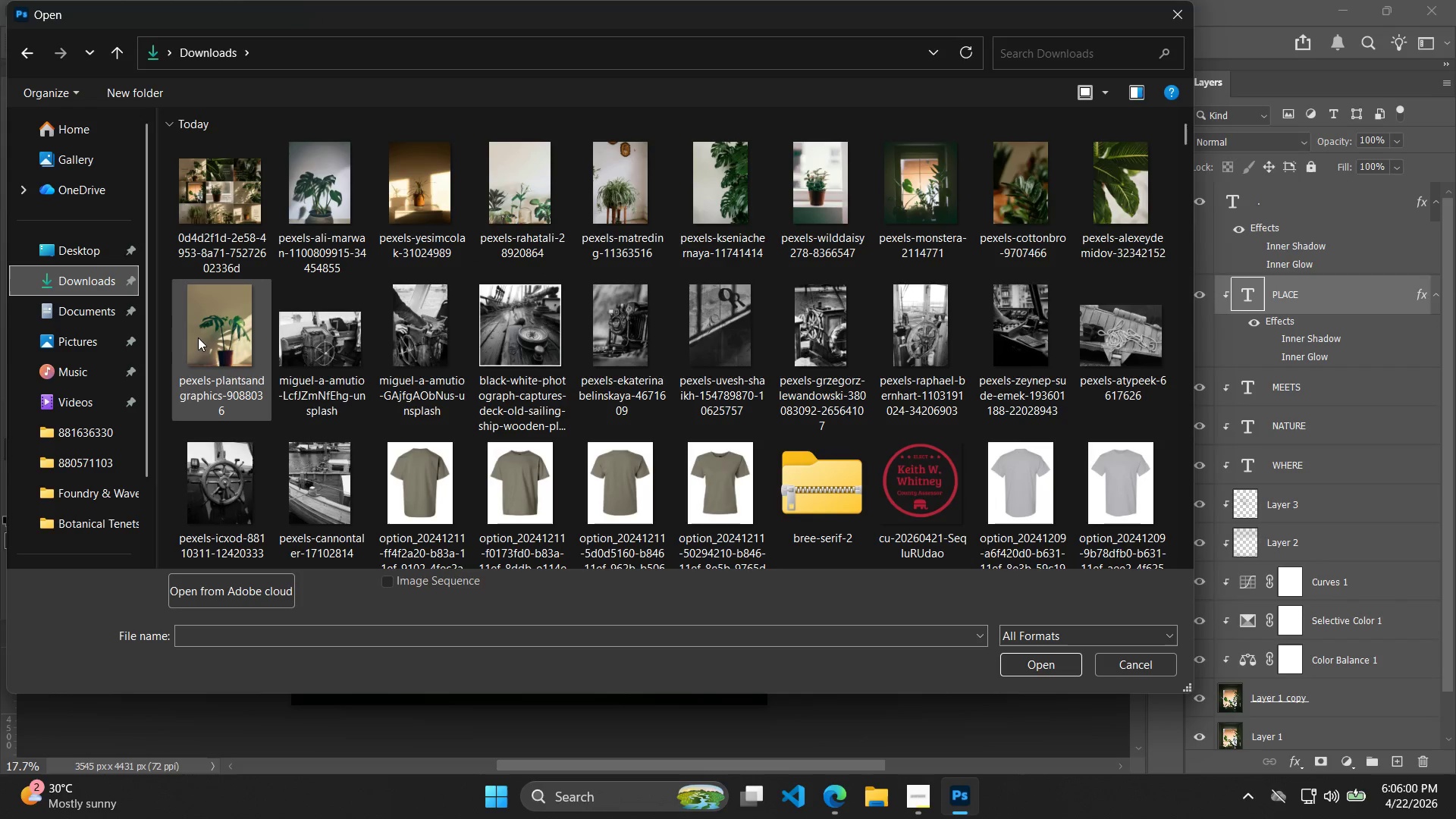 
mouse_move([256, 328])
 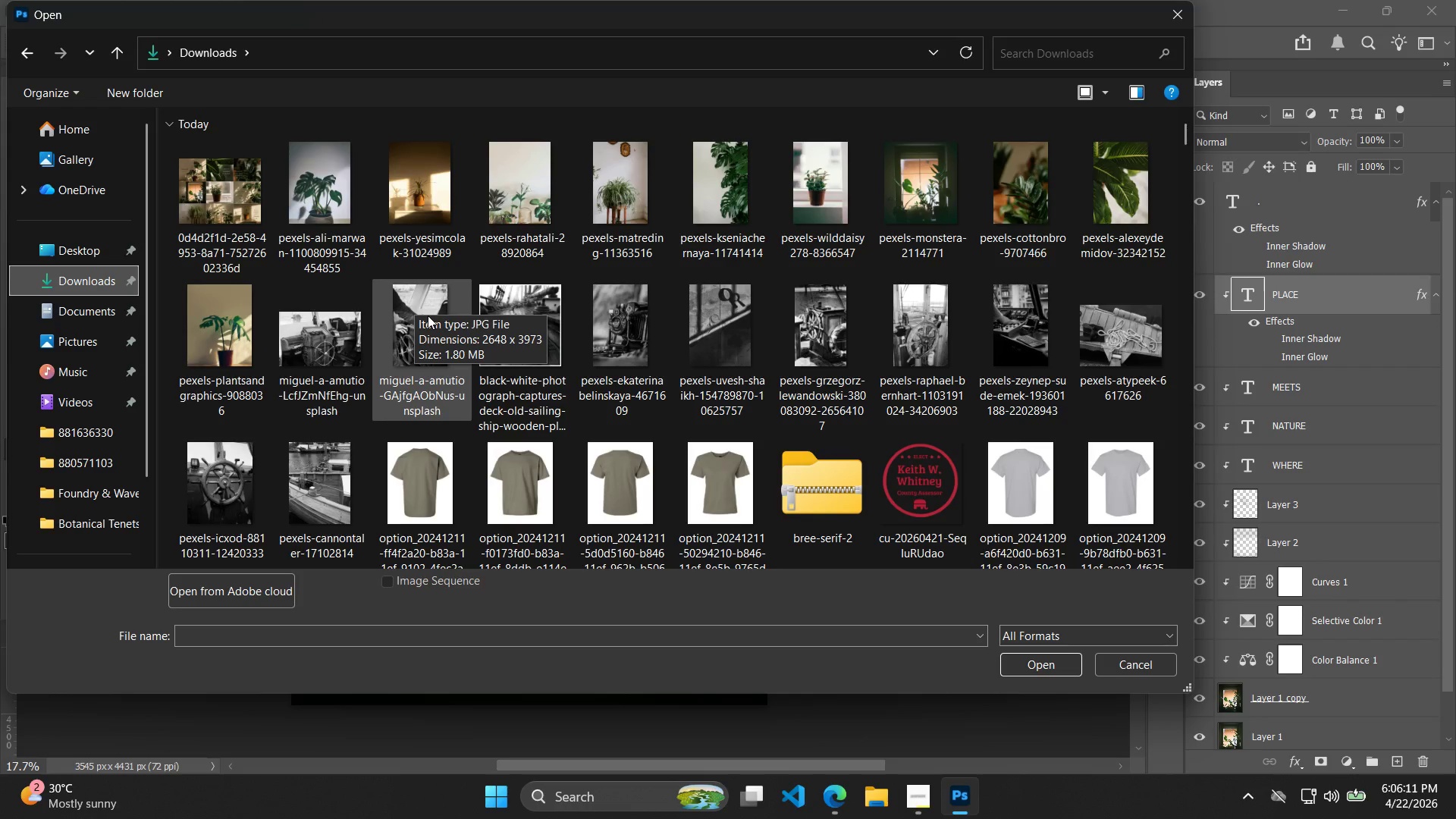 
wait(6.1)
 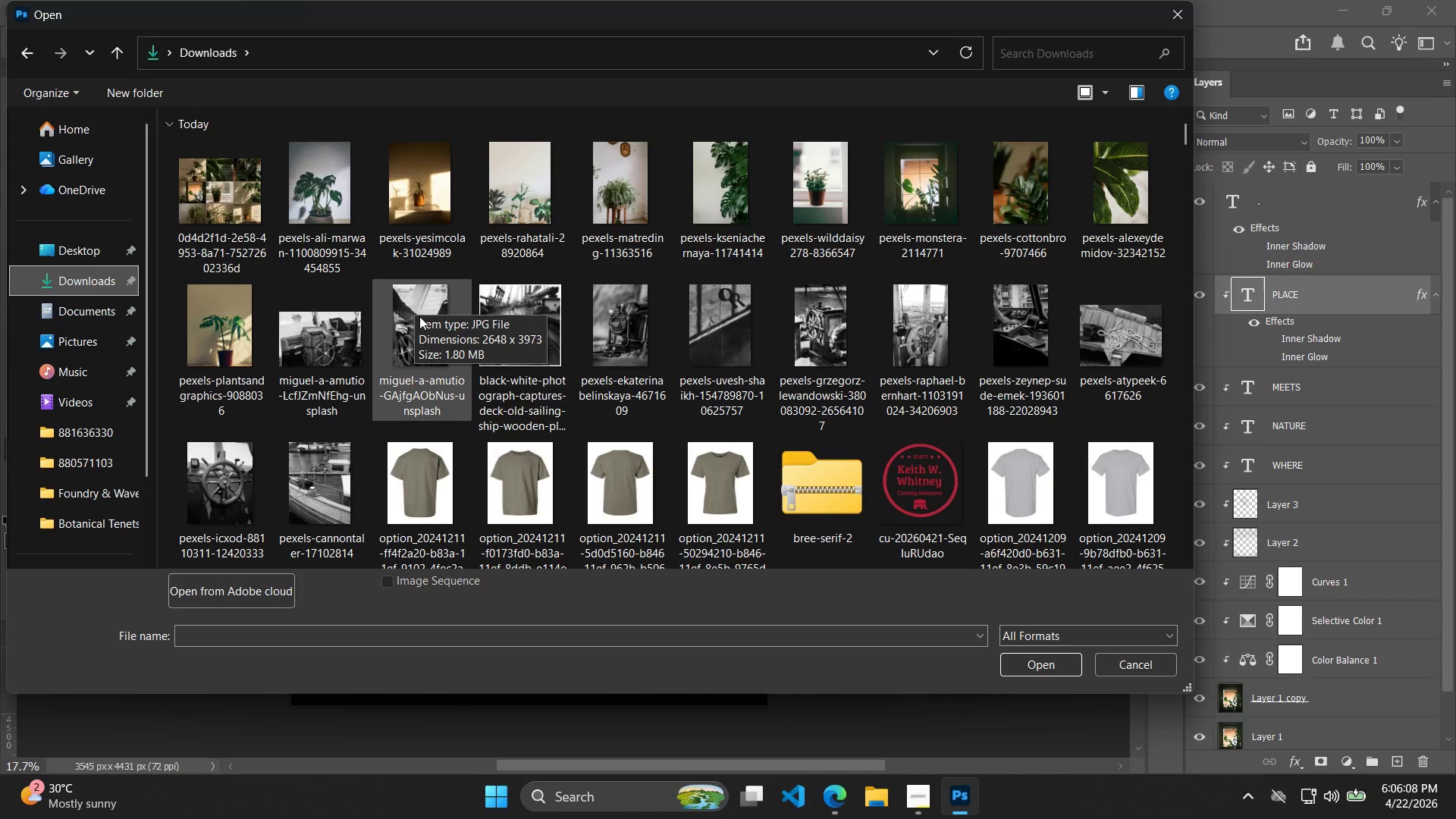 
double_click([241, 334])
 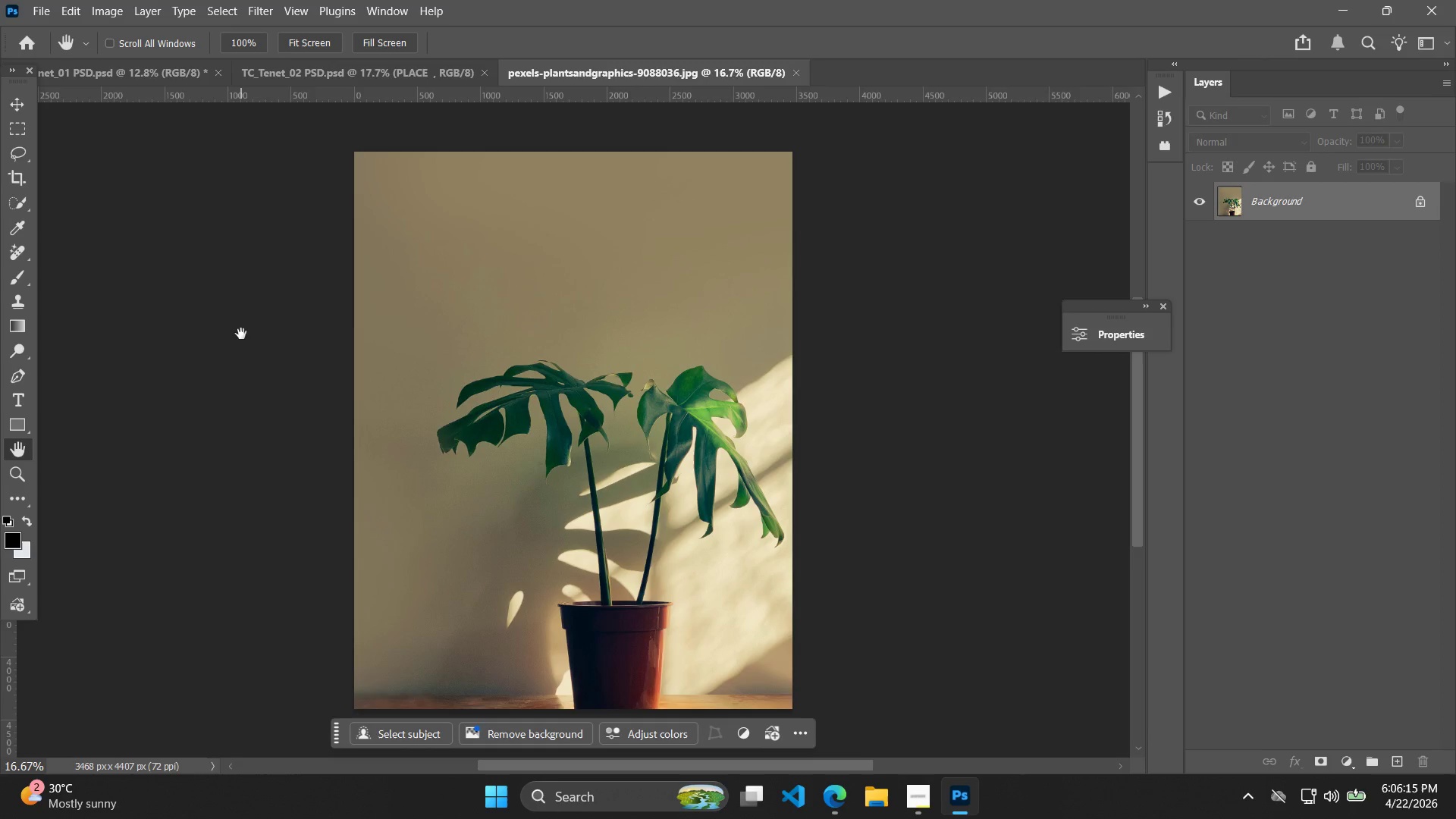 
key(C)
 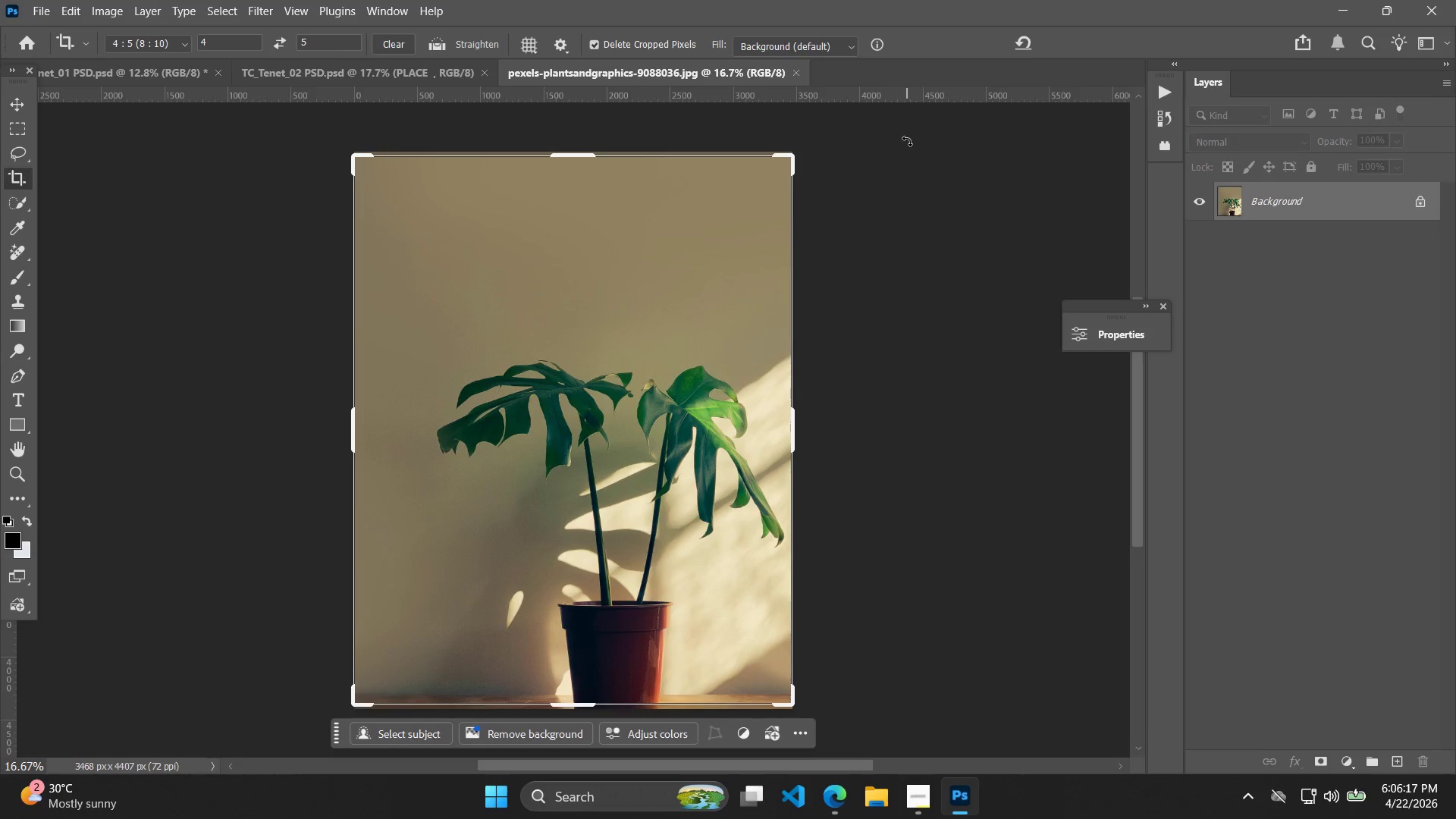 
key(Enter)
 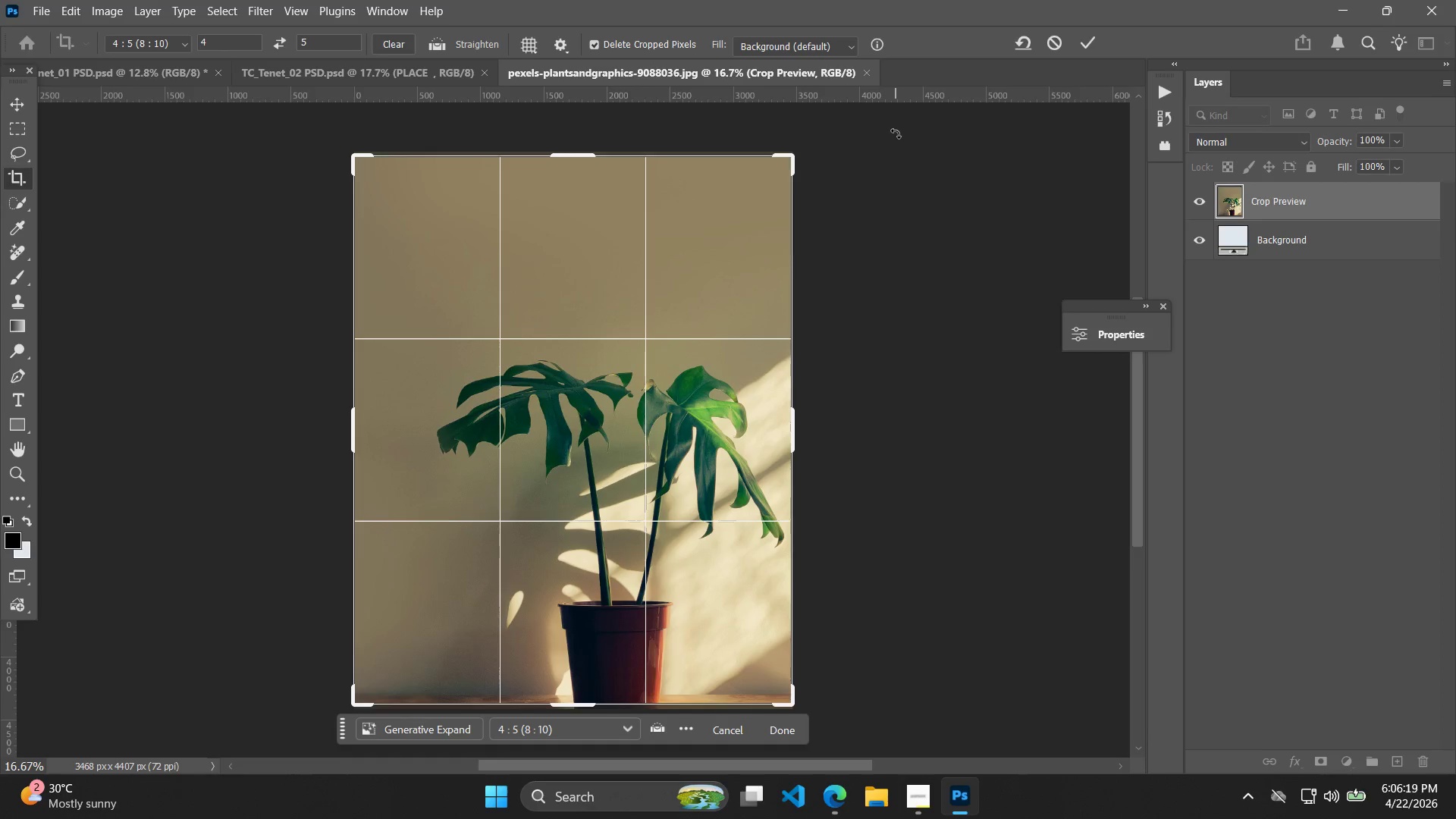 
key(Shift+ShiftRight)
 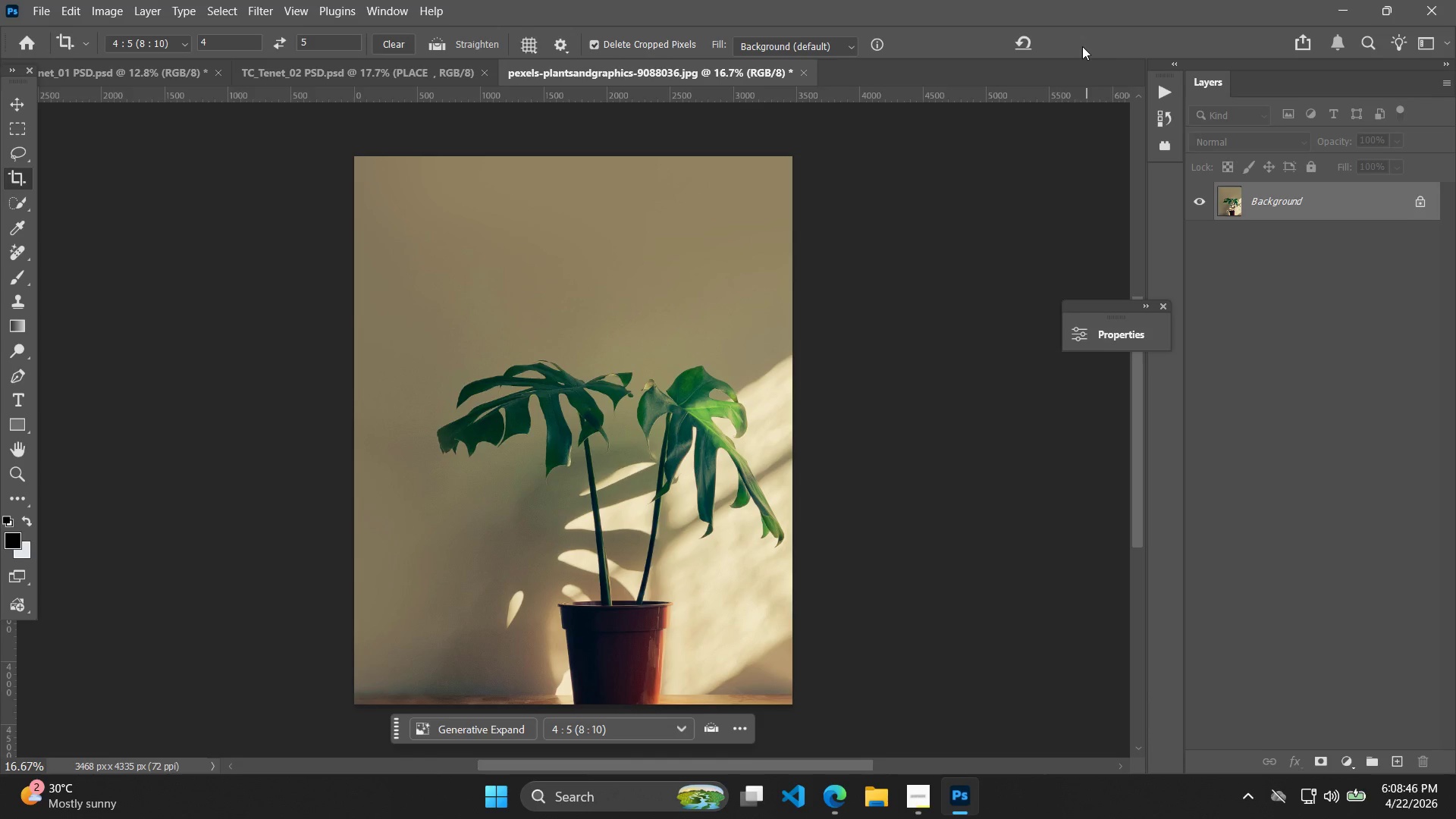 
wait(152.2)
 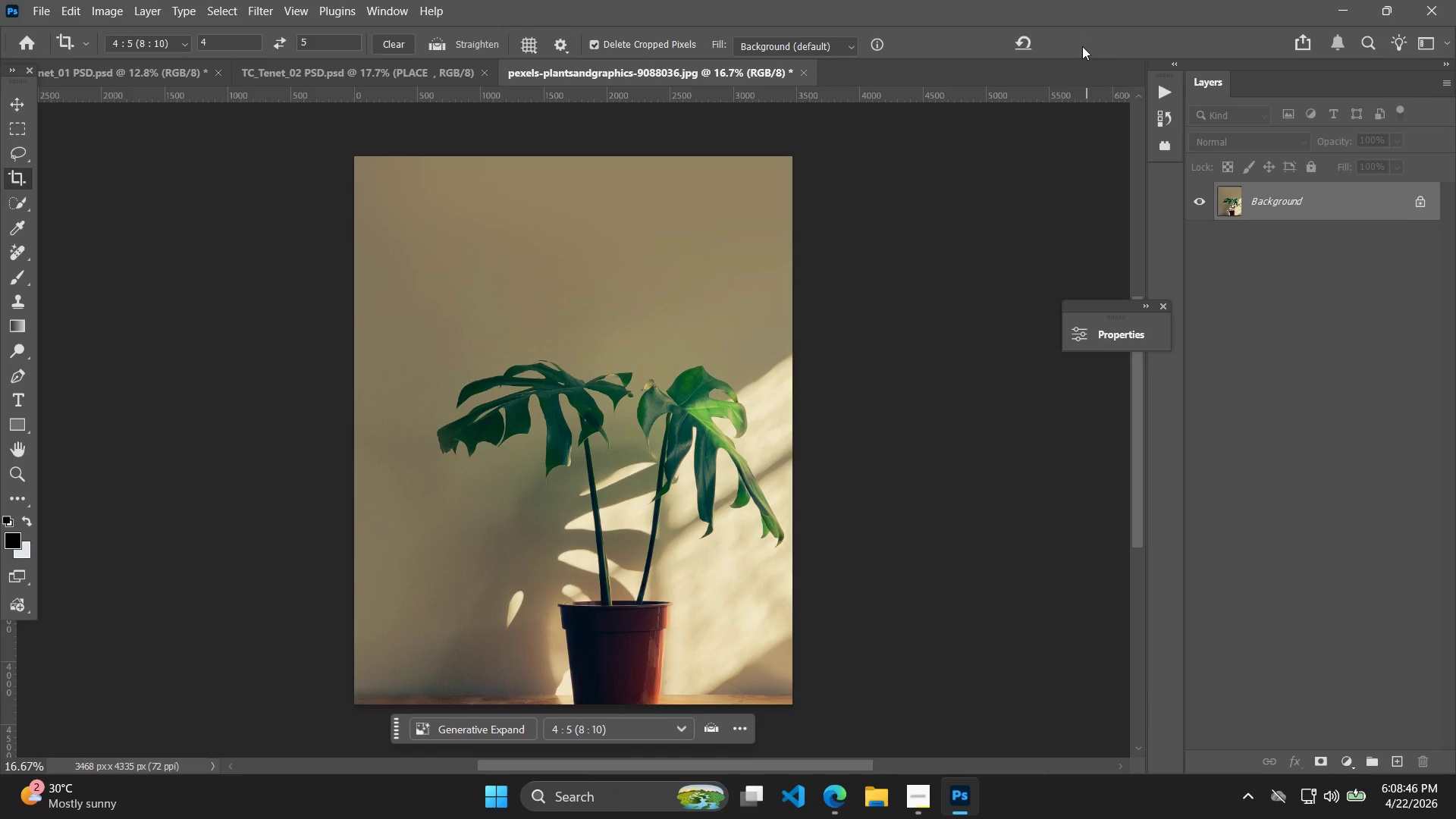 
key(Control+J)
 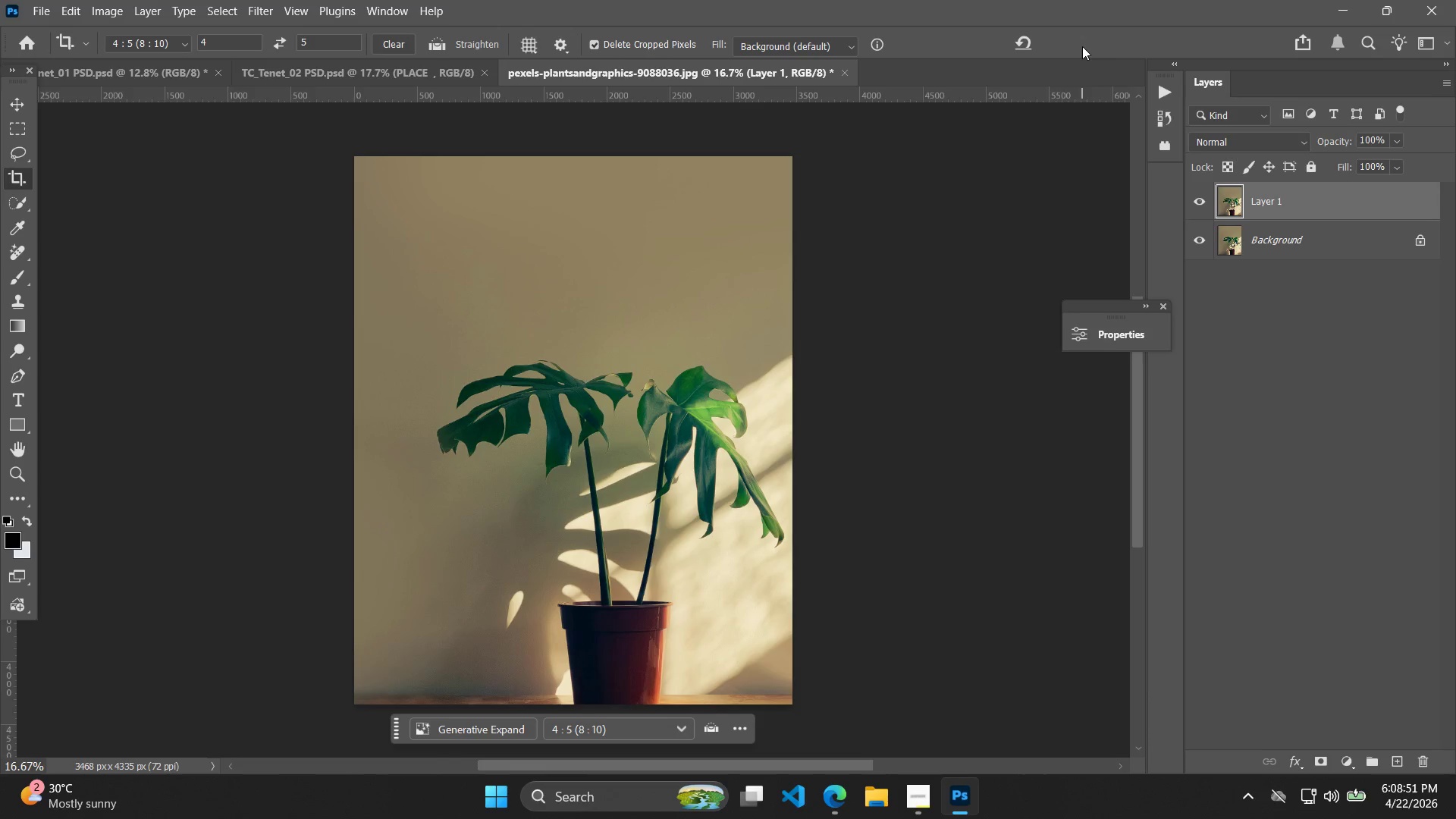 
key(Control+J)
 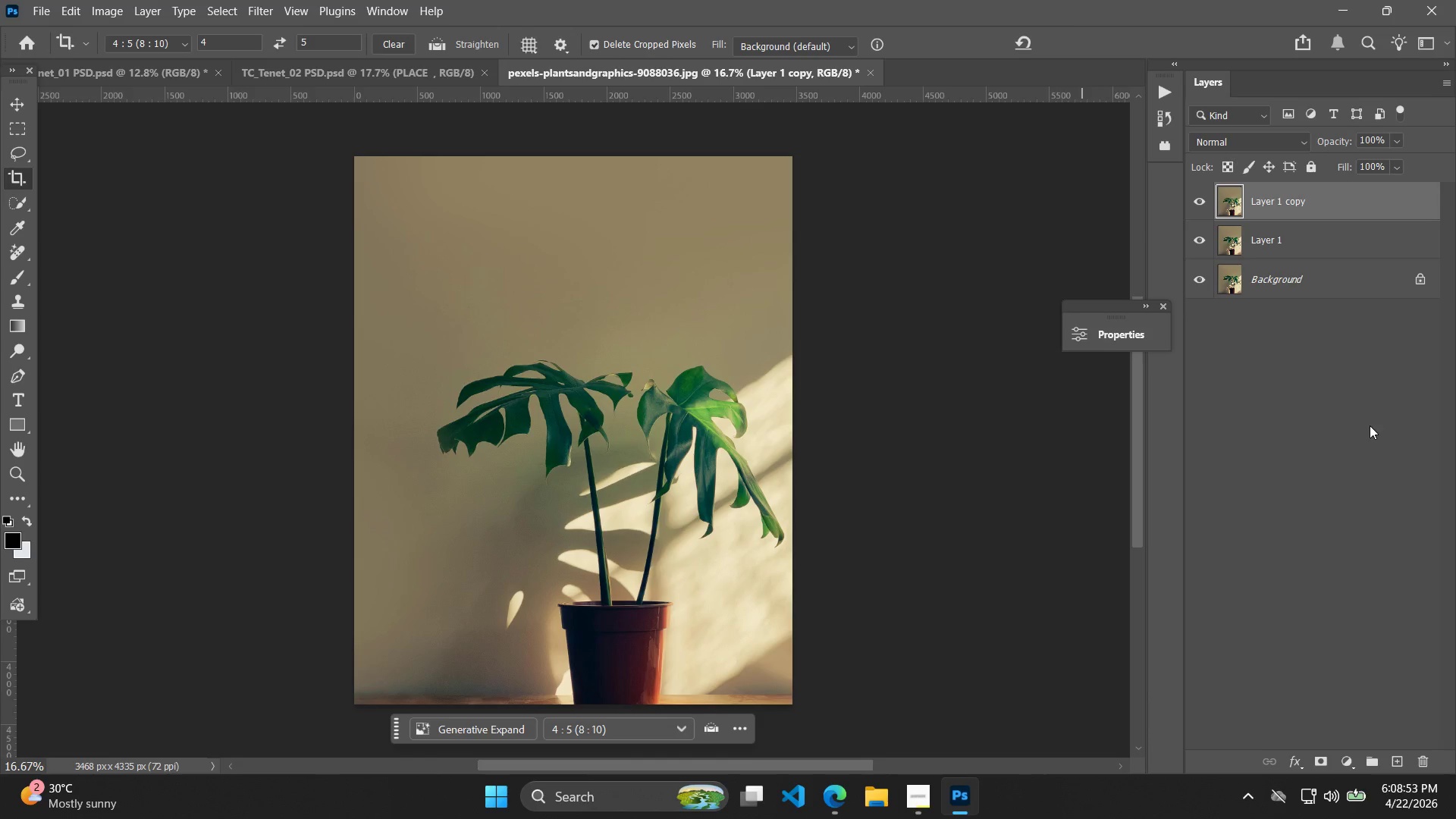 
hold_key(key=Space, duration=0.42)
 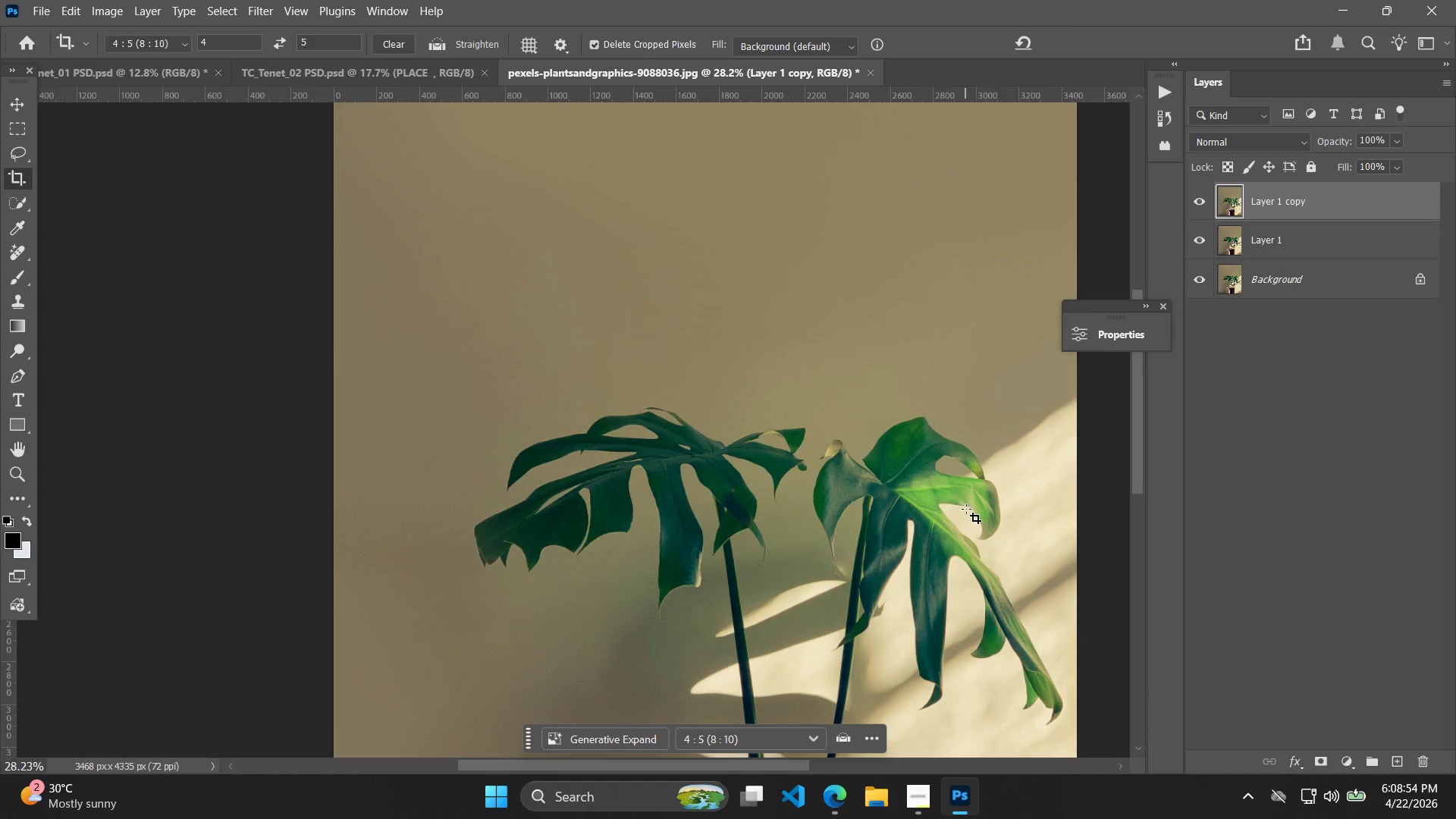 
left_click_drag(start_coordinate=[873, 467], to_coordinate=[974, 529])
 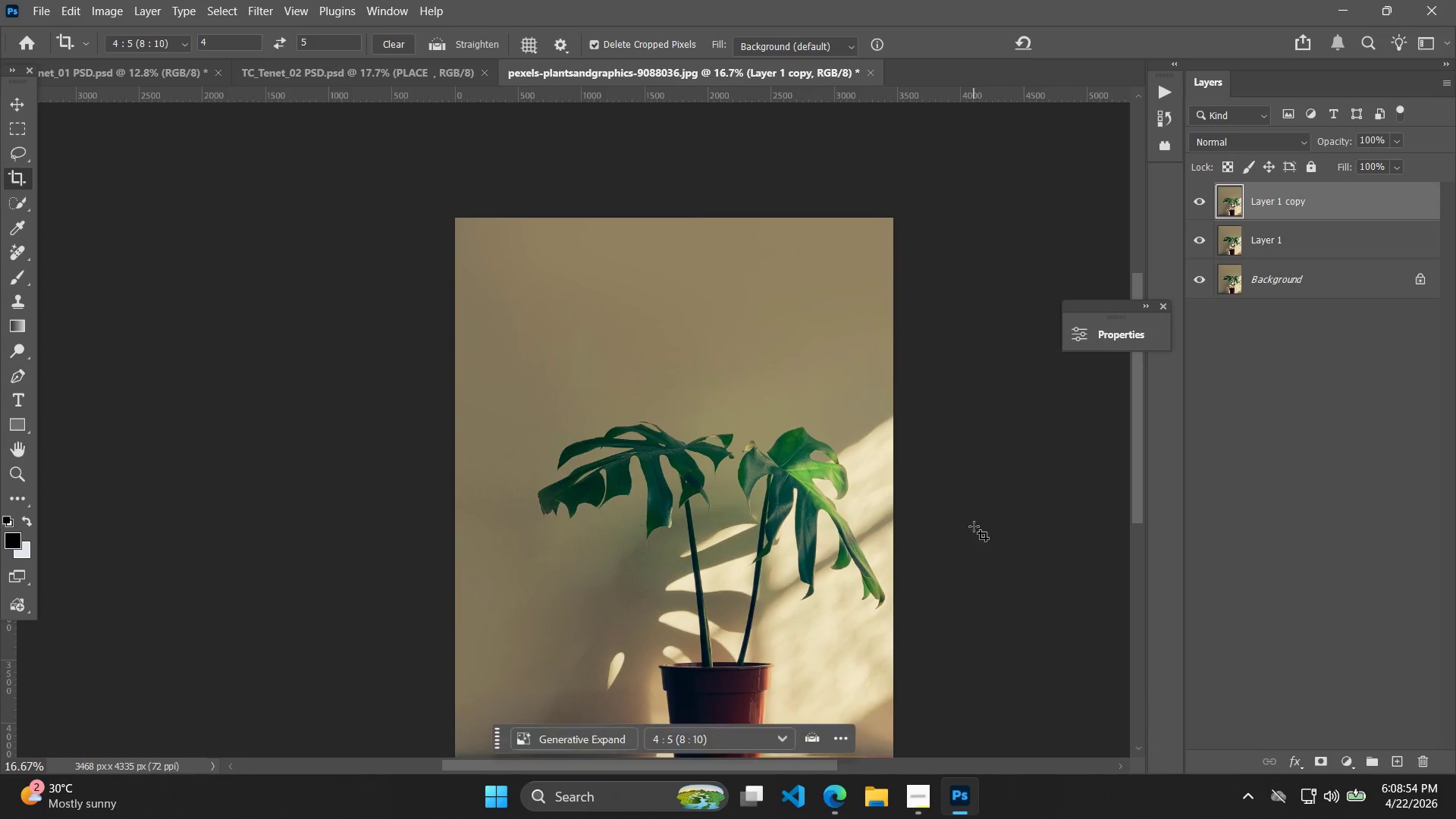 
hold_key(key=AltLeft, duration=0.36)
scroll: coordinate [964, 511], scroll_direction: up, amount: 6.0
 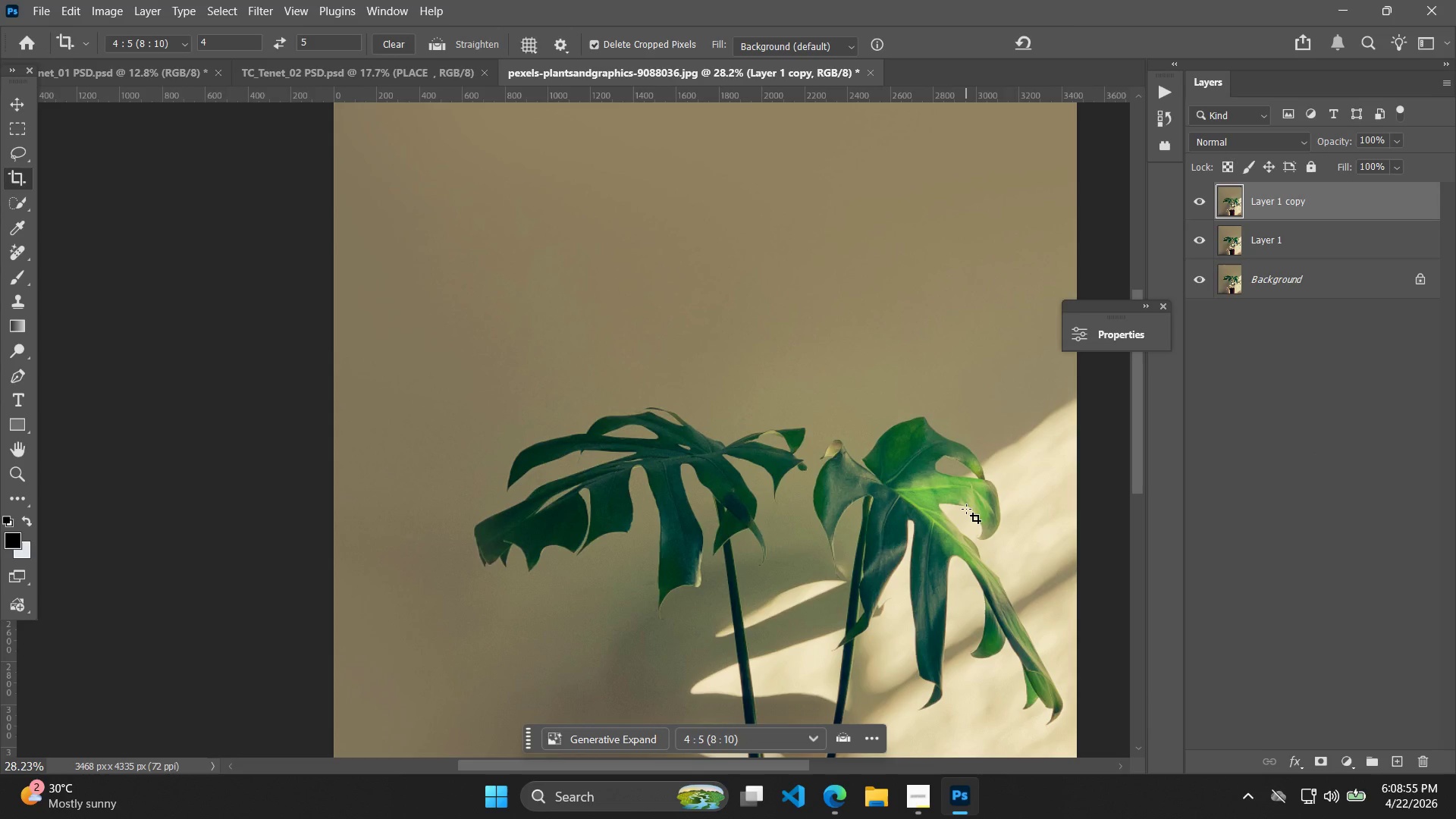 
hold_key(key=AltLeft, duration=0.53)
 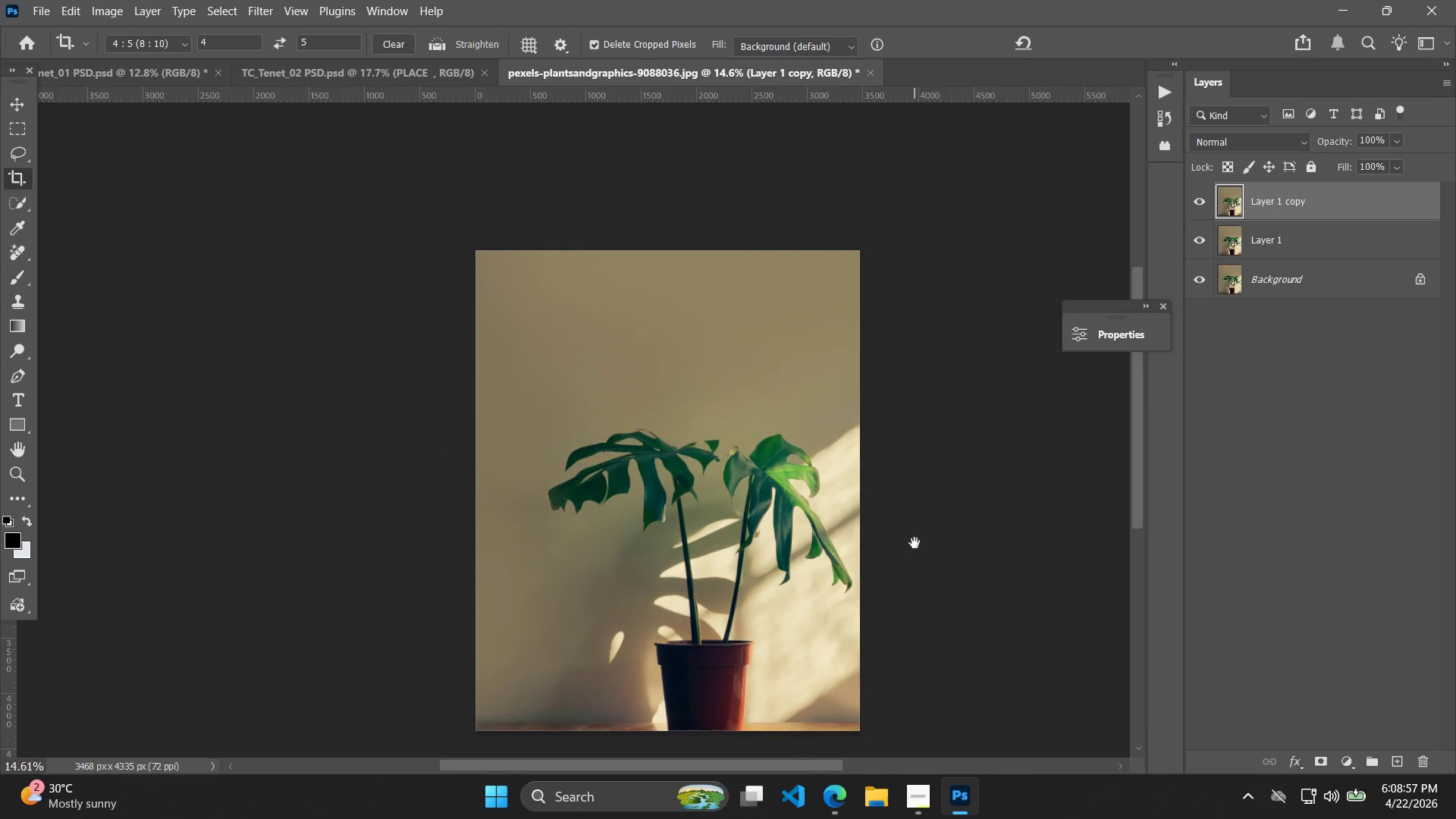 
hold_key(key=Space, duration=0.64)
 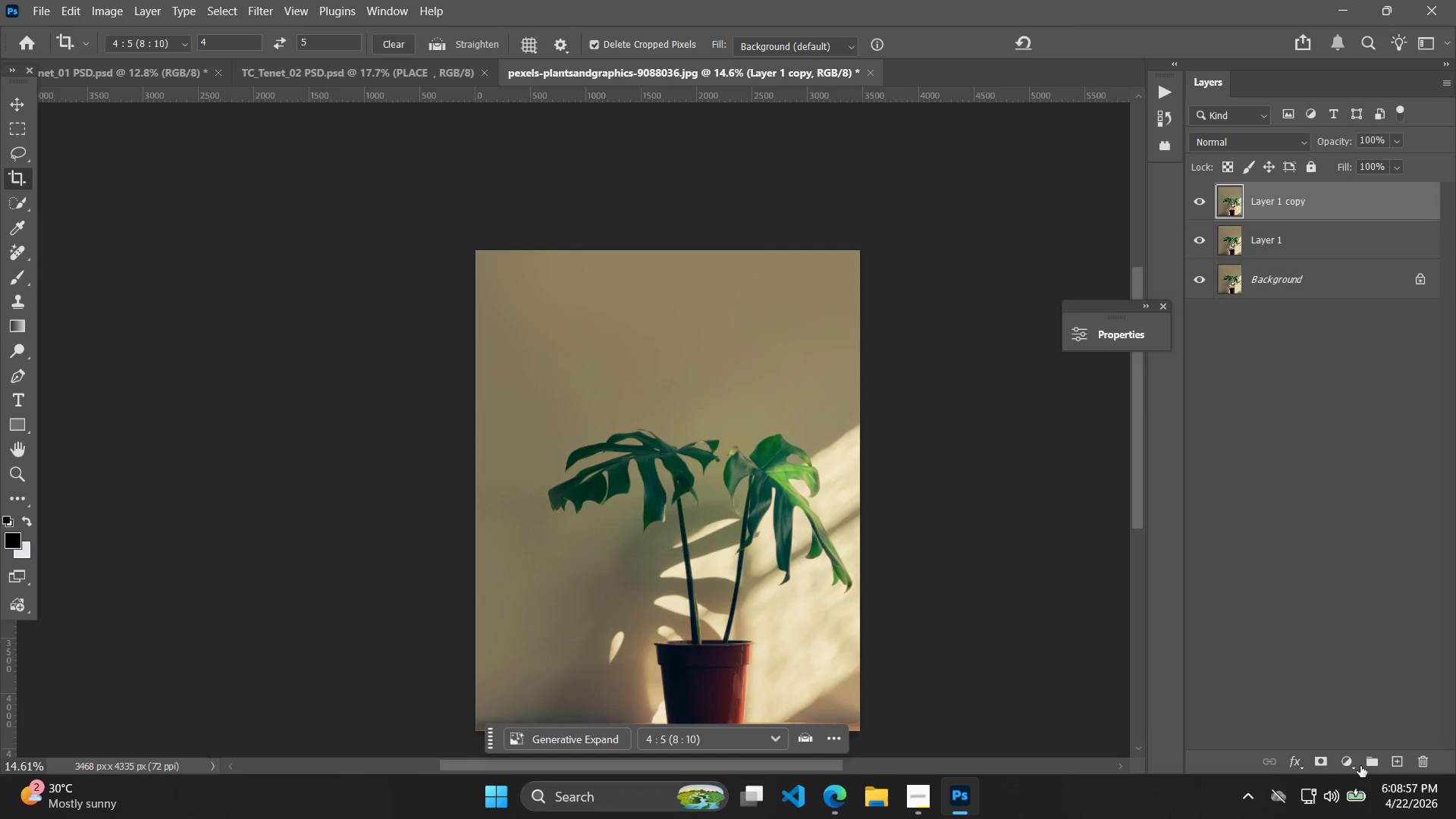 
left_click_drag(start_coordinate=[999, 556], to_coordinate=[915, 543])
 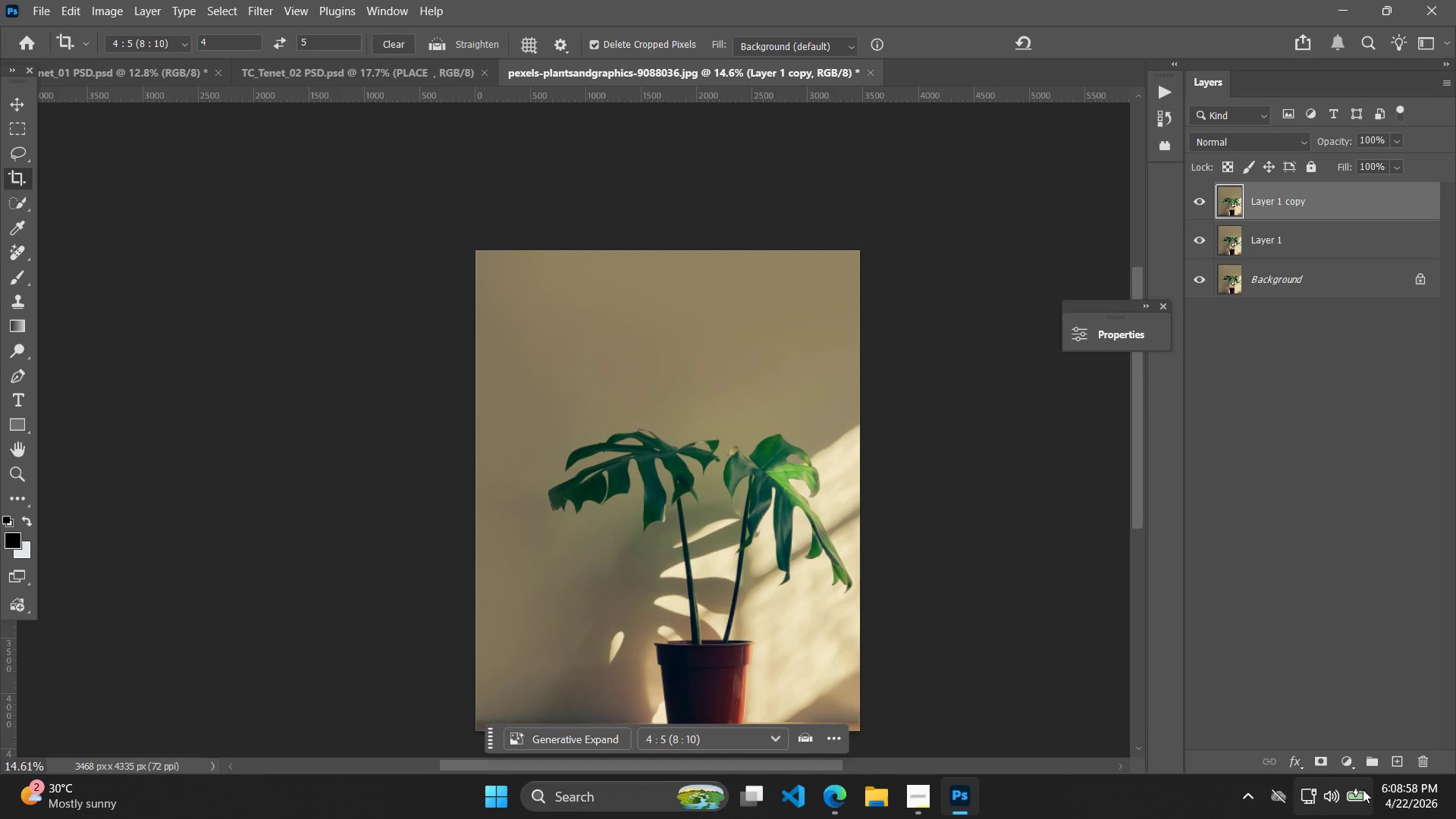 
scroll: coordinate [1070, 540], scroll_direction: down, amount: 7.0
 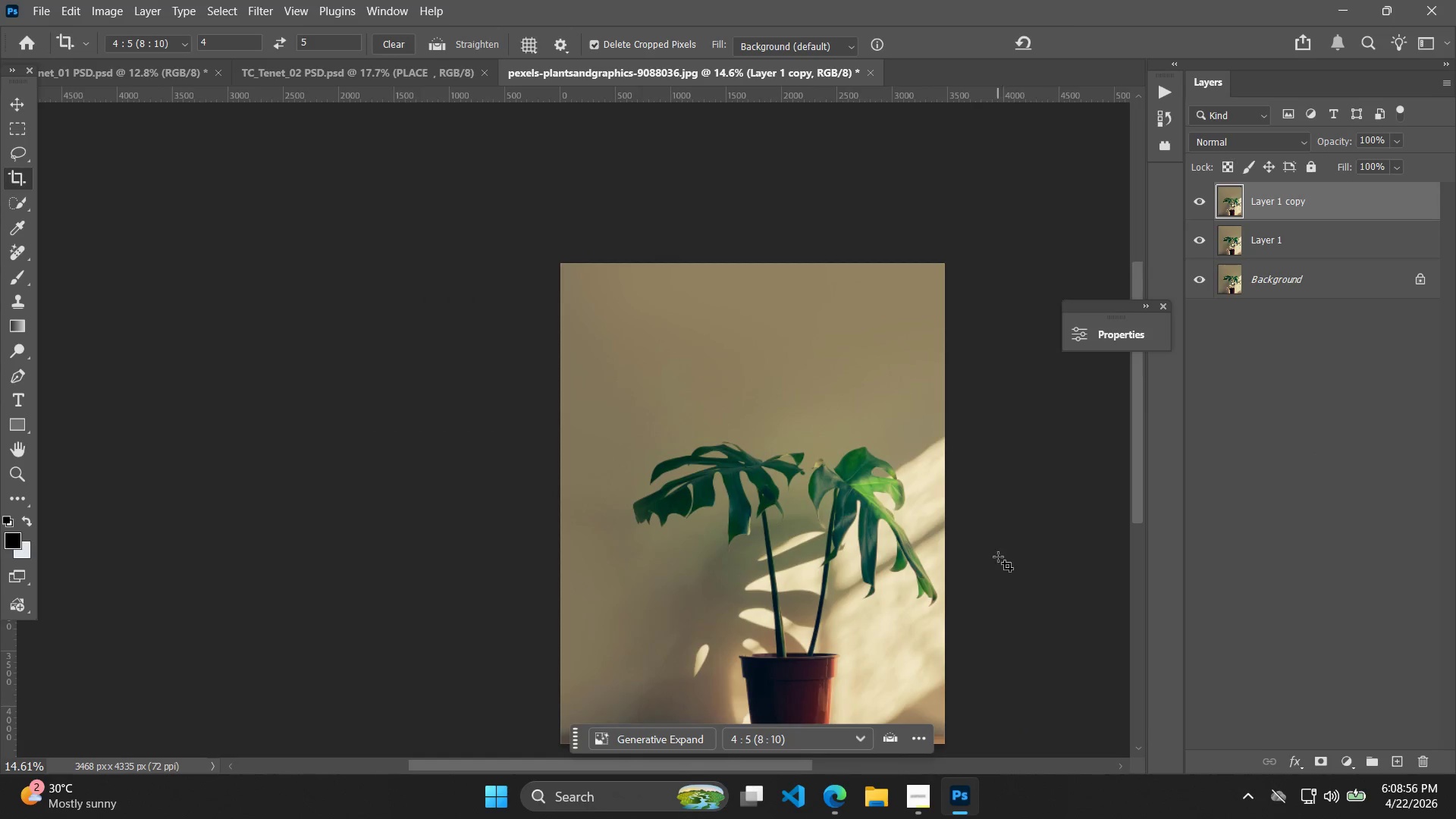 
left_click([1338, 760])
 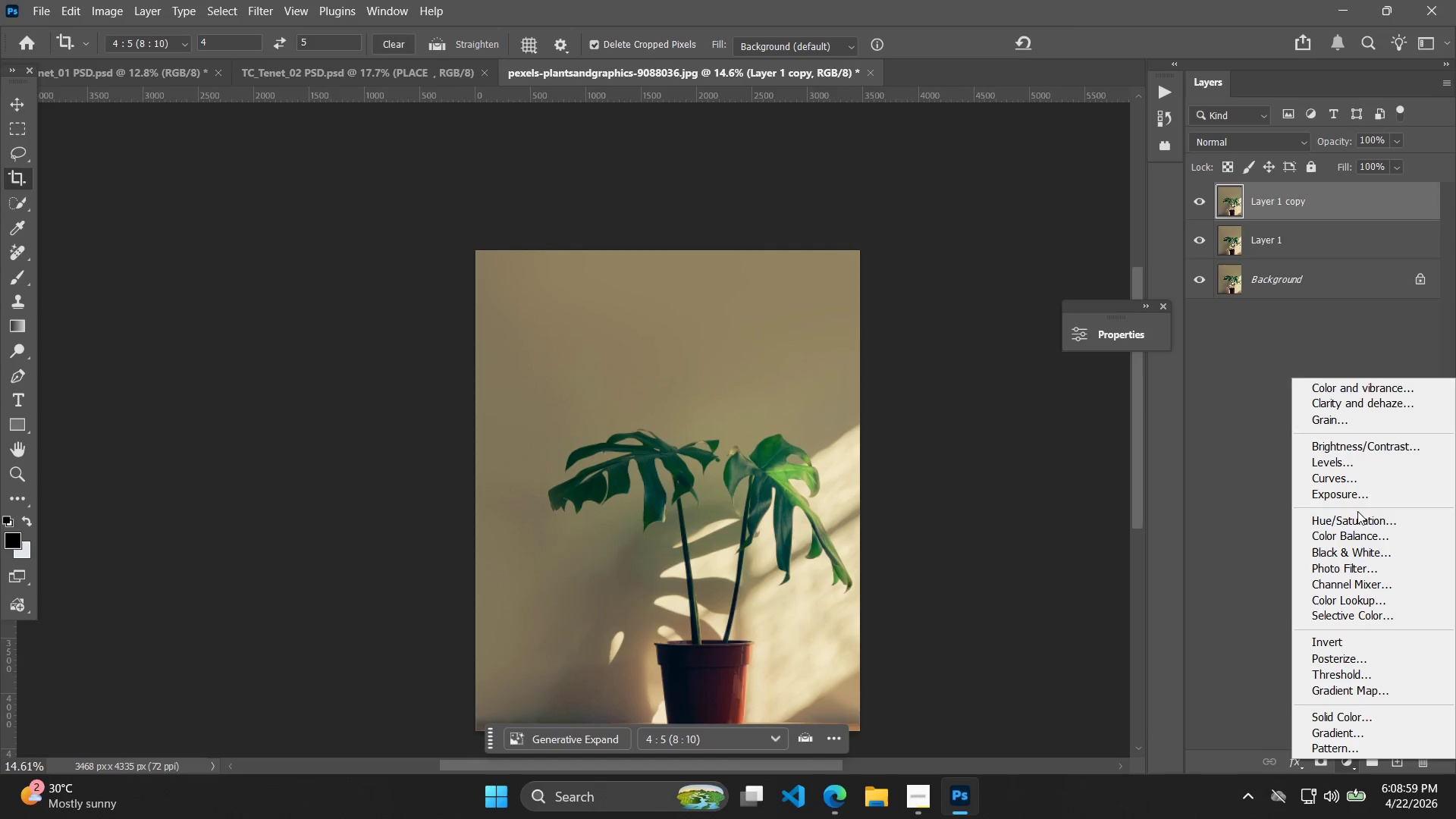 
left_click([1354, 534])
 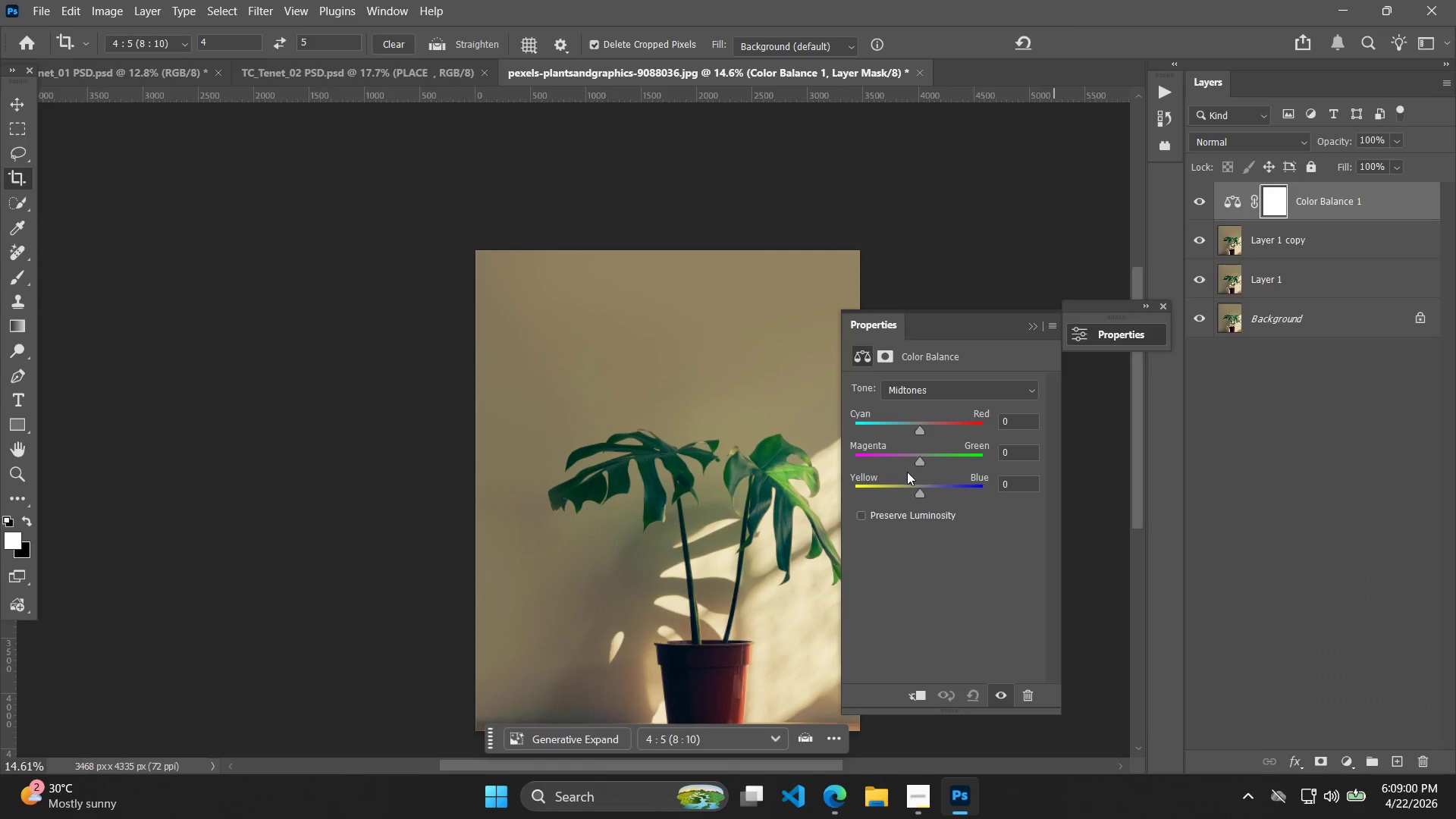 
left_click([903, 485])
 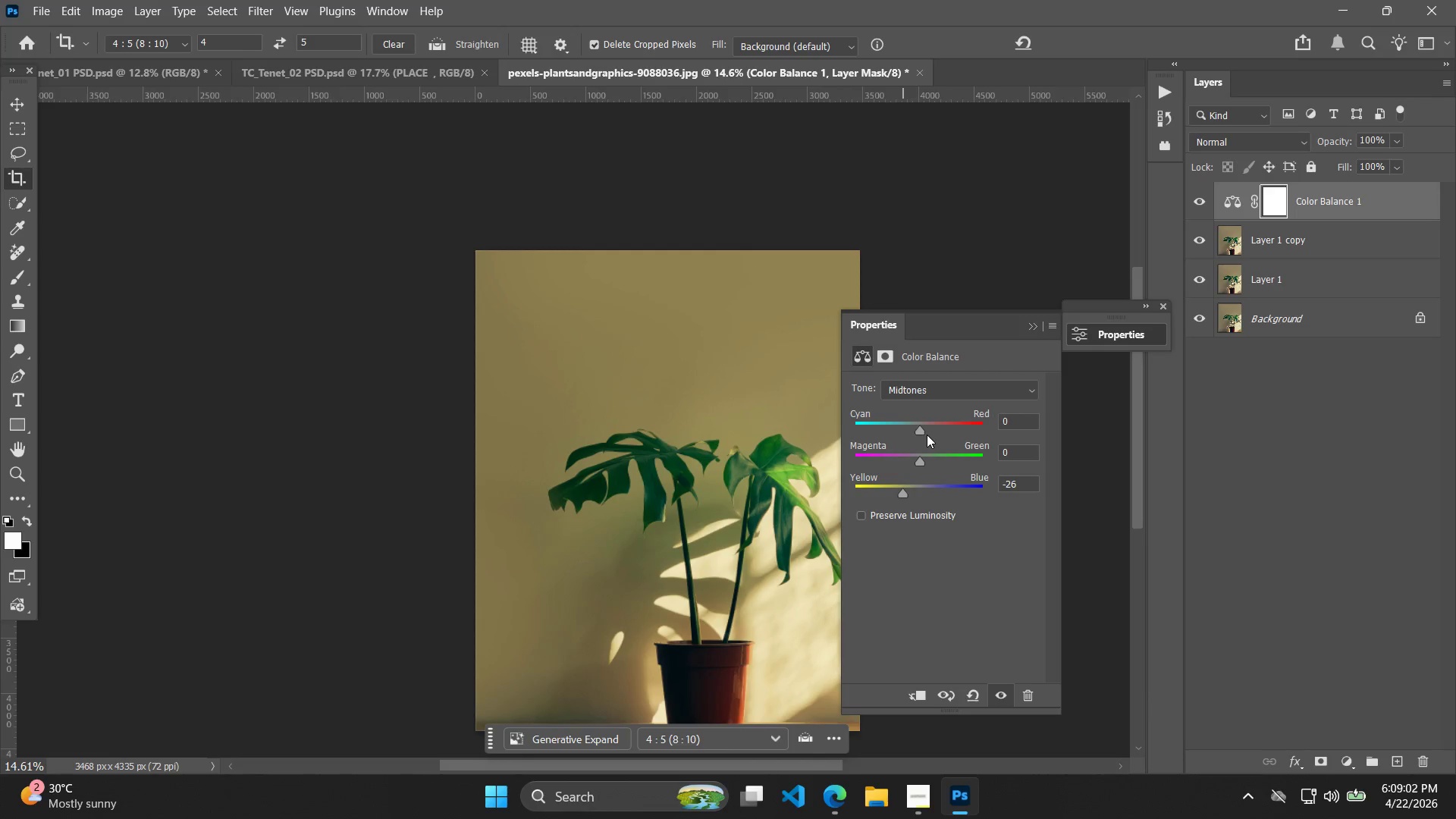 
left_click_drag(start_coordinate=[901, 424], to_coordinate=[907, 422])
 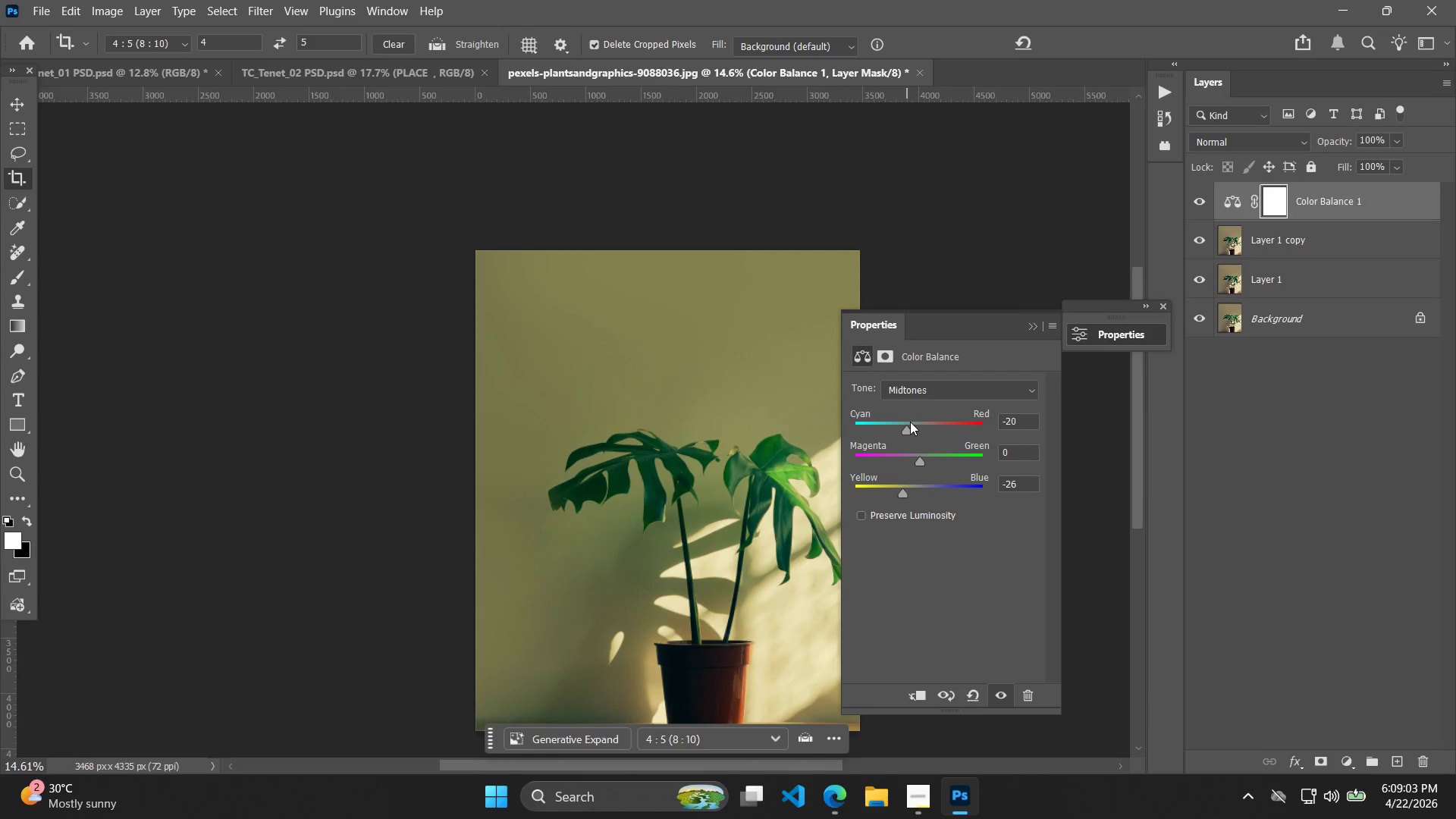 
key(Control+Z)
 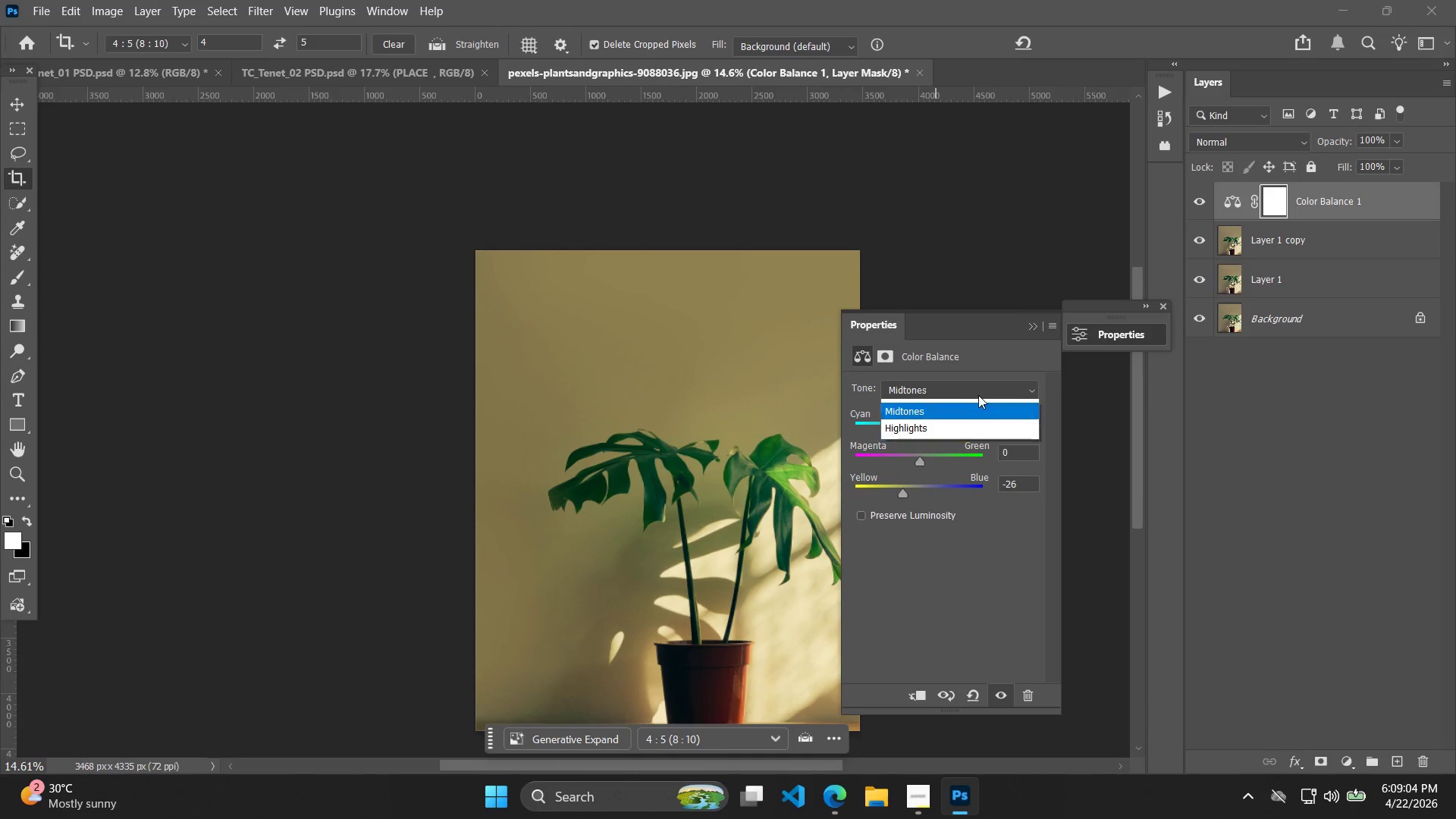 
double_click([962, 403])
 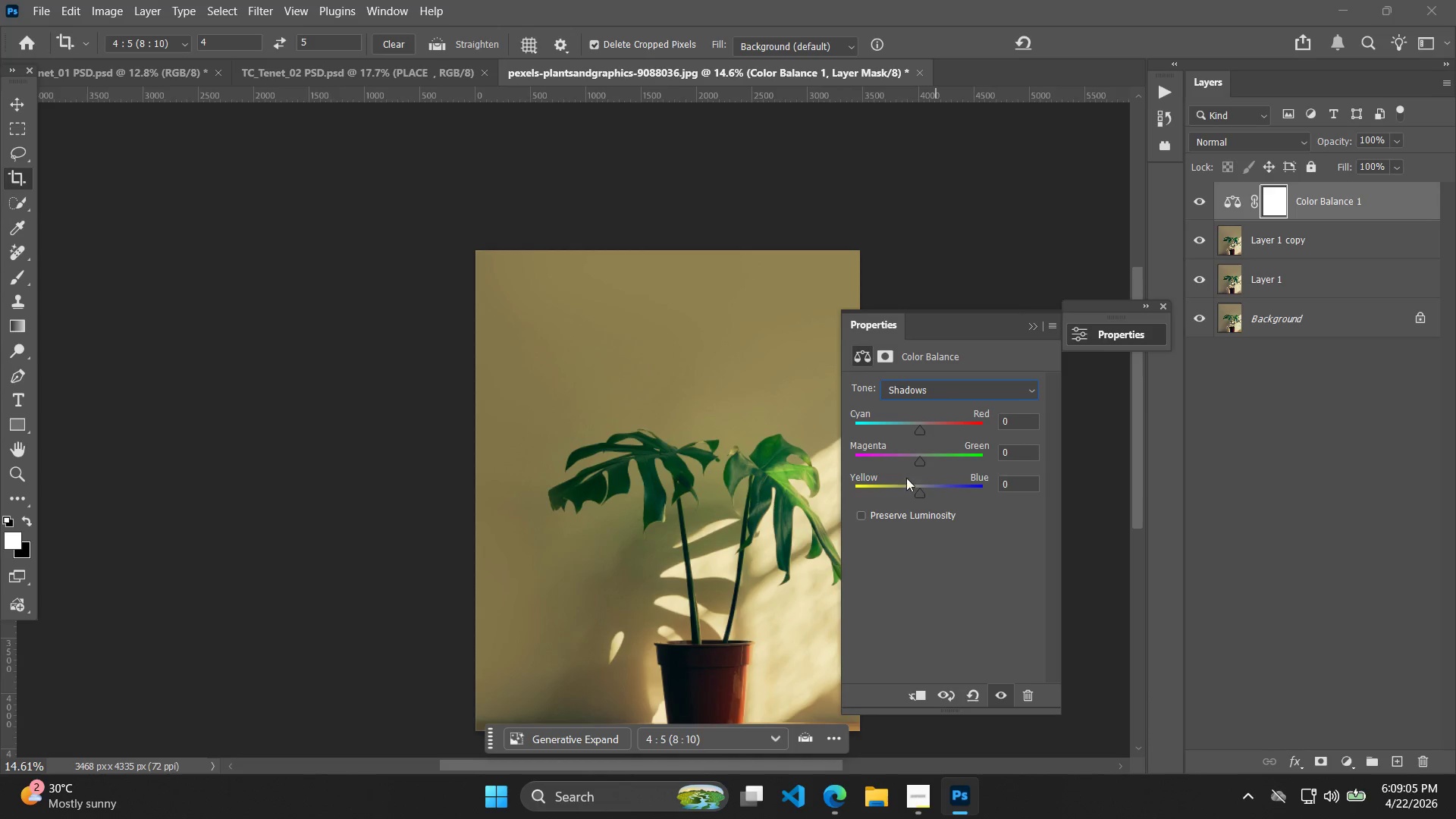 
left_click_drag(start_coordinate=[906, 481], to_coordinate=[905, 488])
 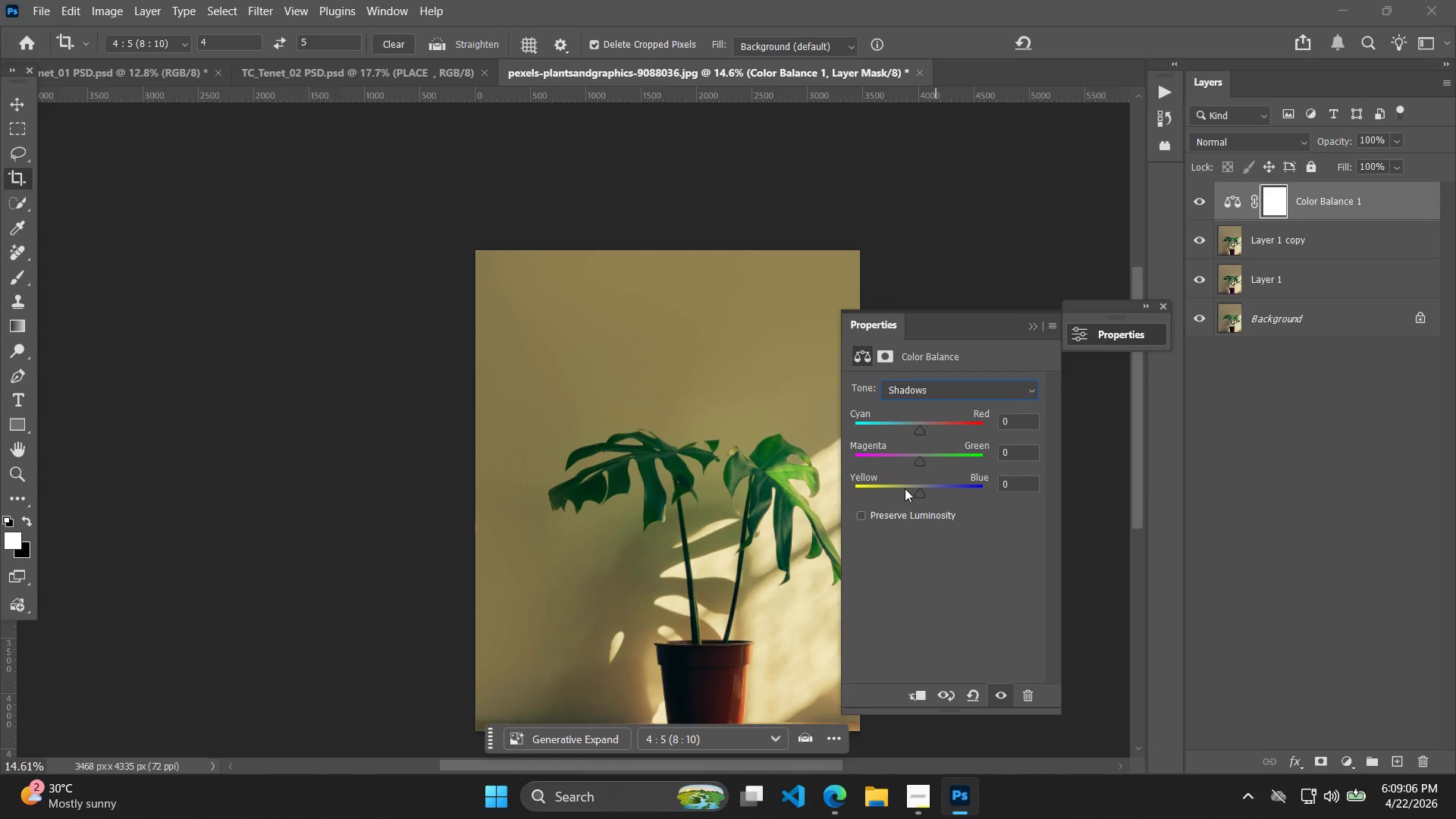 
double_click([905, 488])
 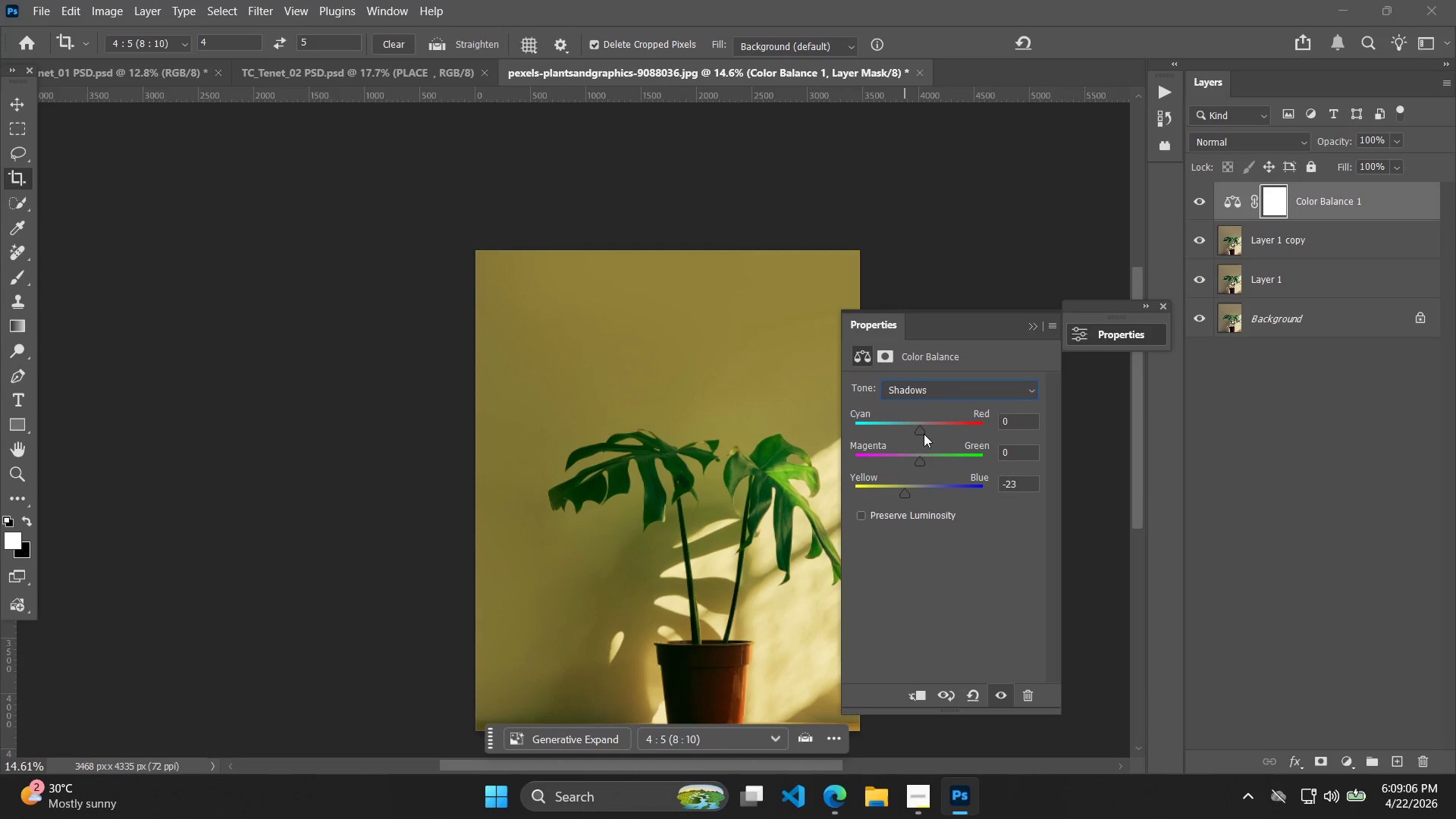 
key(Control+Z)
 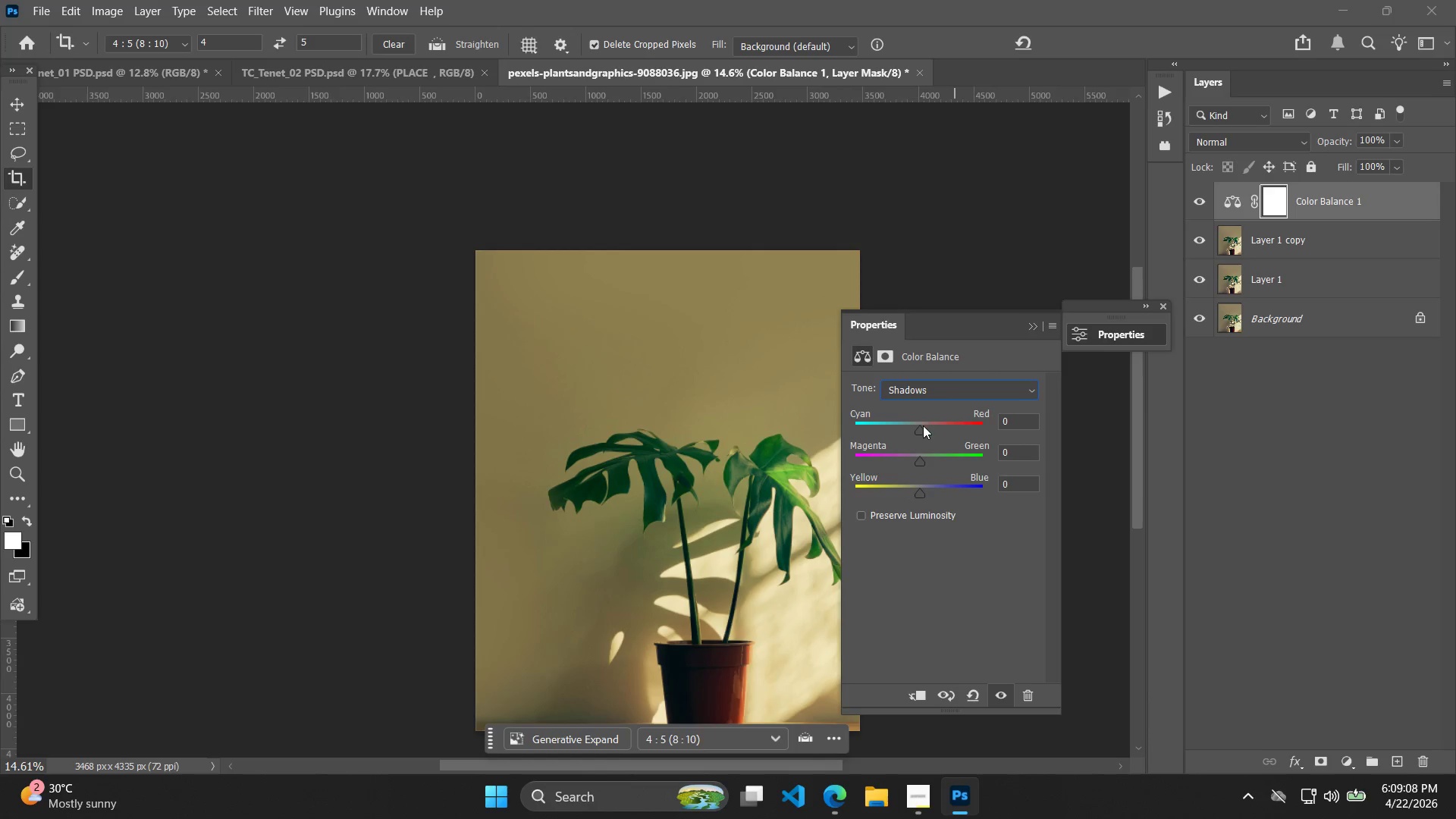 
left_click([908, 425])
 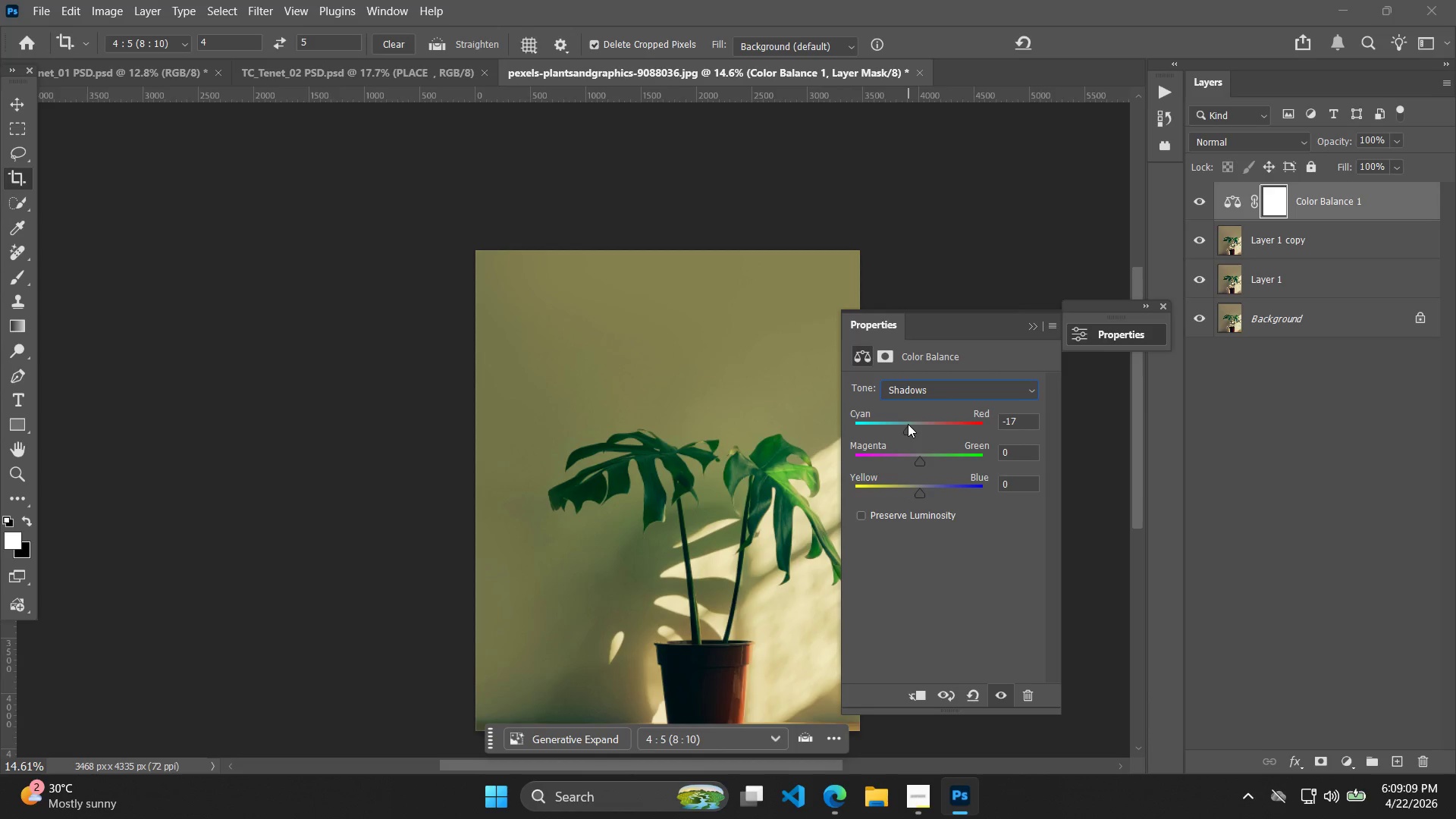 
left_click([905, 423])
 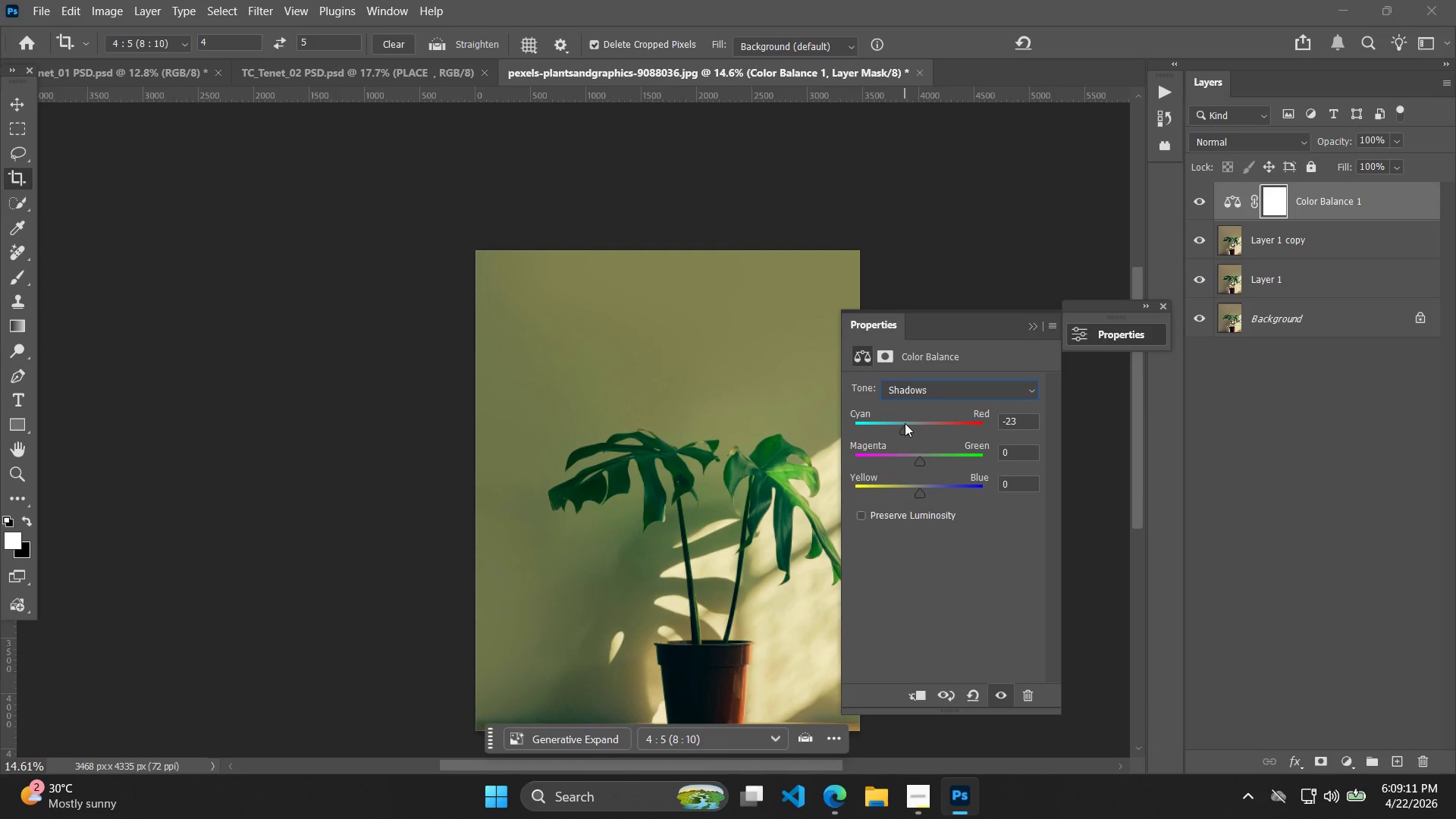 
hold_key(key=Space, duration=0.59)
 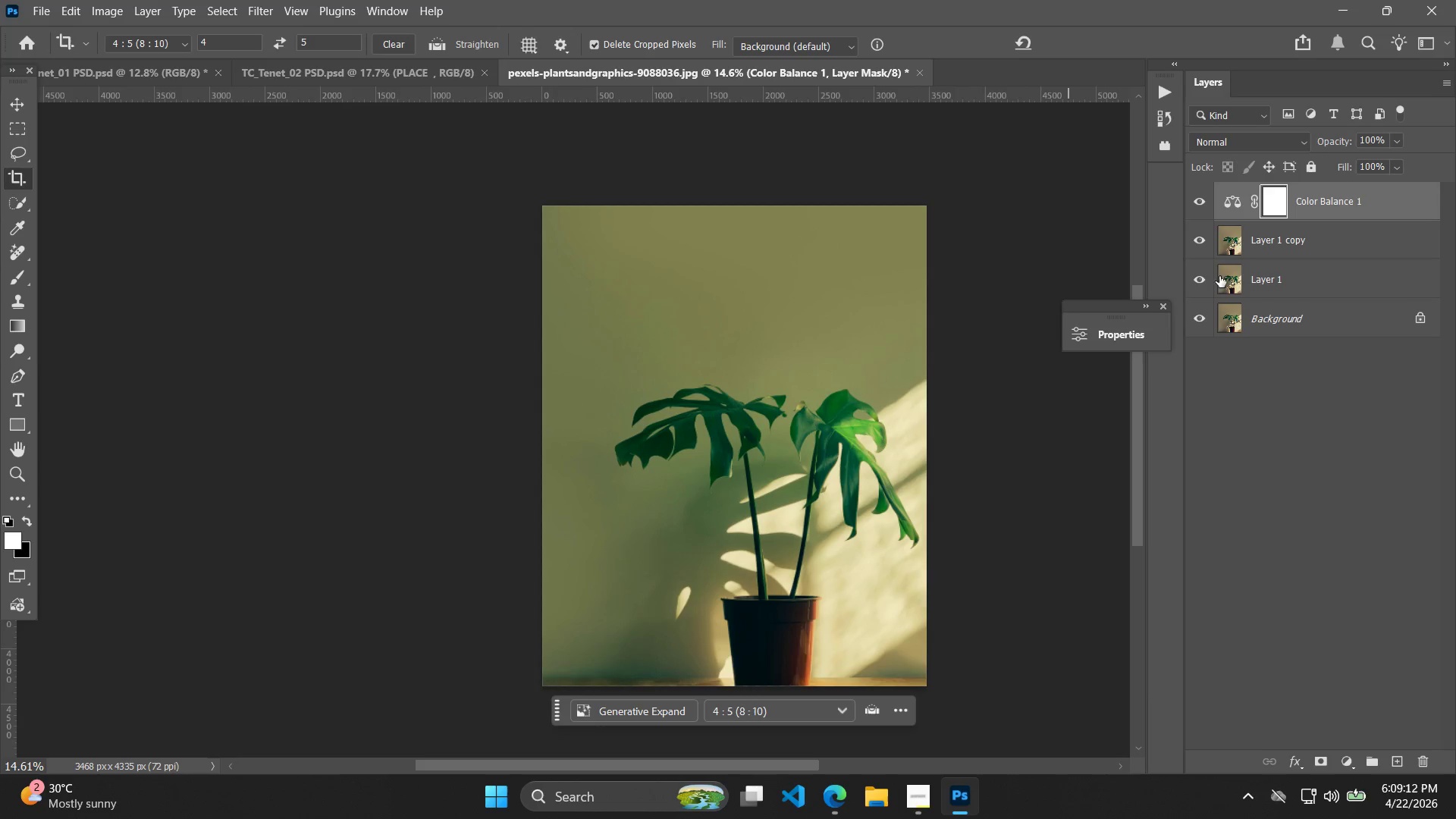 
left_click_drag(start_coordinate=[685, 455], to_coordinate=[752, 410])
 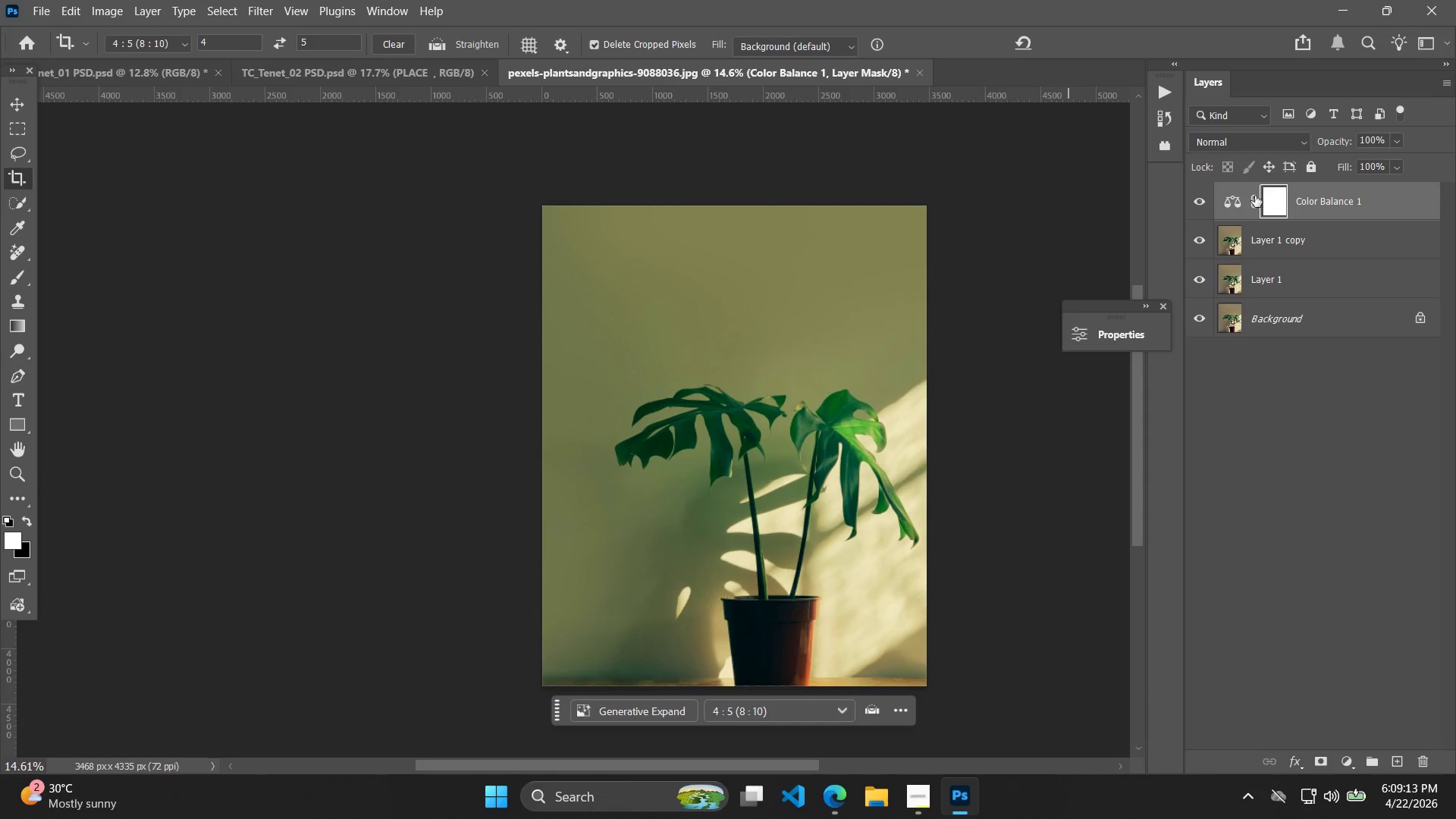 
double_click([1235, 195])
 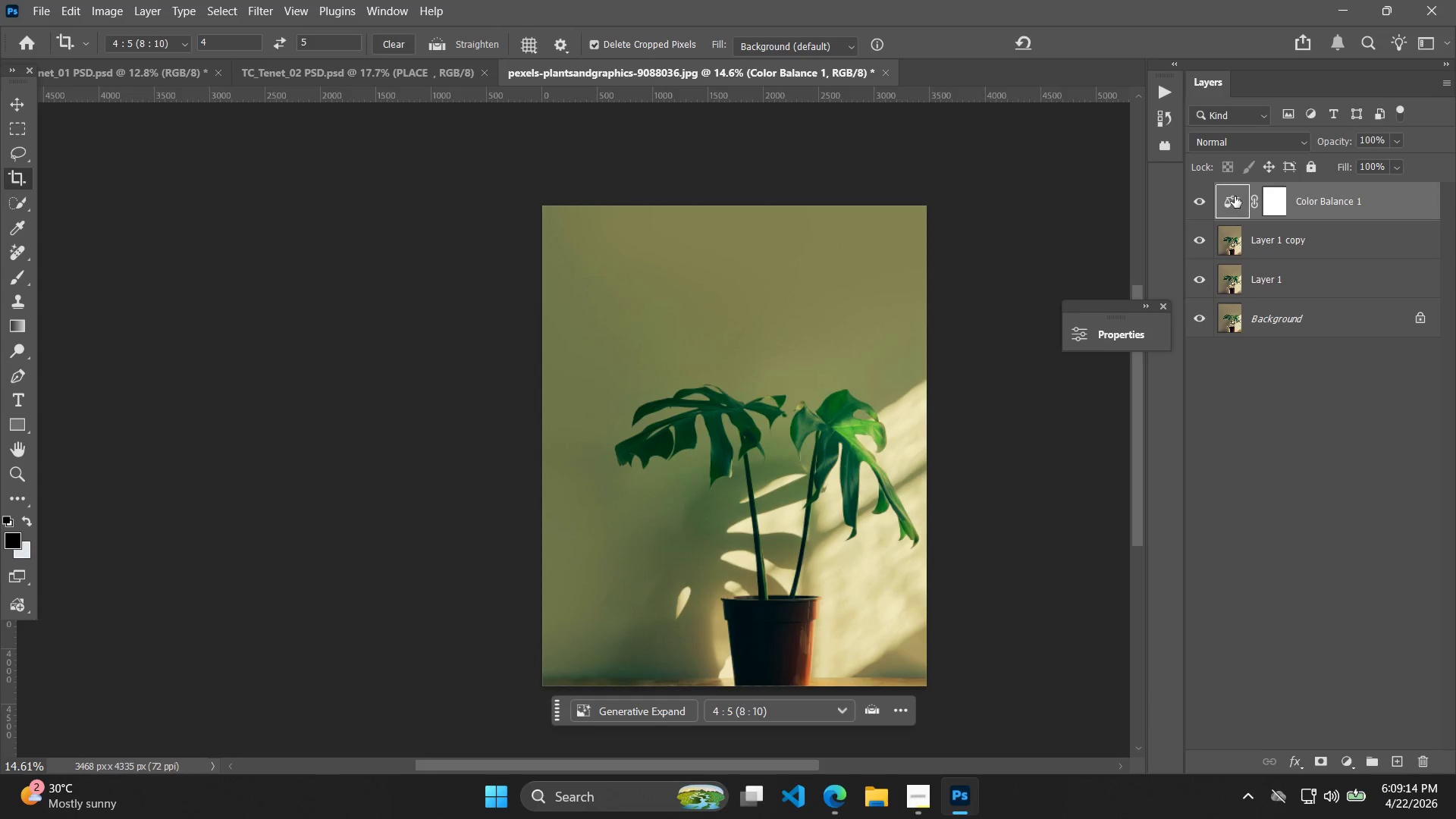 
triple_click([1235, 196])
 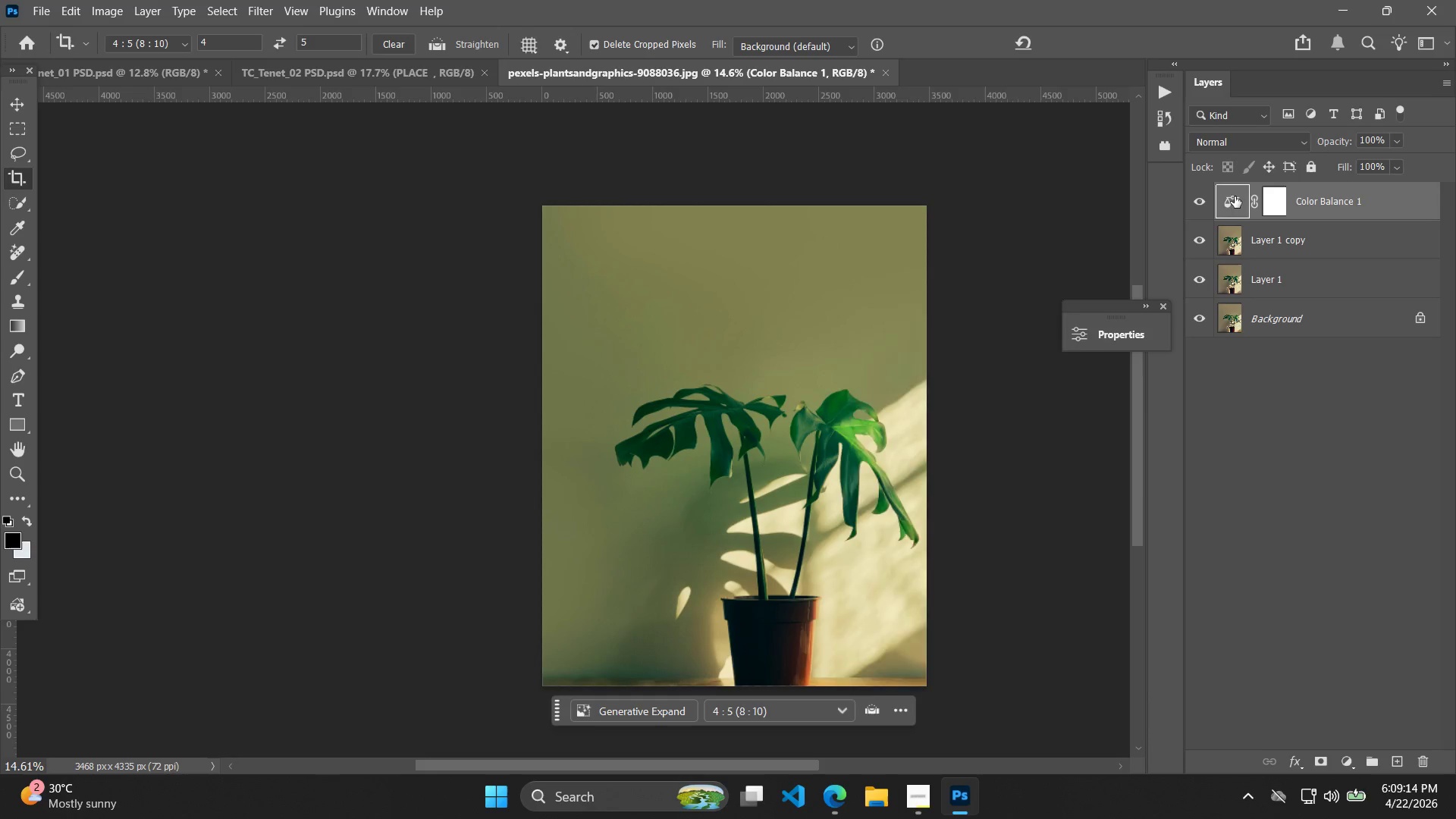 
triple_click([1235, 196])
 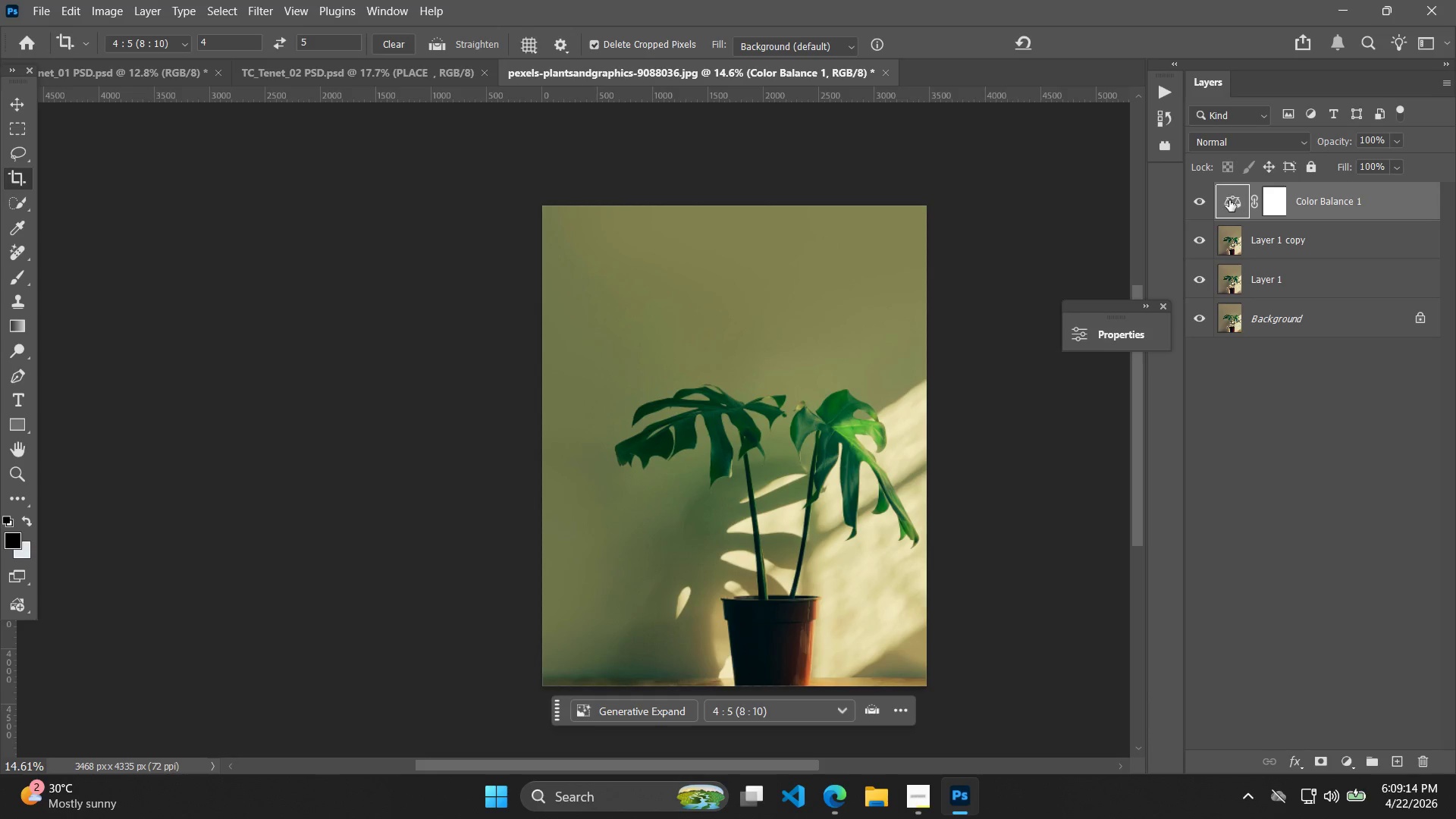 
triple_click([1229, 200])
 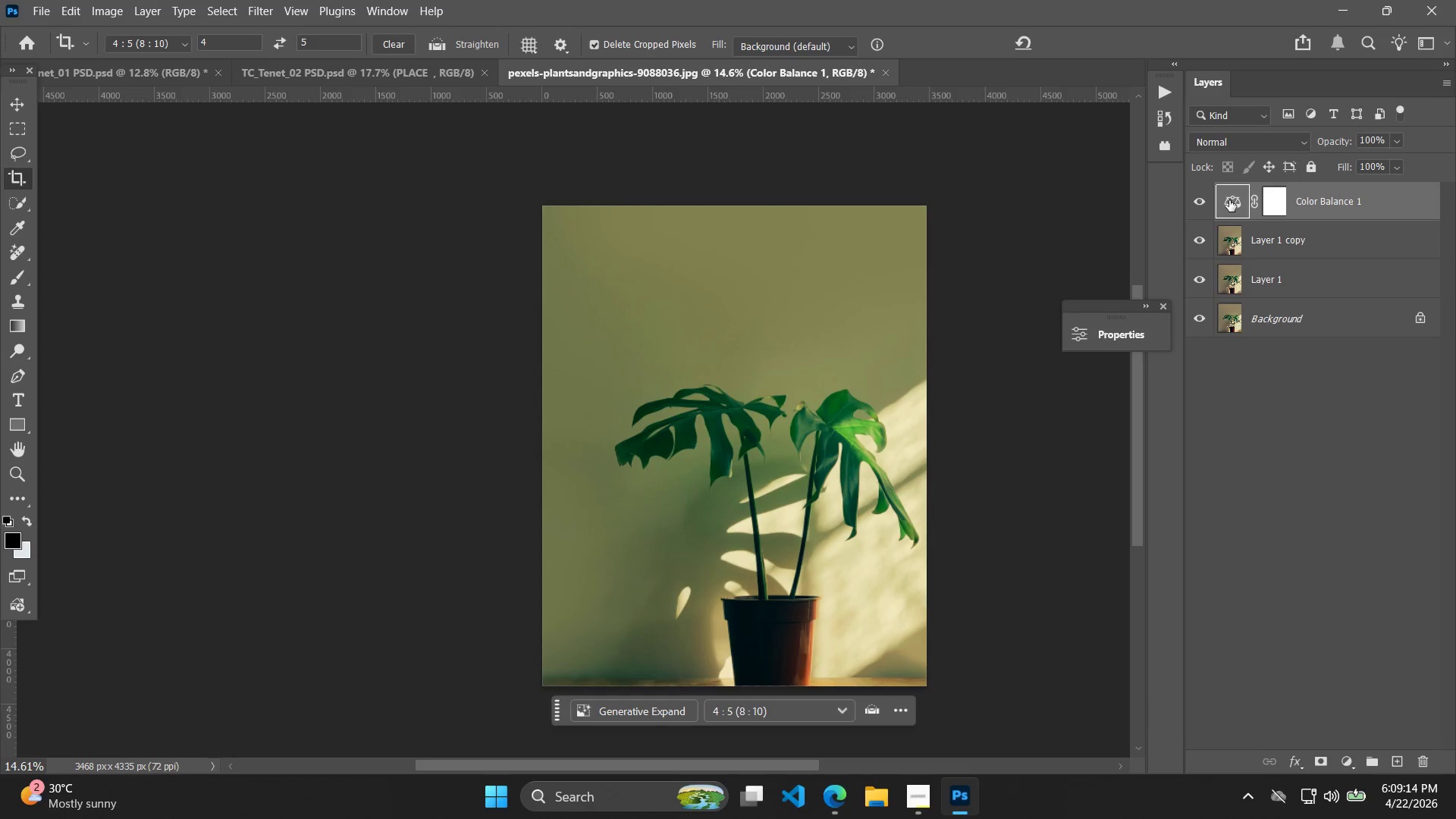 
triple_click([1229, 200])
 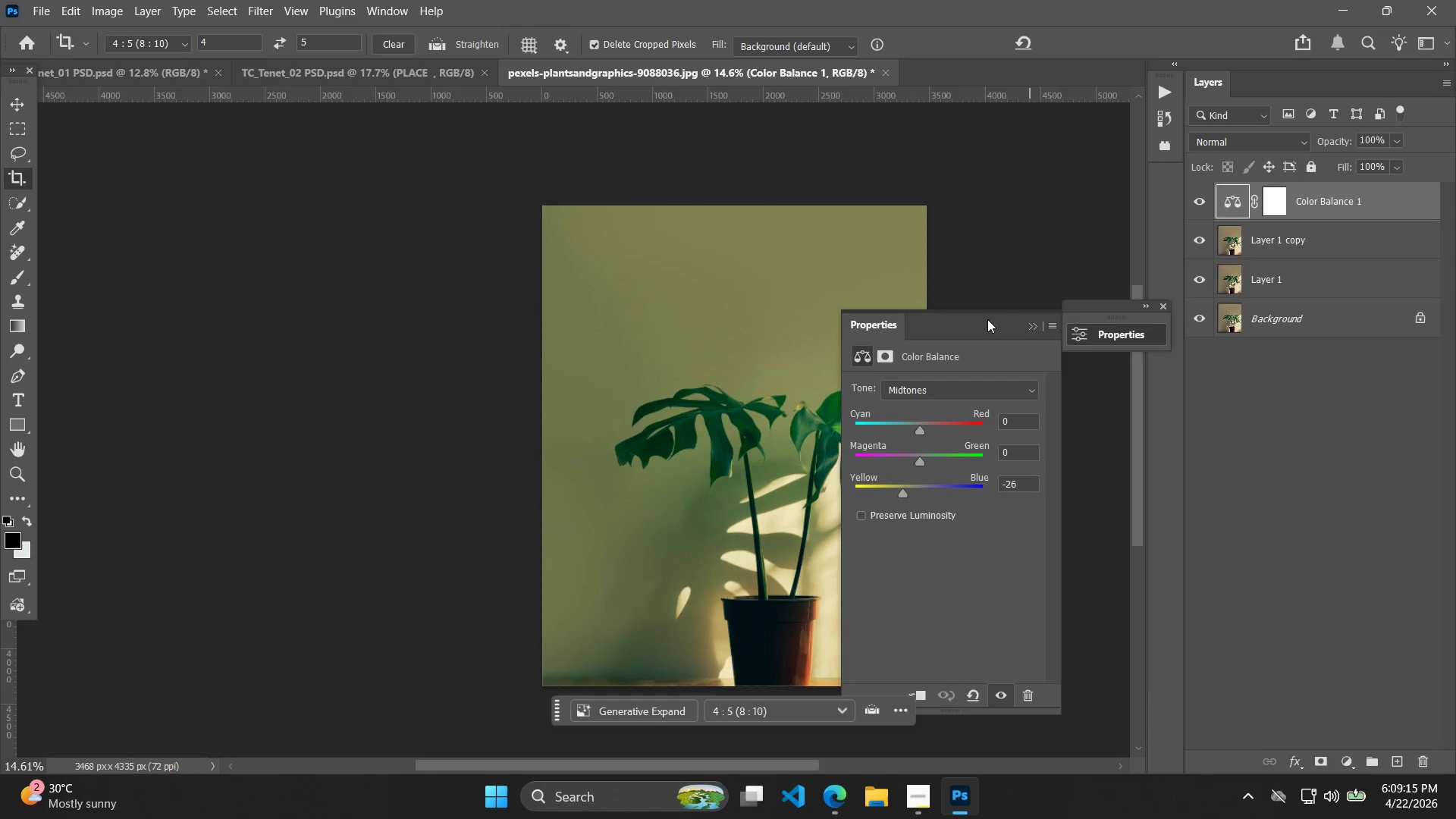 
left_click([940, 384])
 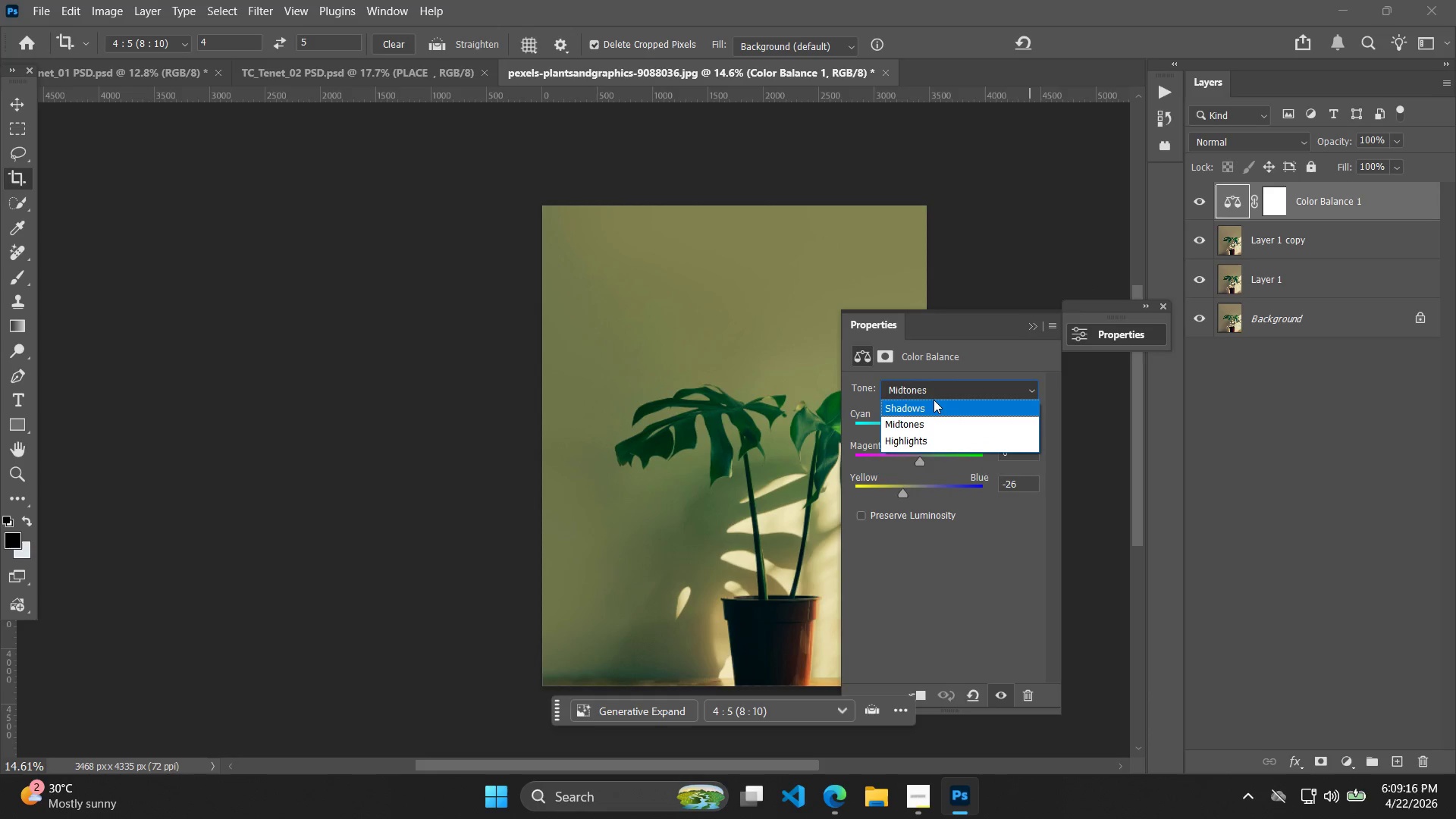 
left_click([934, 400])
 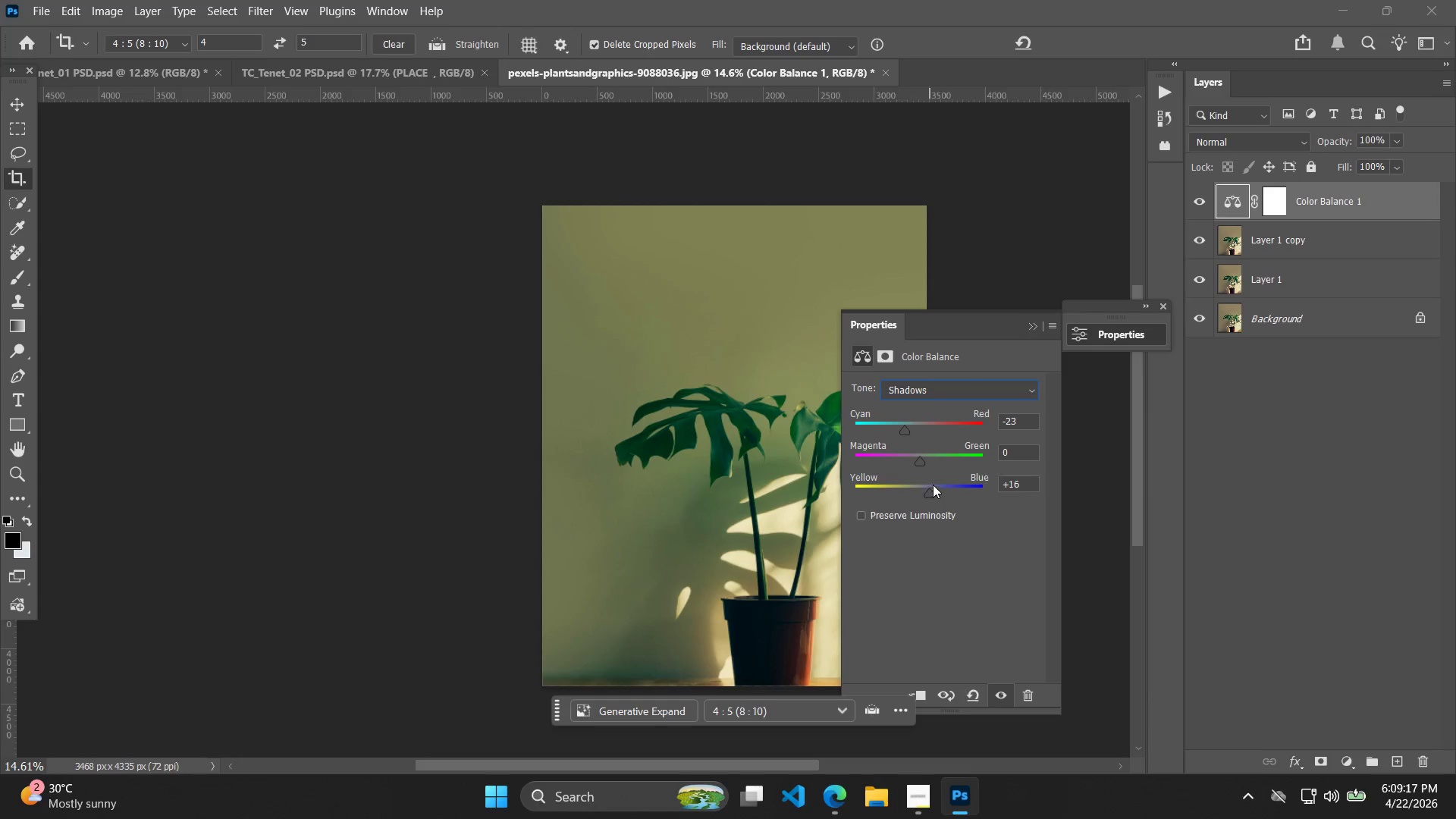 
double_click([914, 485])
 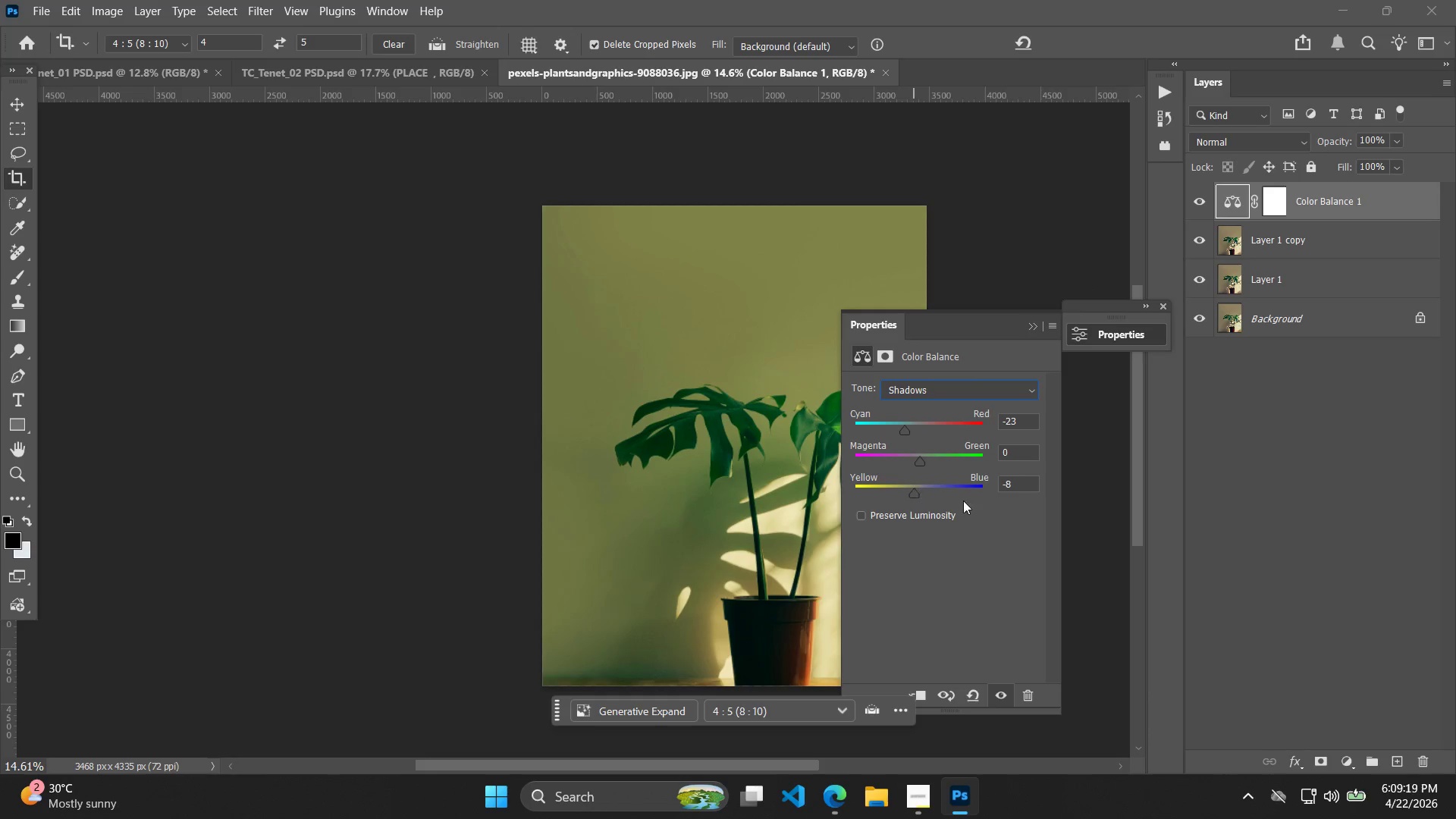 
hold_key(key=Space, duration=0.58)
 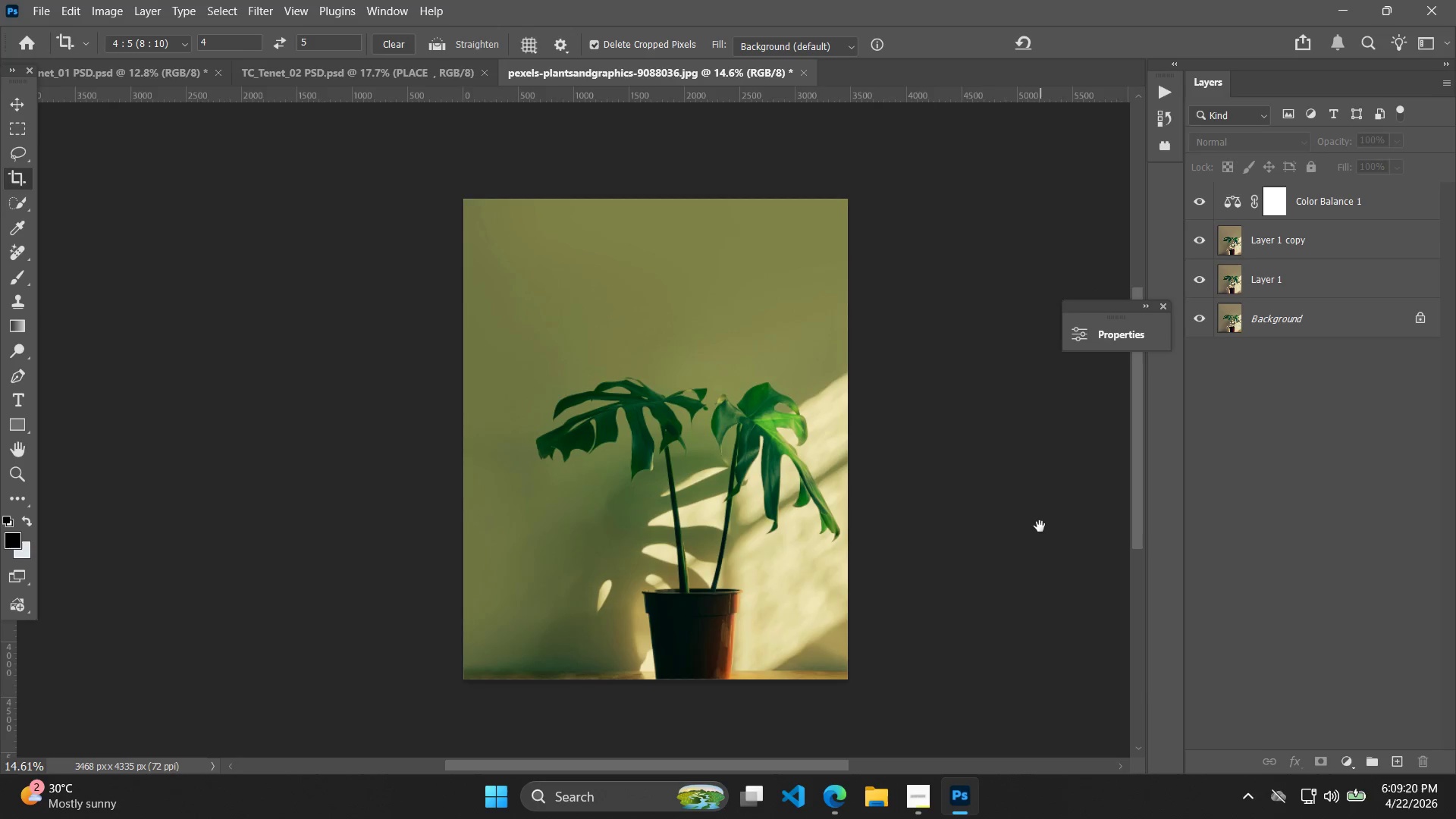 
left_click_drag(start_coordinate=[1194, 561], to_coordinate=[1092, 544])
 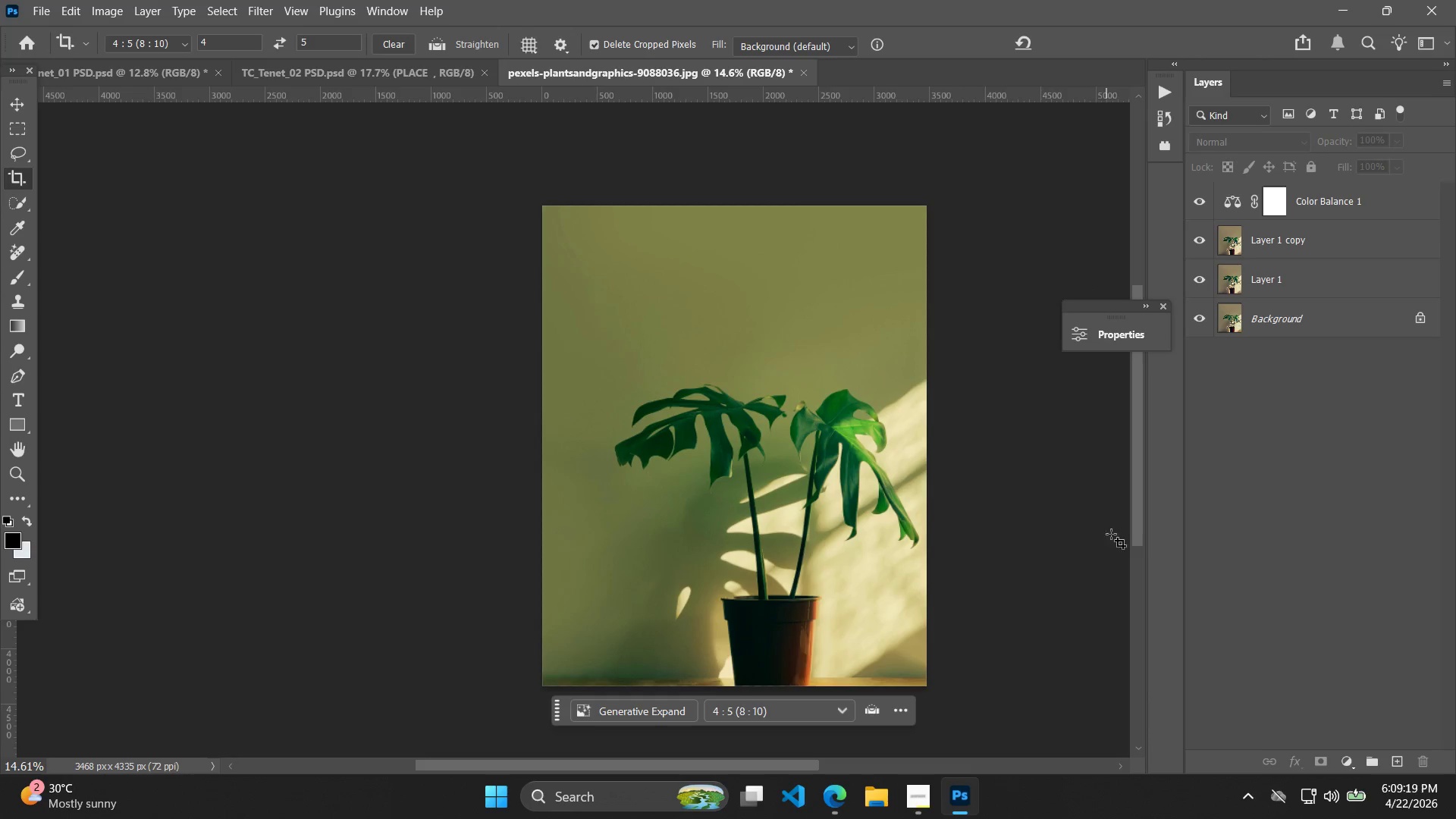 
hold_key(key=Space, duration=0.53)
 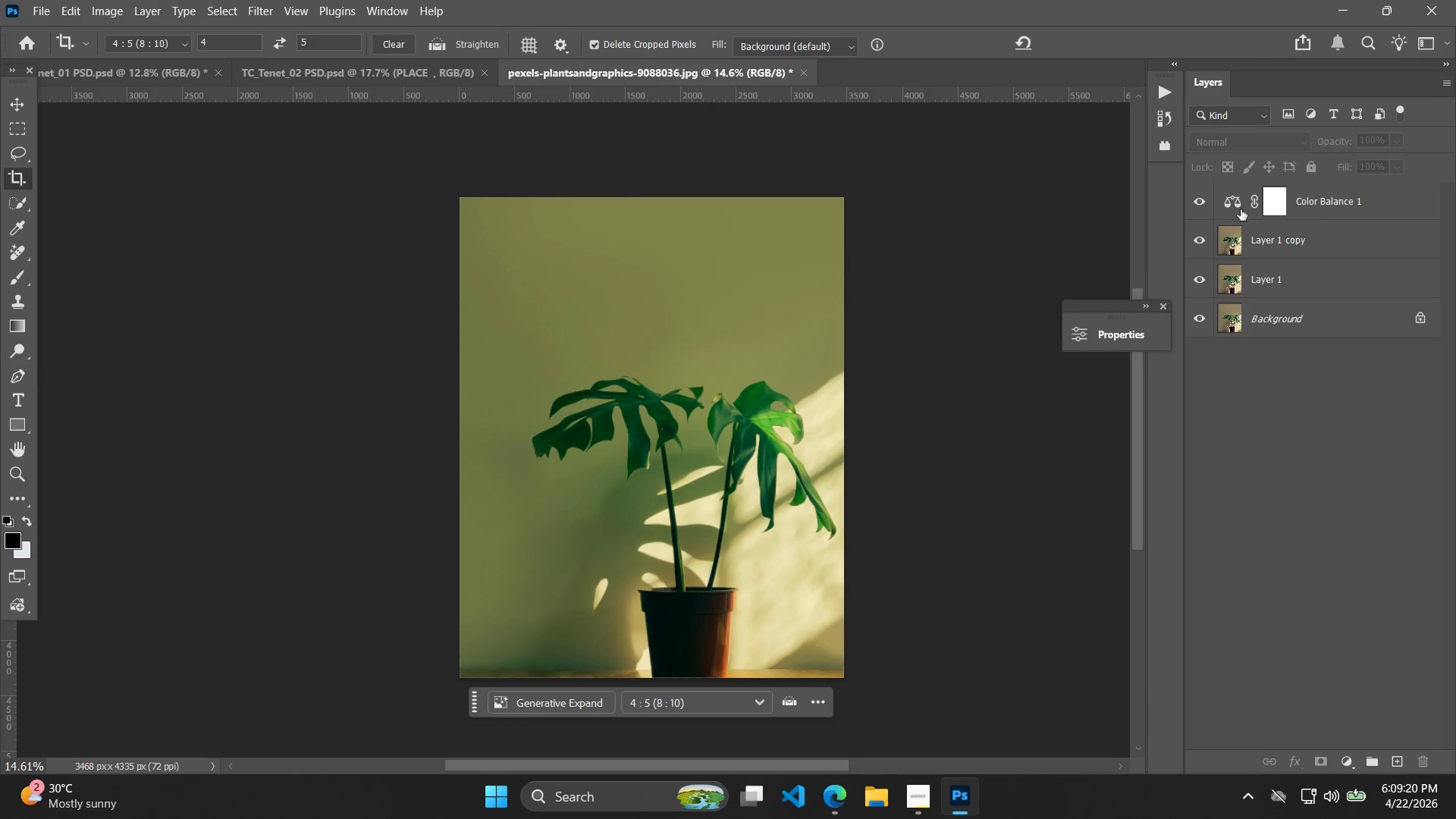 
left_click_drag(start_coordinate=[1122, 535], to_coordinate=[1040, 526])
 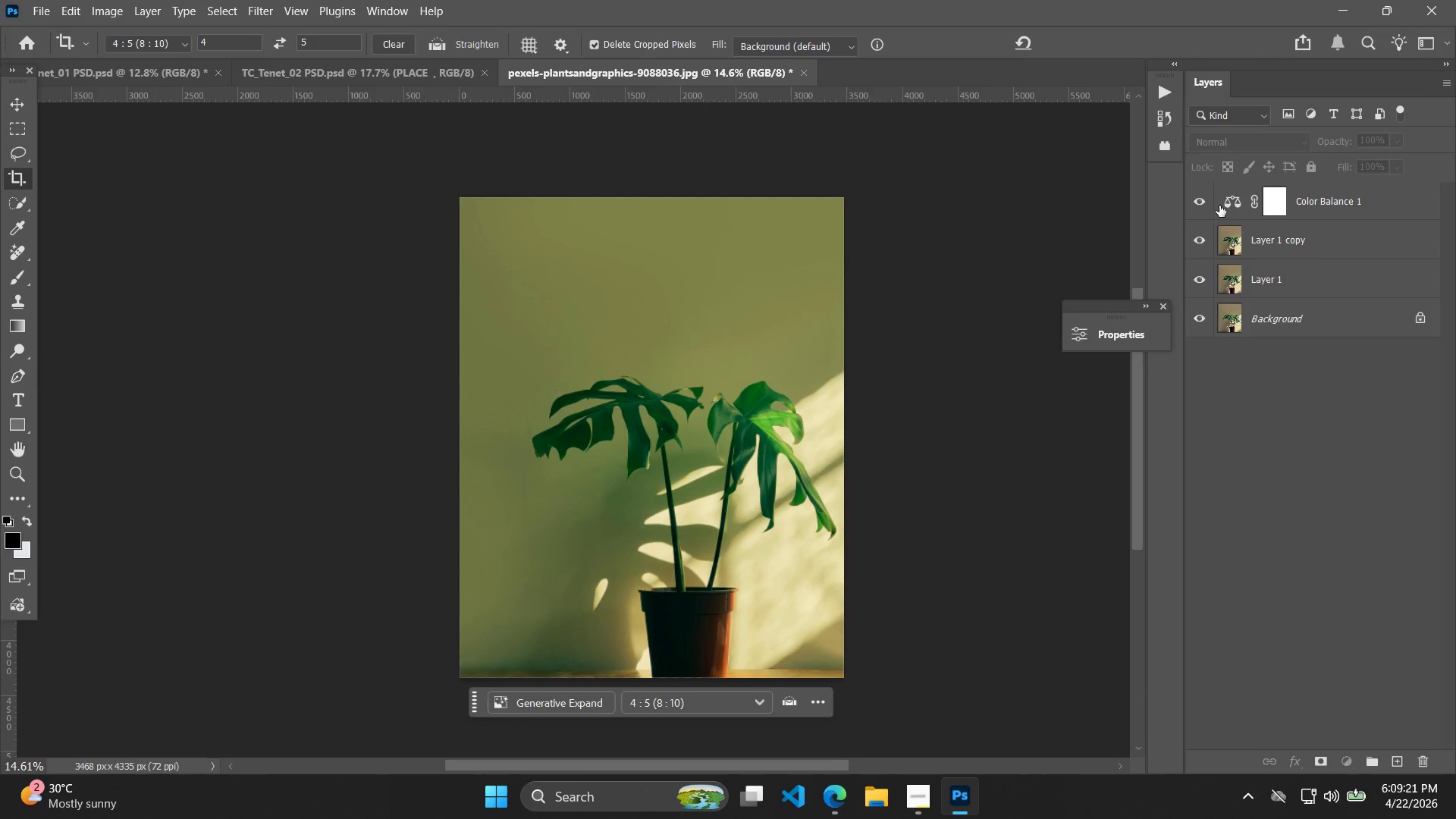 
double_click([1236, 198])
 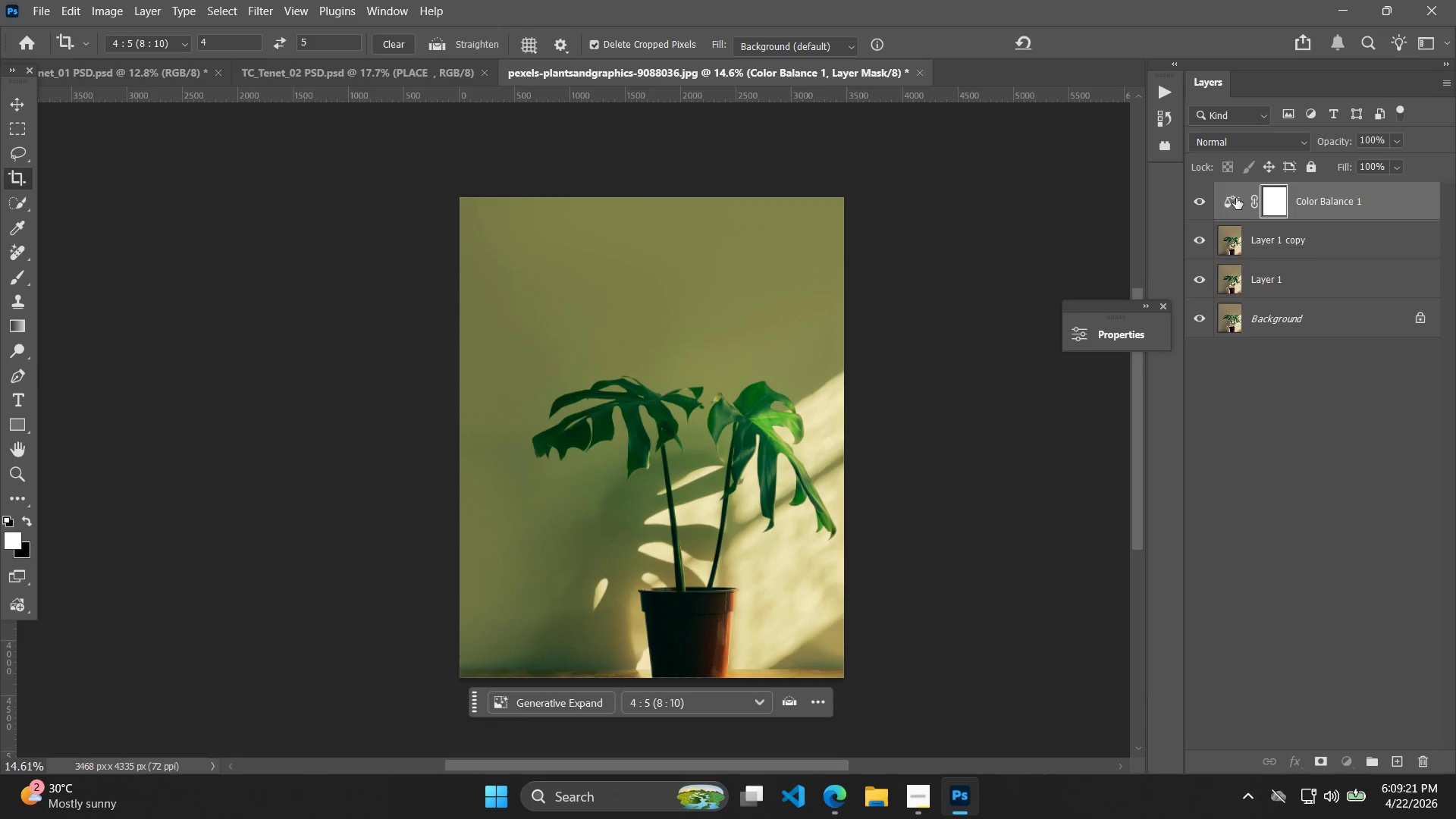 
triple_click([1236, 198])
 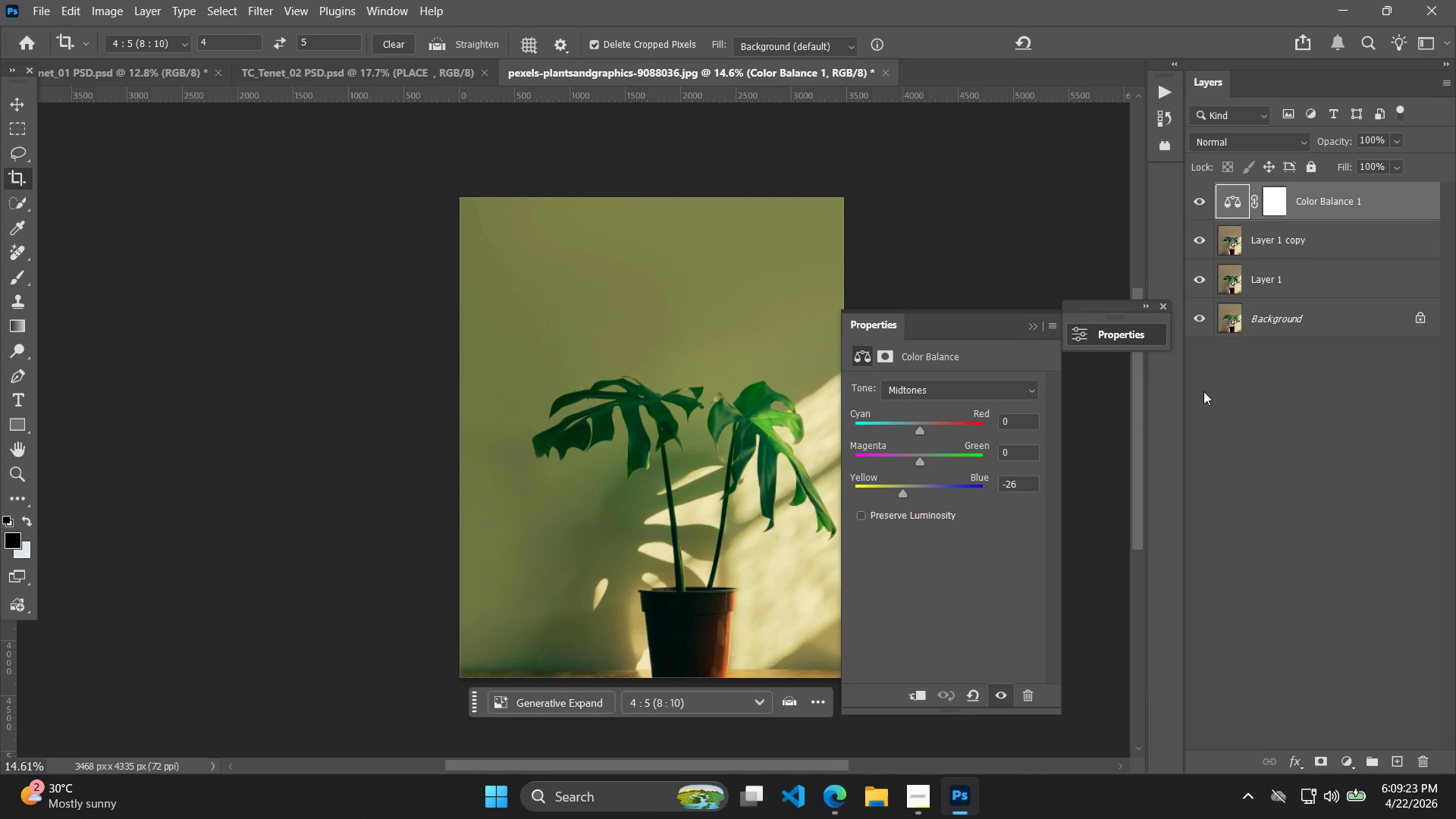 
left_click([966, 393])
 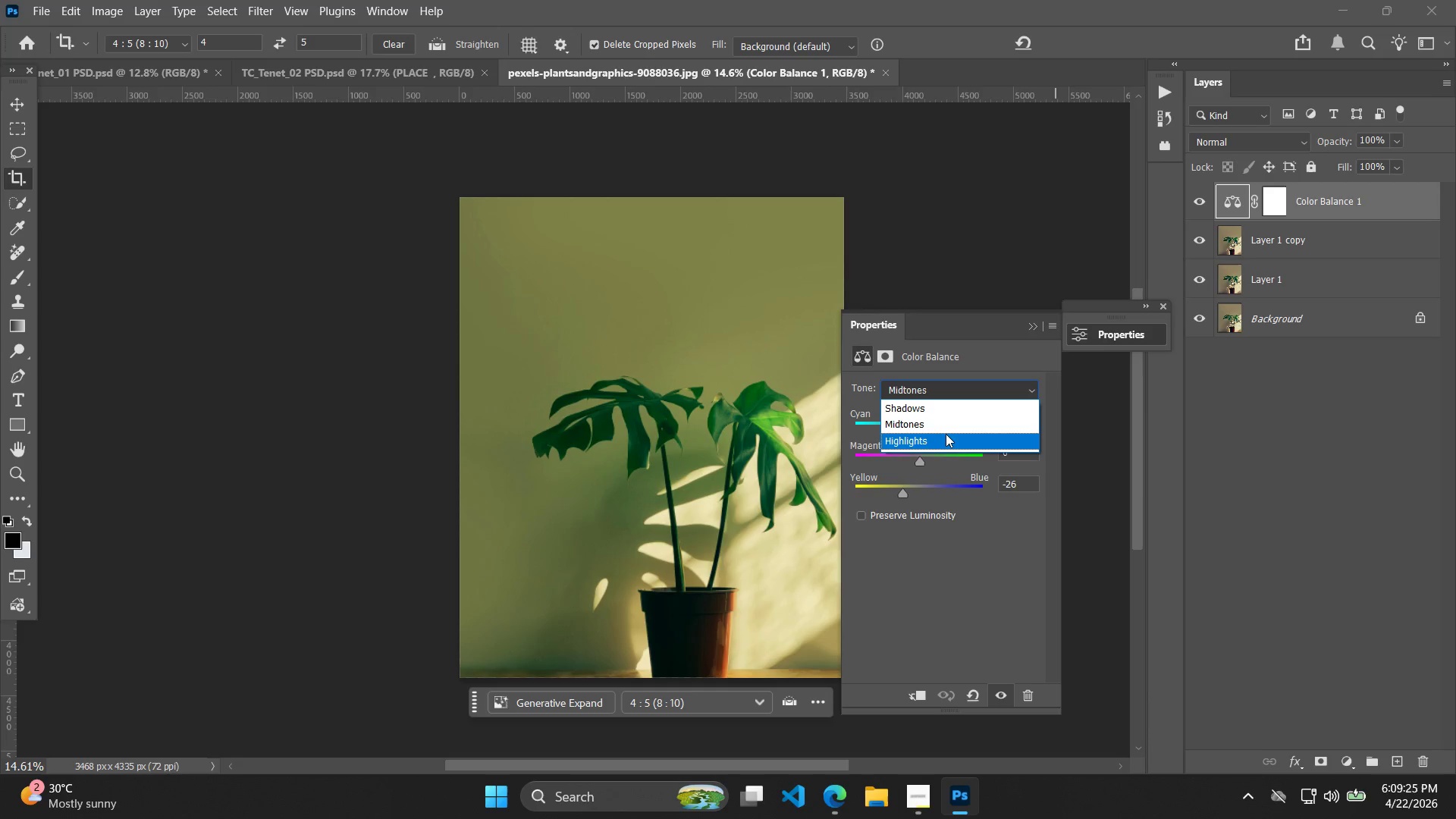 
left_click([944, 435])
 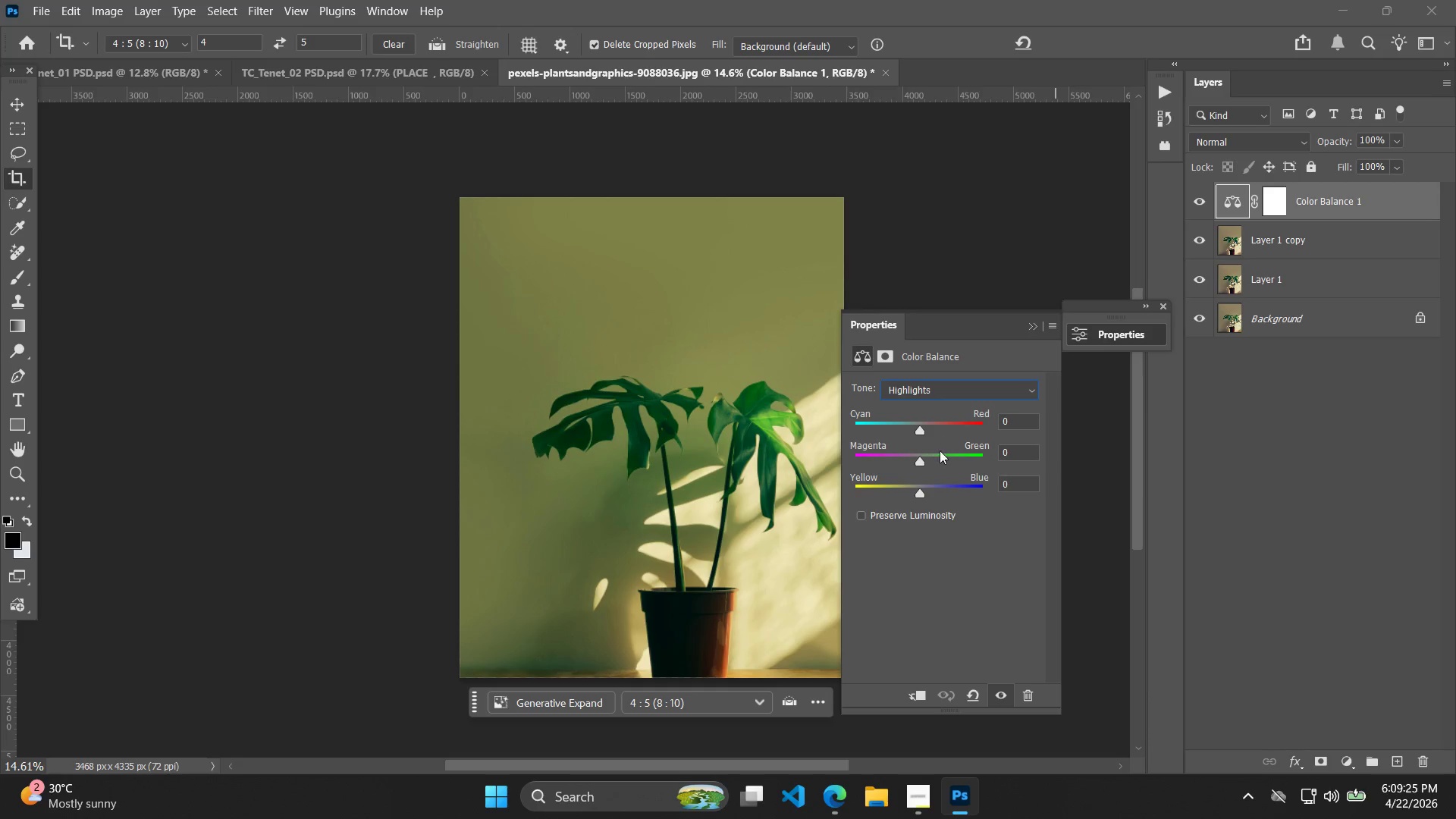 
left_click([944, 451])
 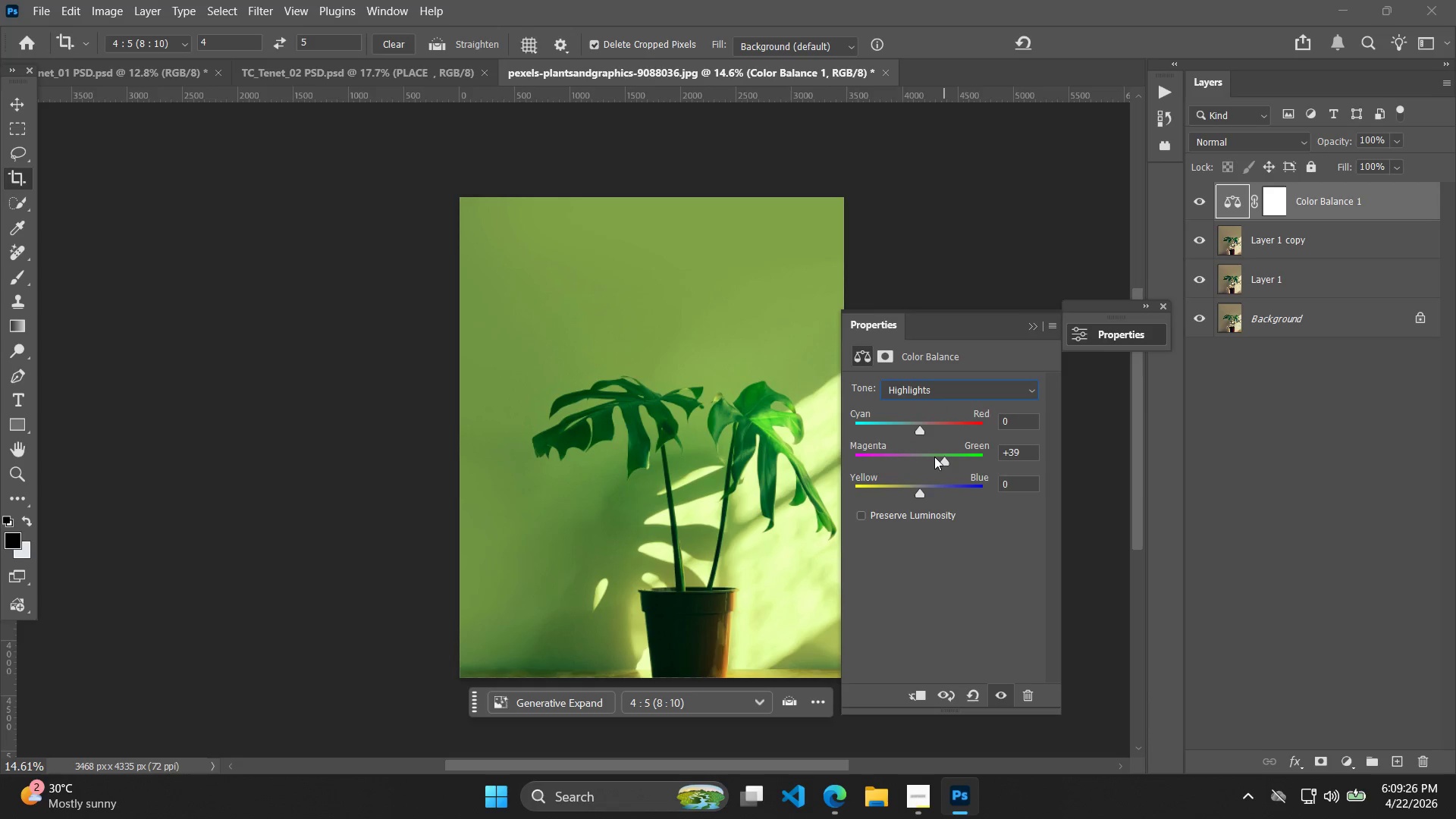 
key(Control+Z)
 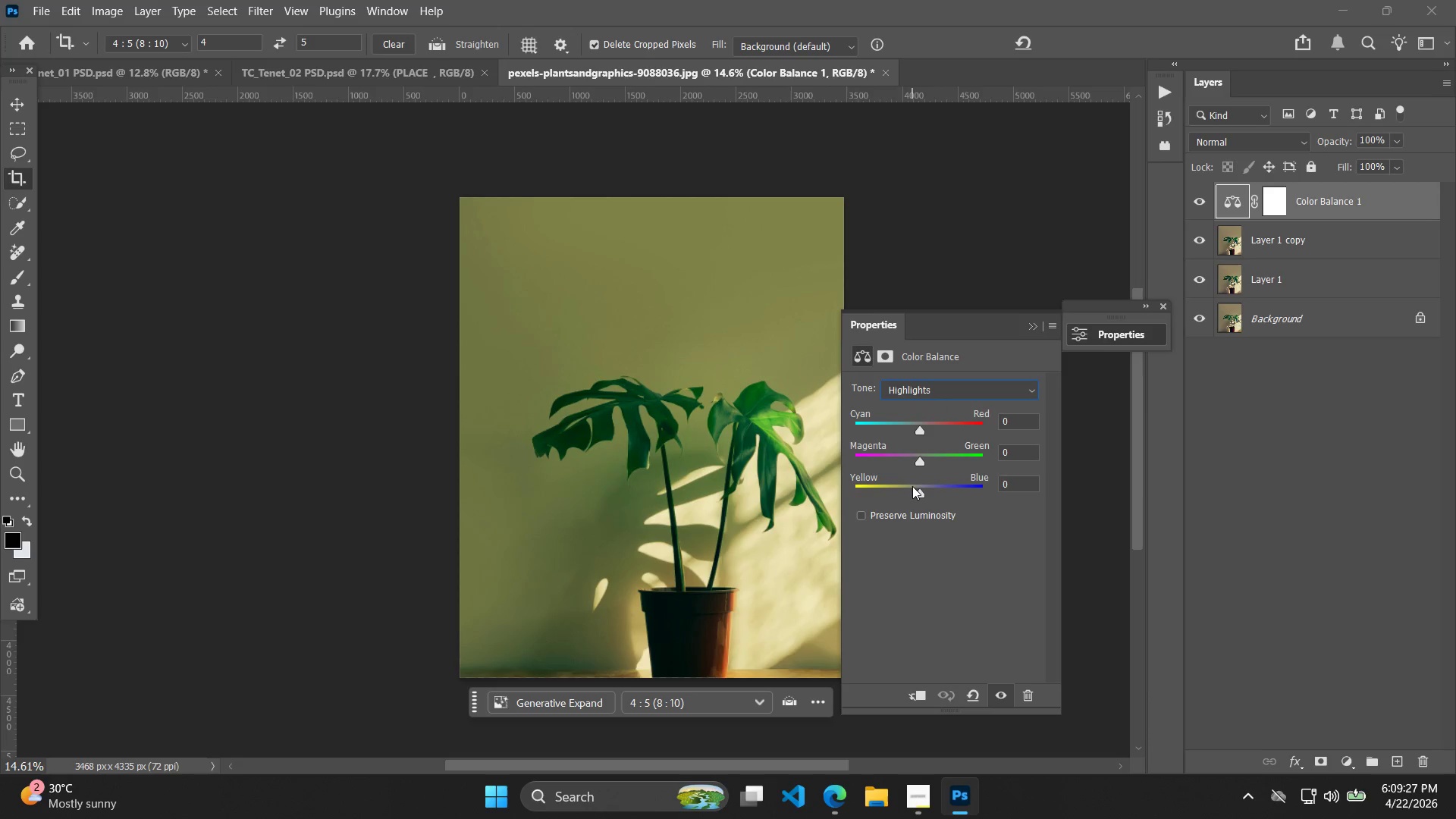 
triple_click([908, 485])
 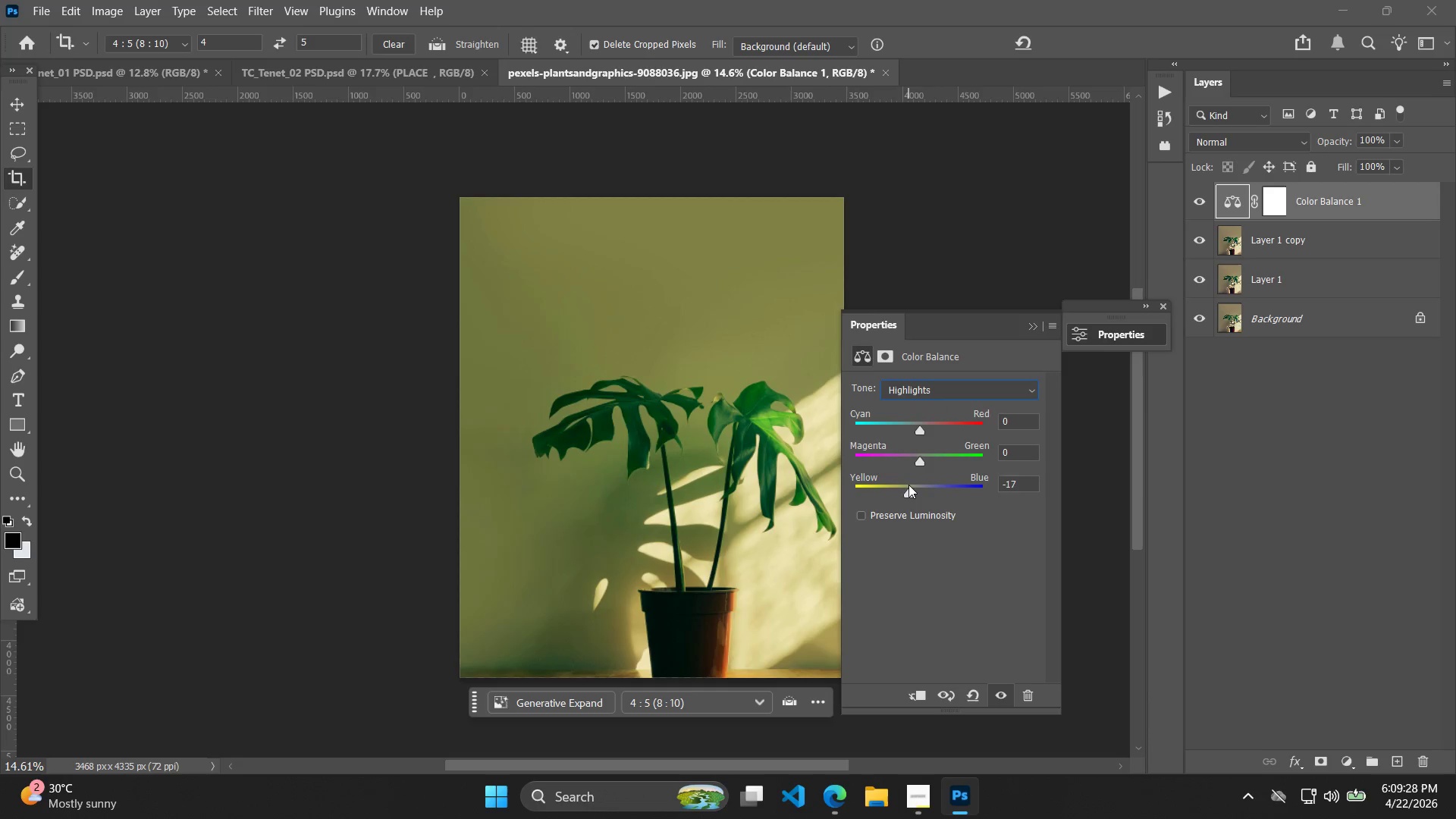 
triple_click([908, 485])
 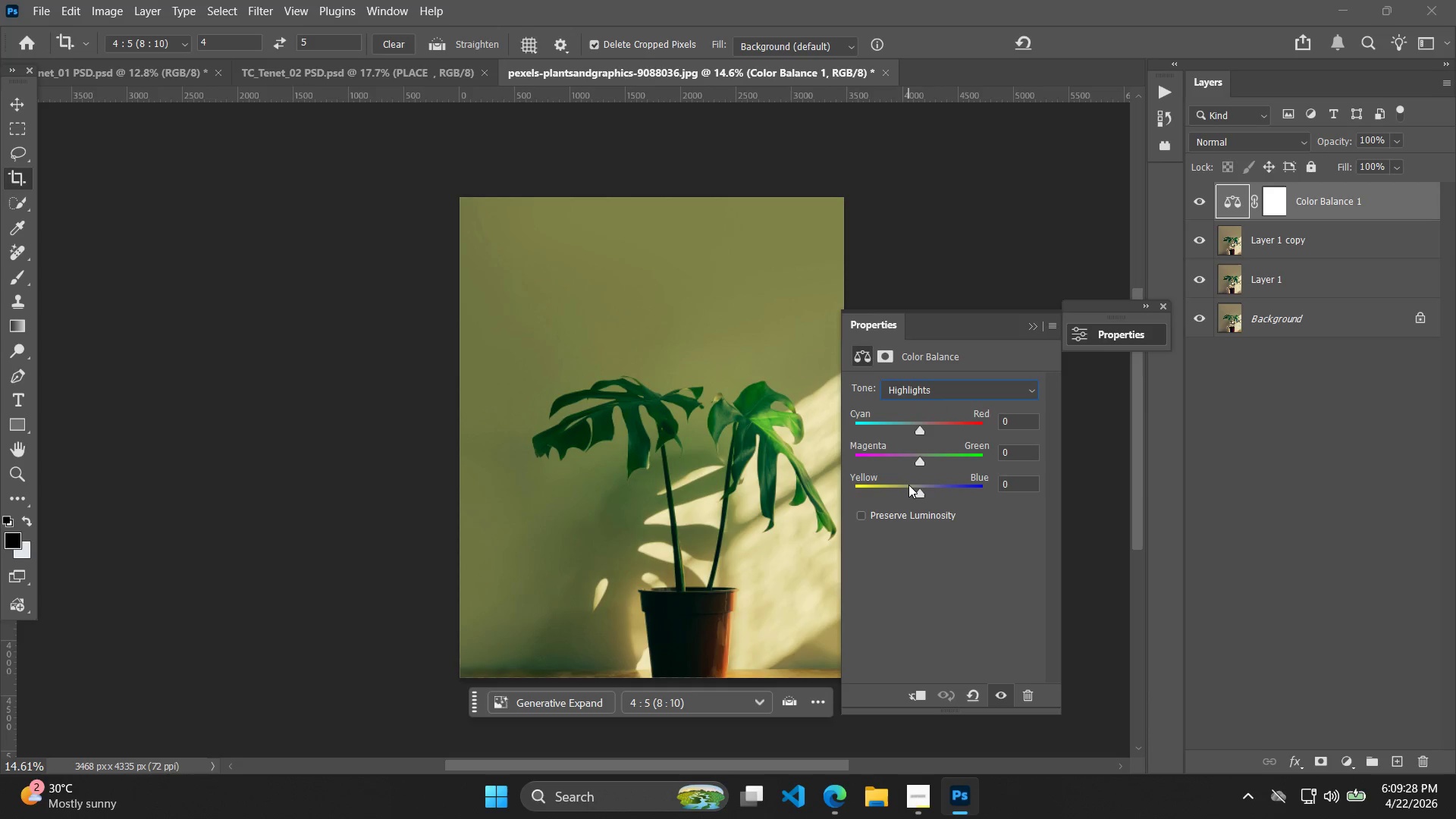 
triple_click([908, 485])
 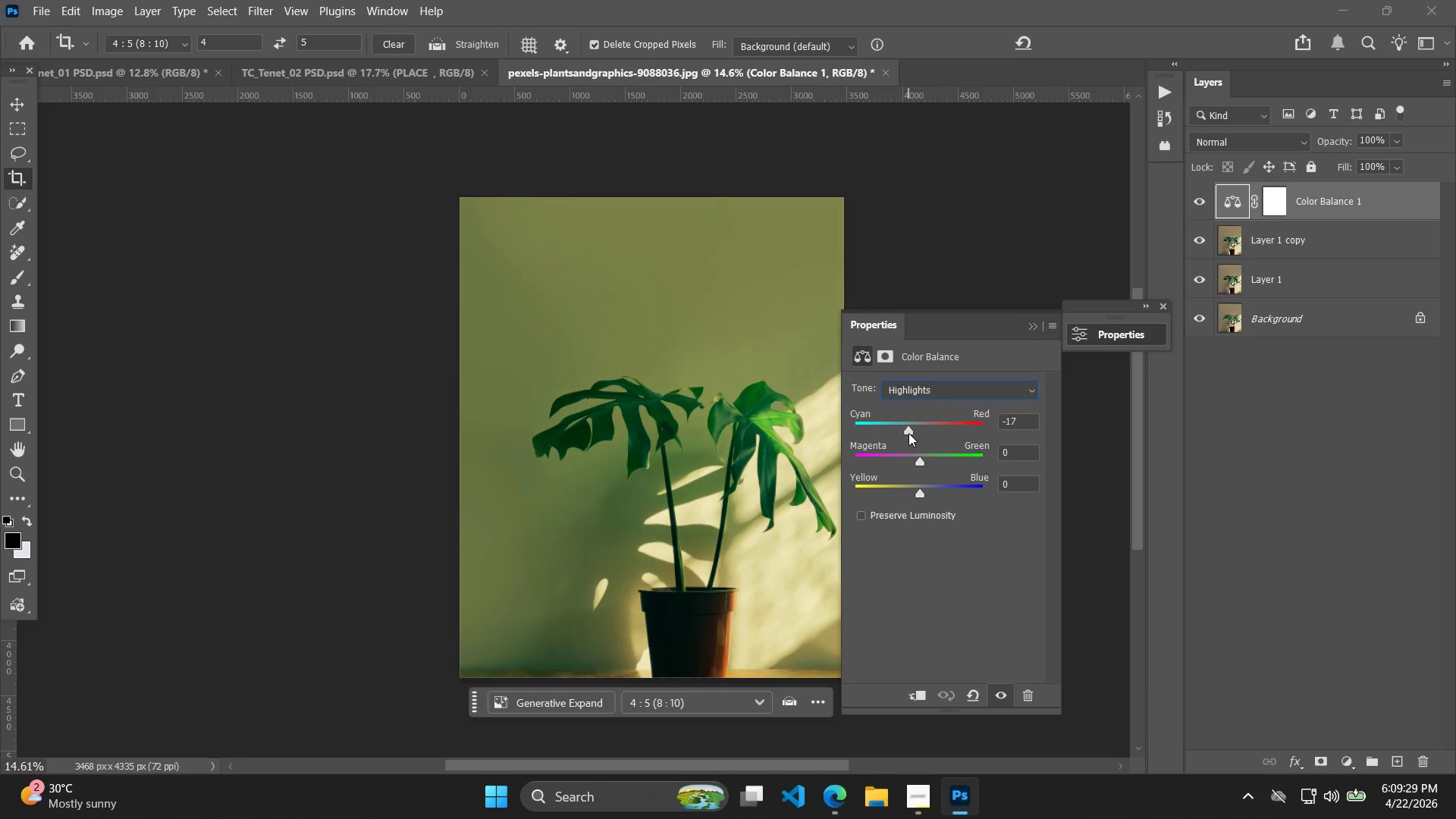 
double_click([907, 422])
 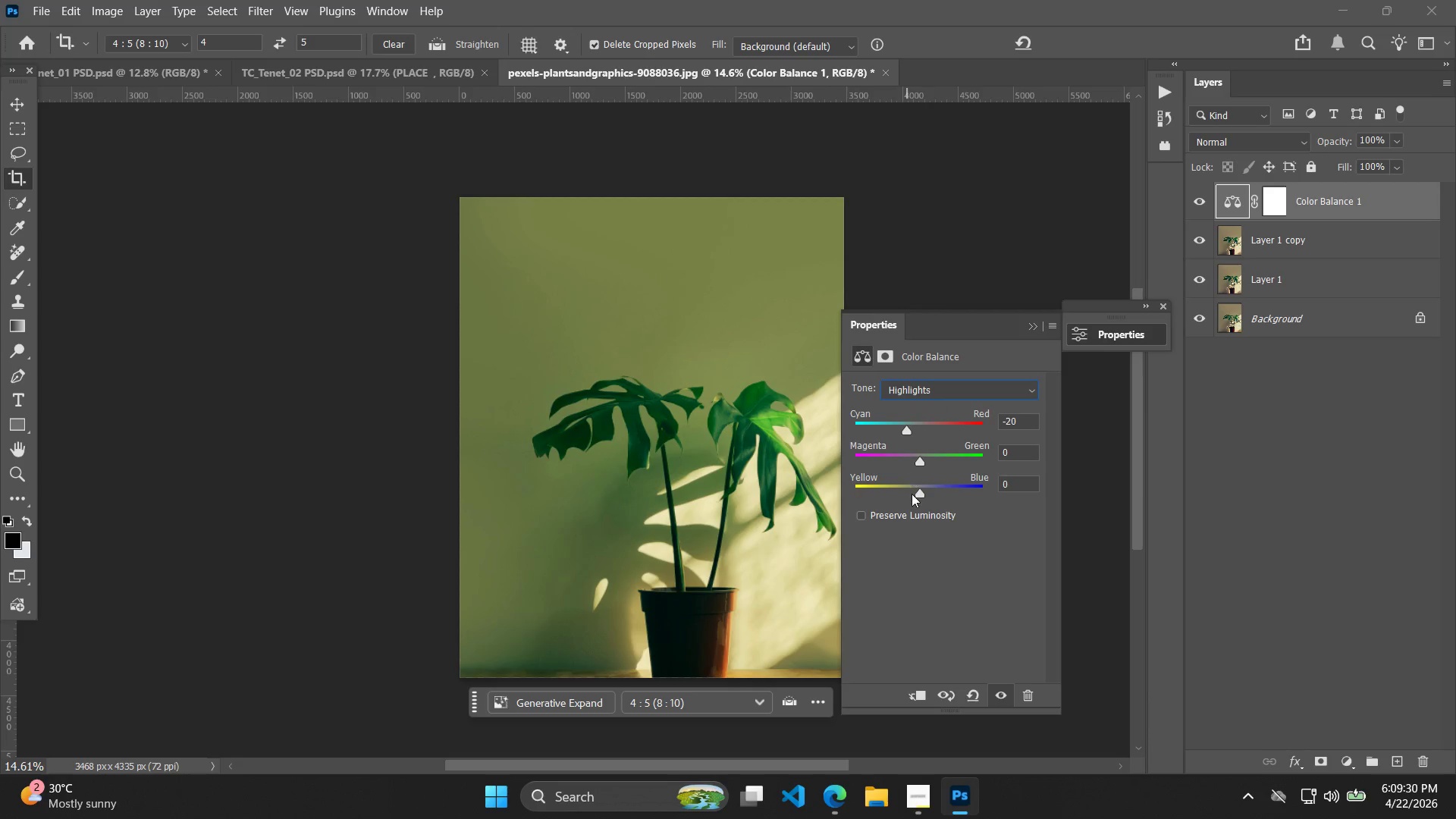 
left_click([904, 485])
 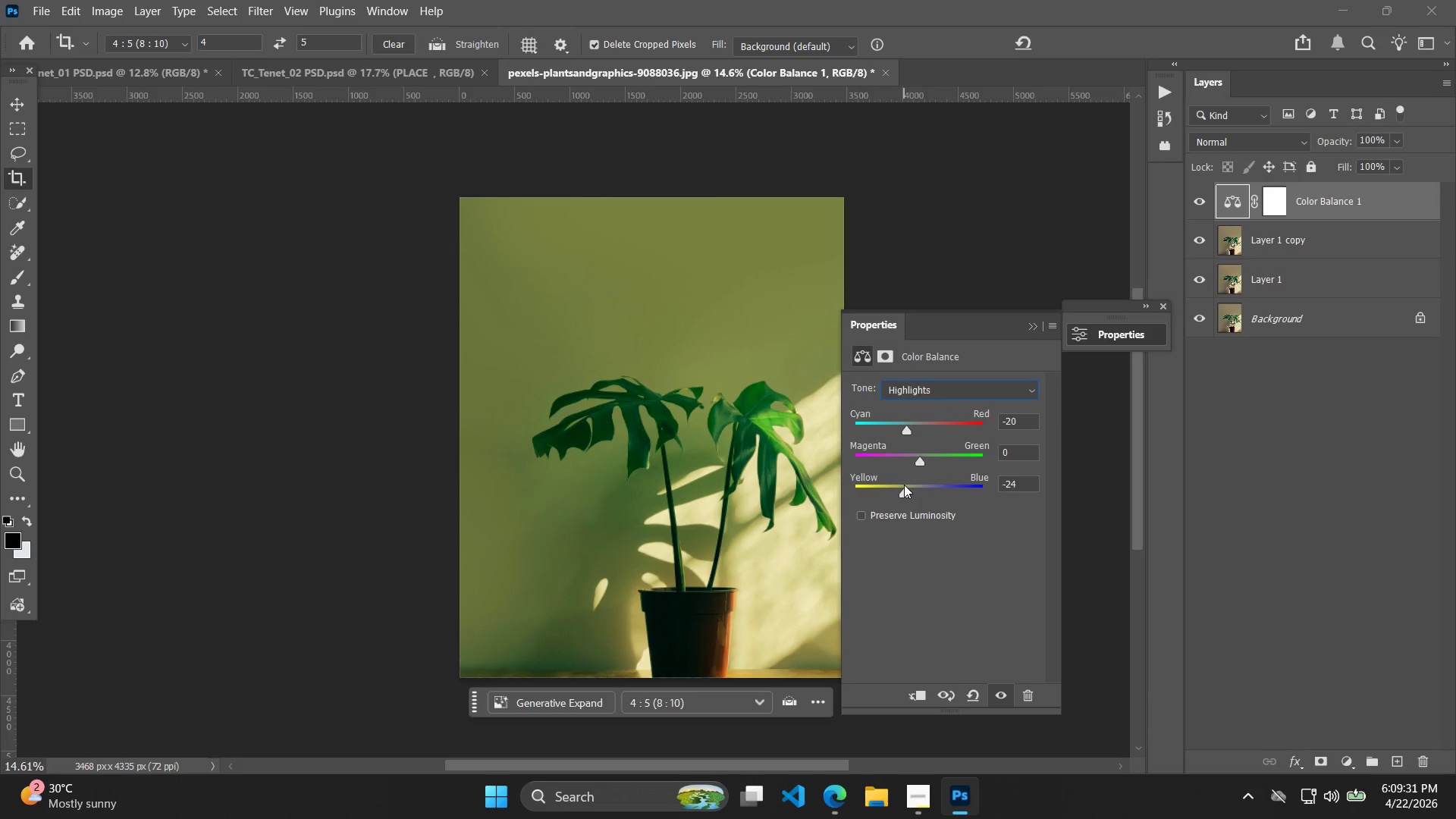 
left_click_drag(start_coordinate=[904, 485], to_coordinate=[908, 485])
 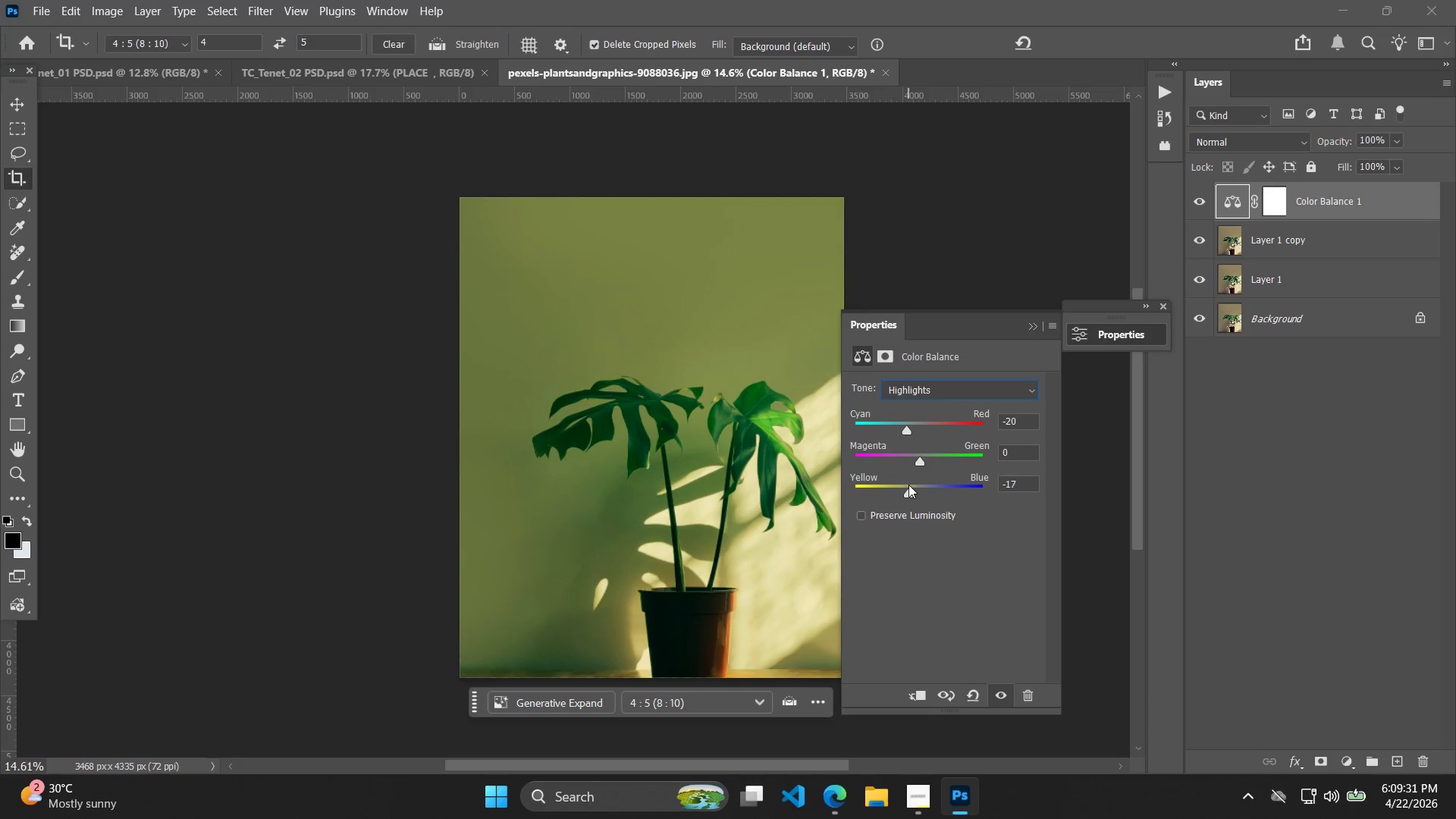 
double_click([908, 485])
 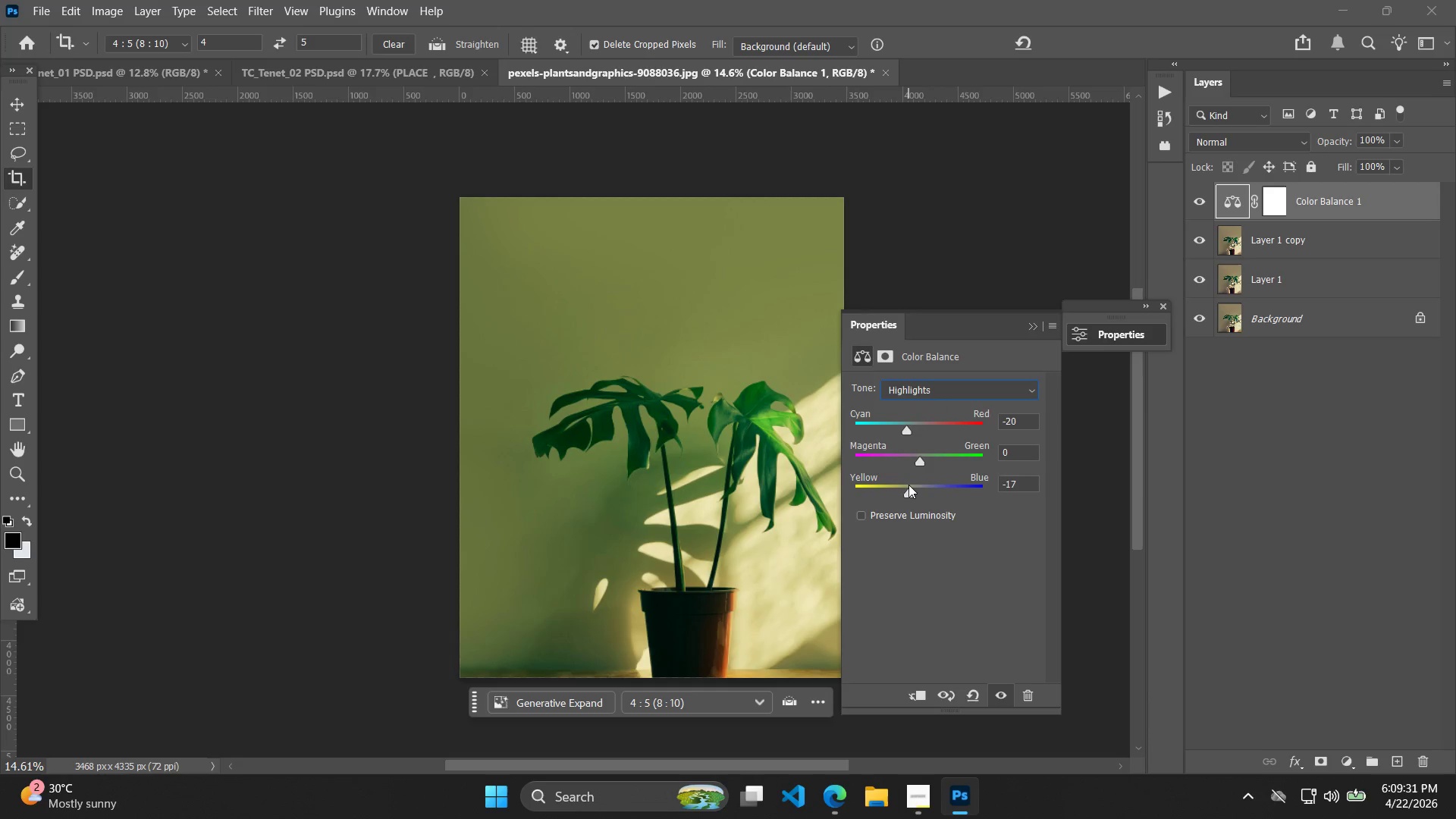 
triple_click([908, 485])
 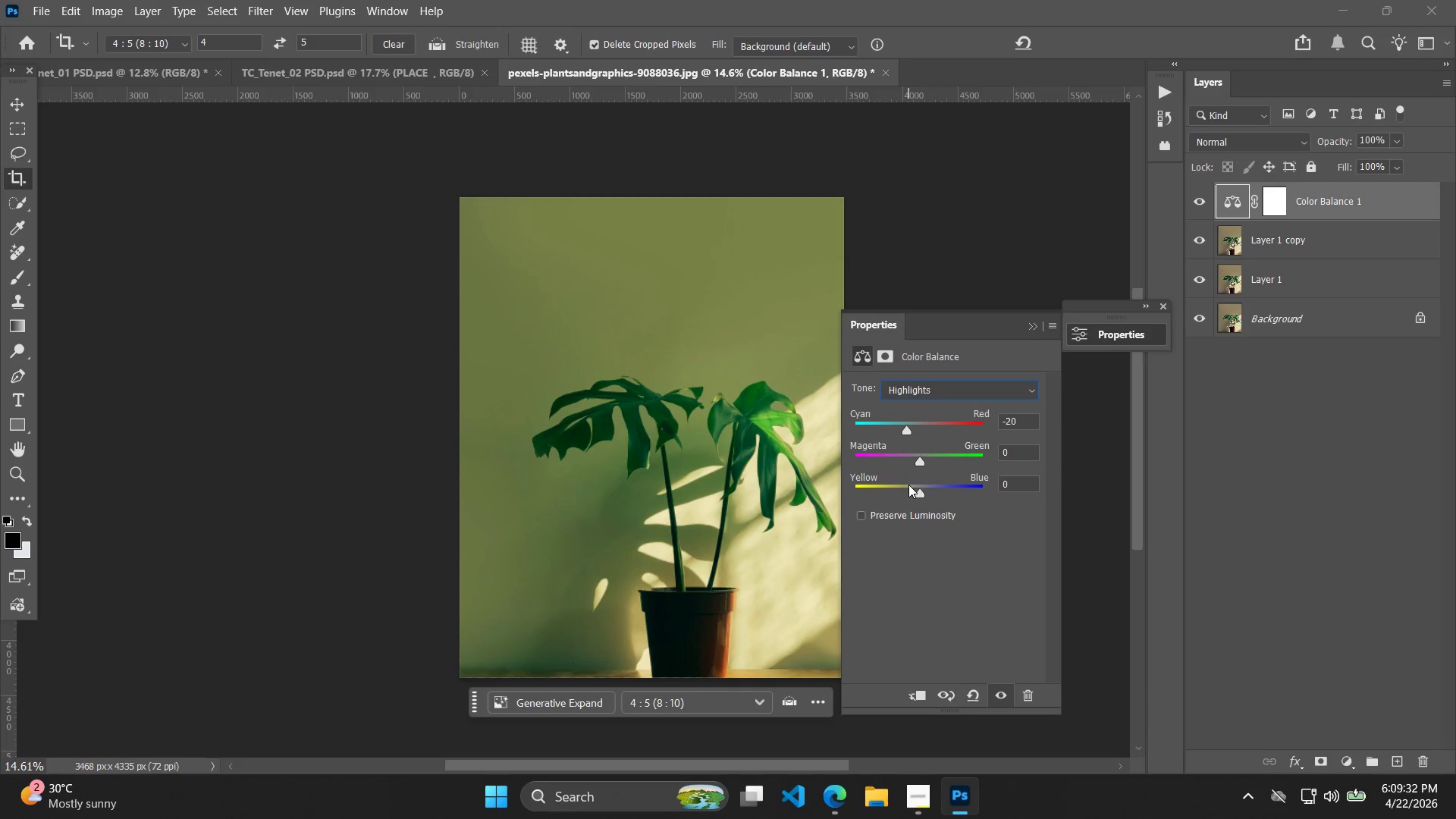 
triple_click([908, 485])
 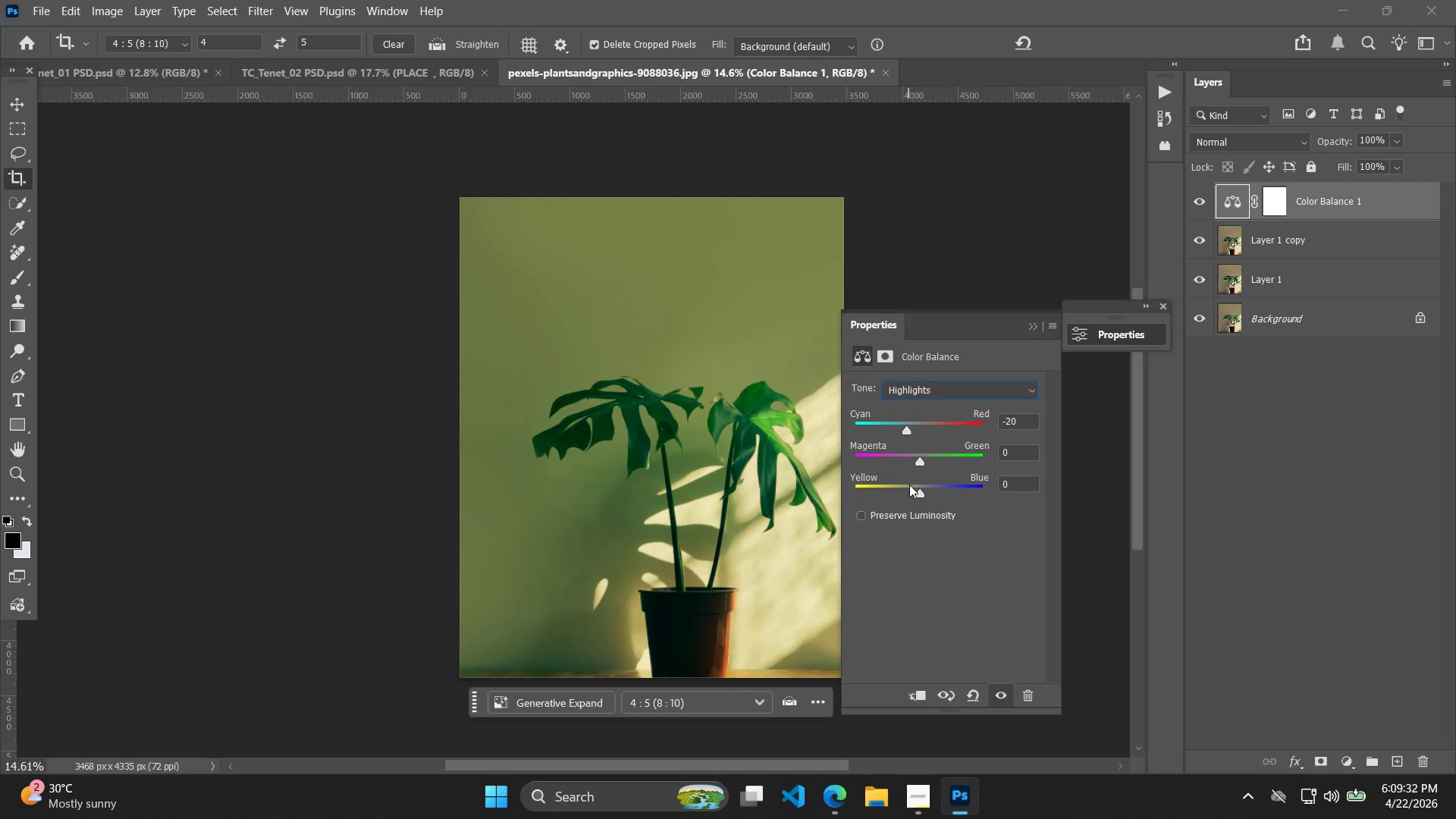 
triple_click([909, 485])
 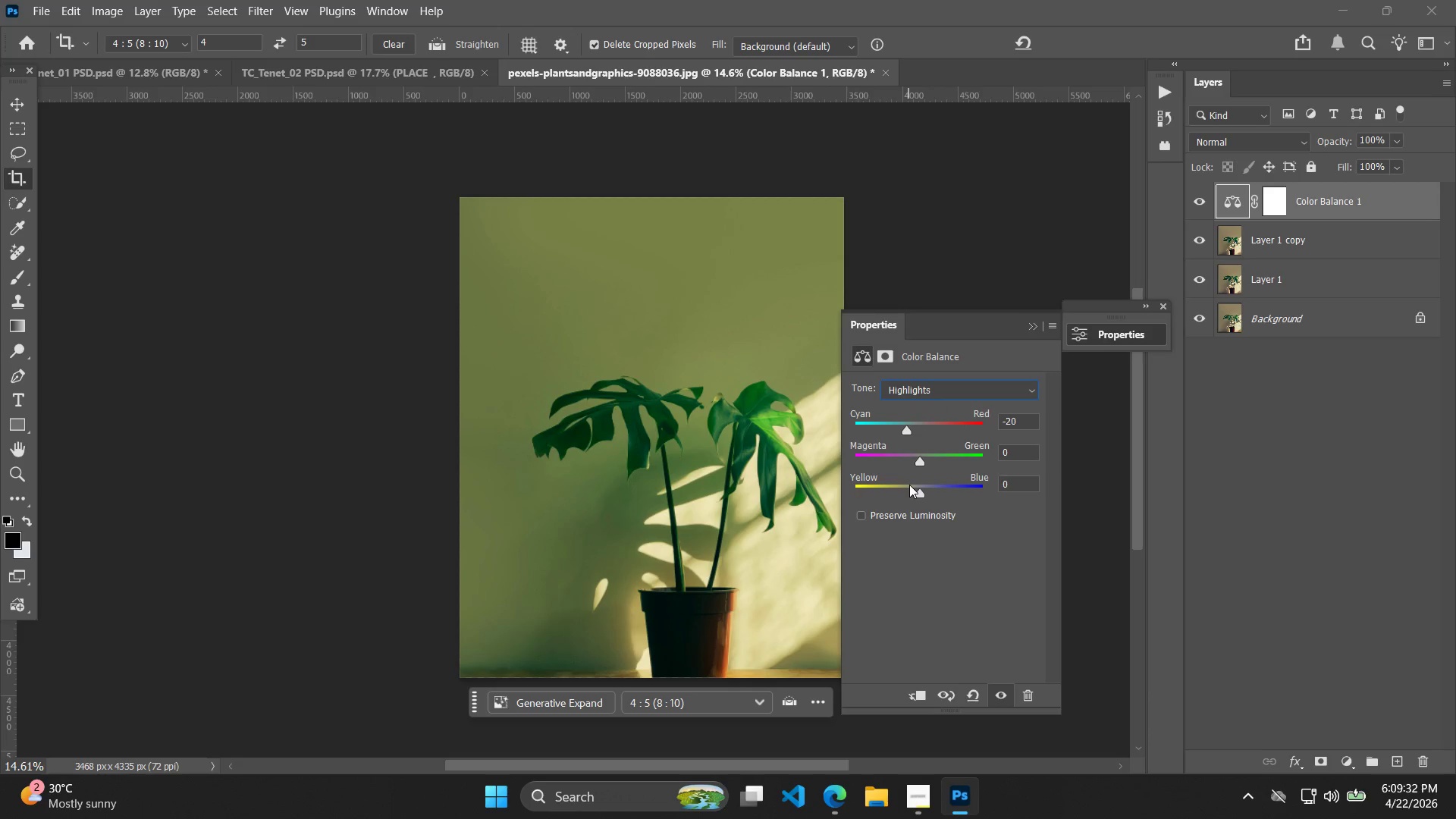 
triple_click([909, 485])
 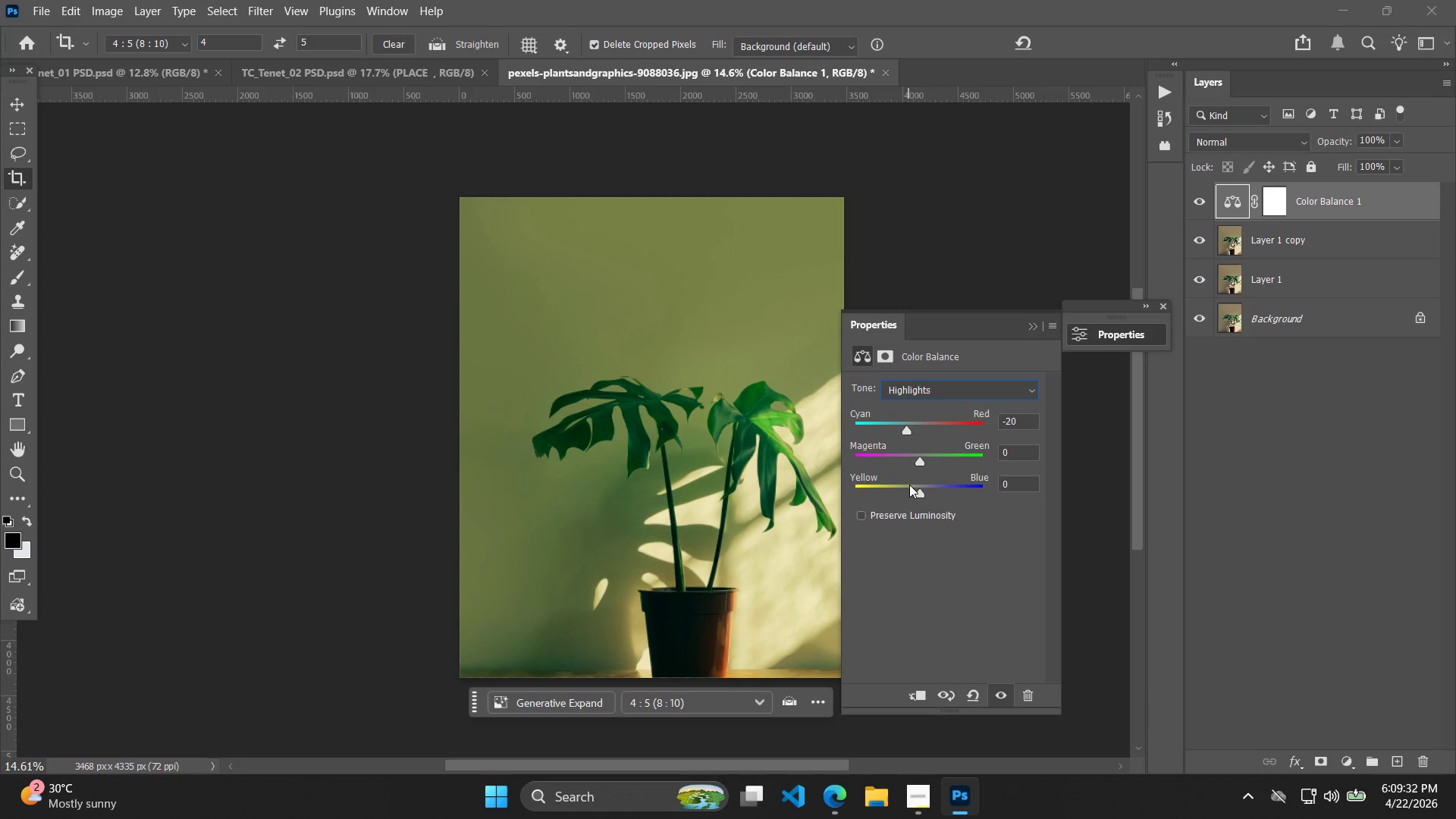 
triple_click([909, 485])
 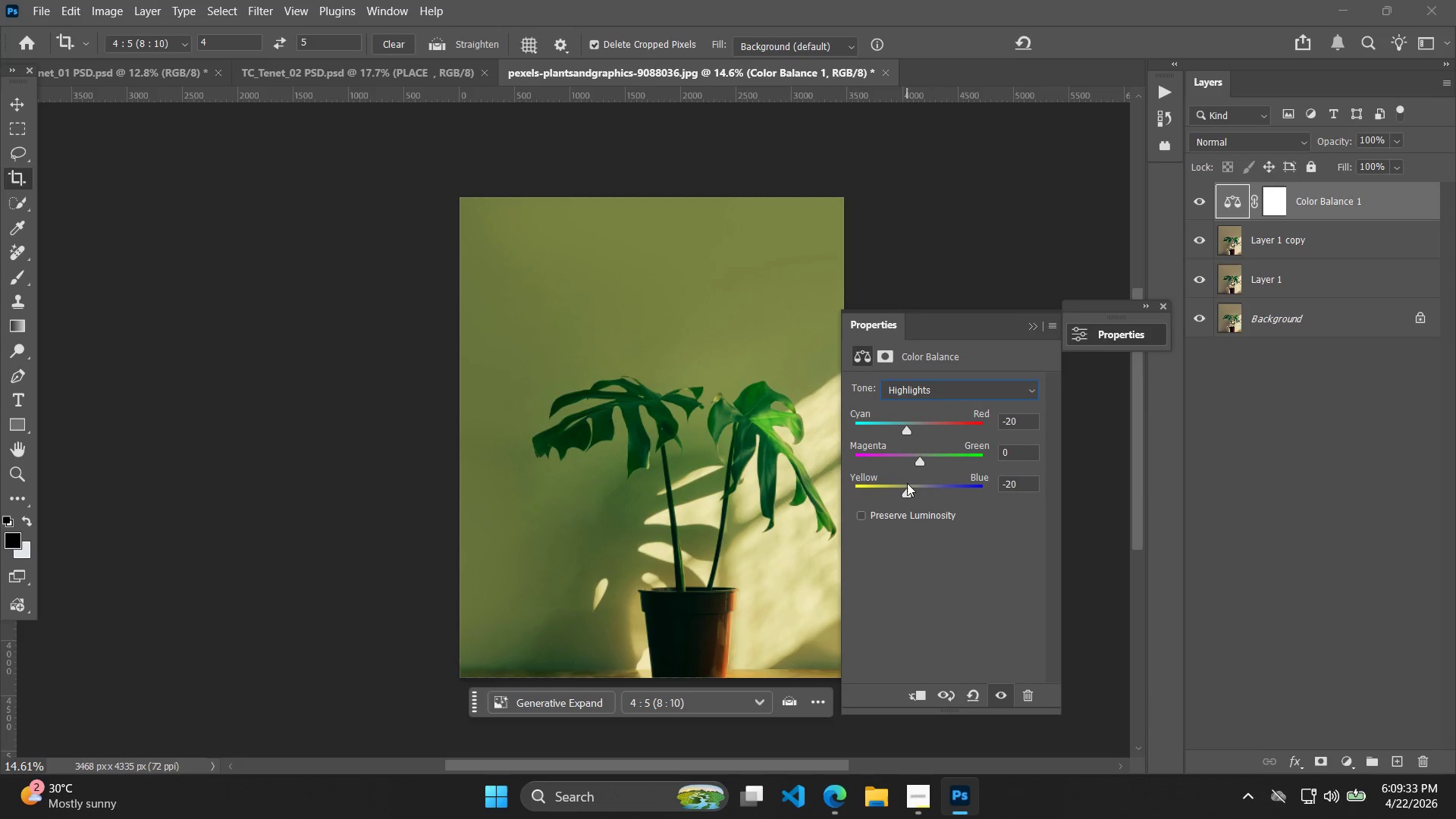 
double_click([907, 483])
 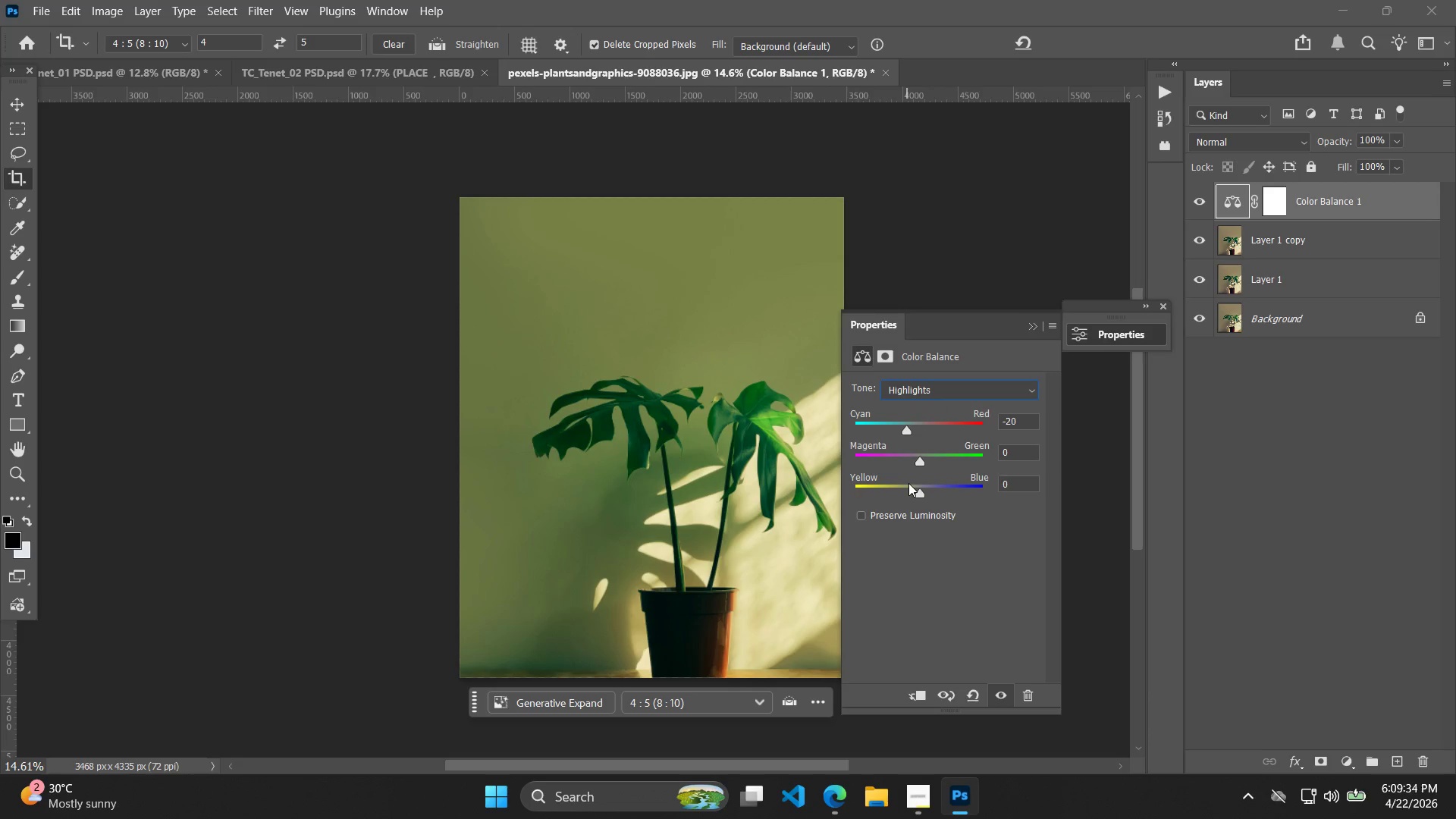 
triple_click([908, 483])
 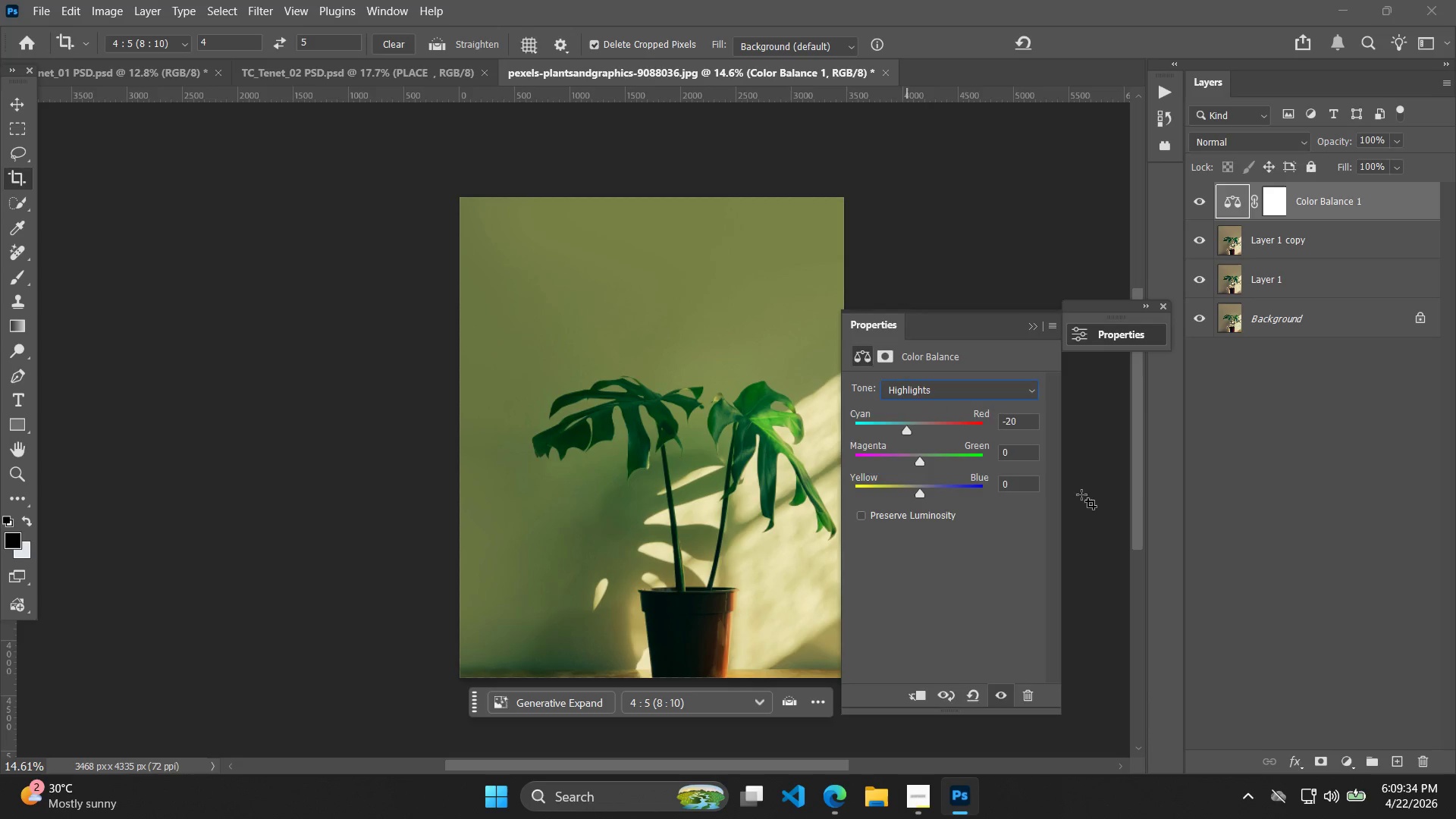 
left_click_drag(start_coordinate=[1297, 517], to_coordinate=[1307, 519])
 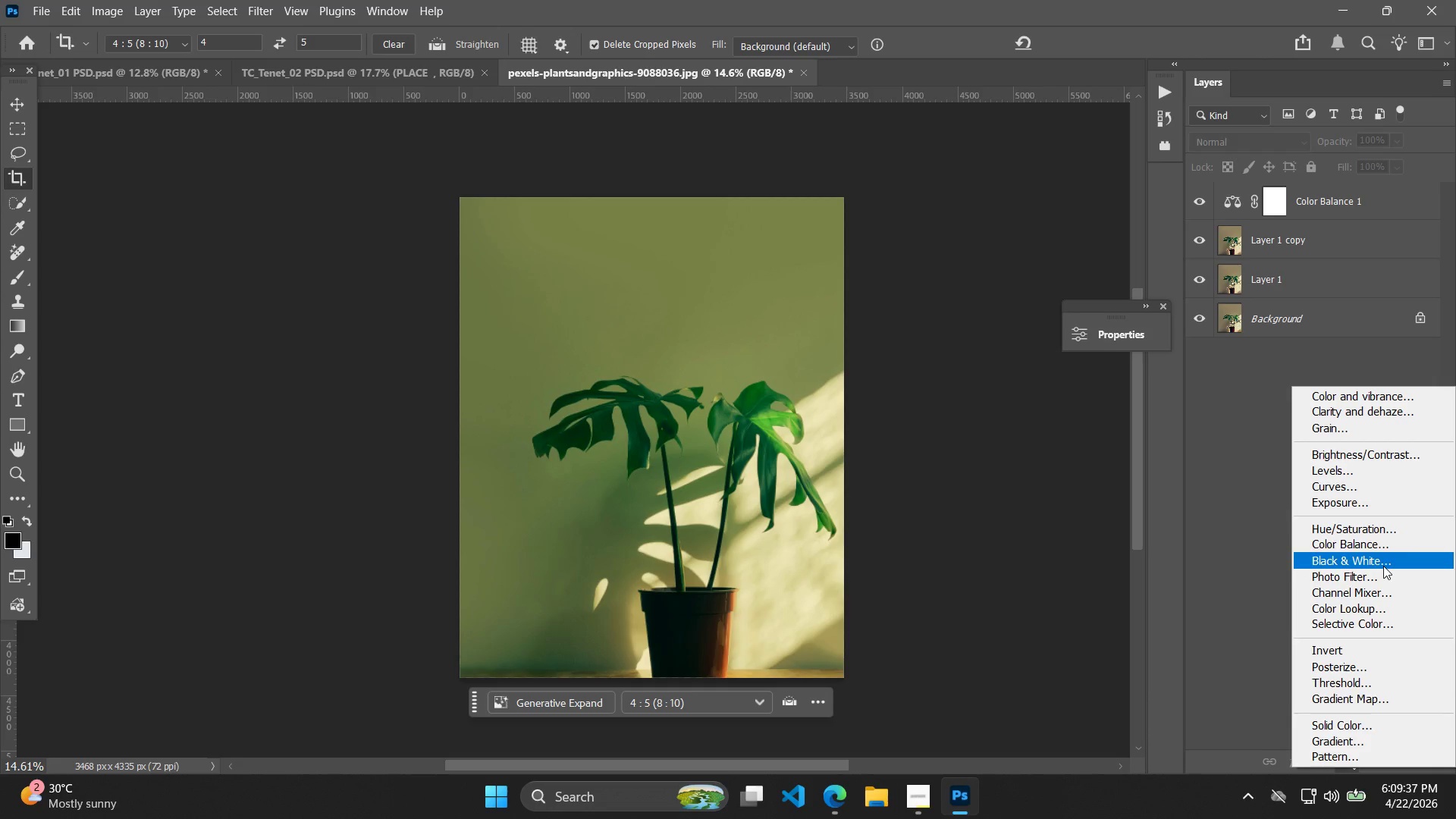 
left_click([1380, 619])
 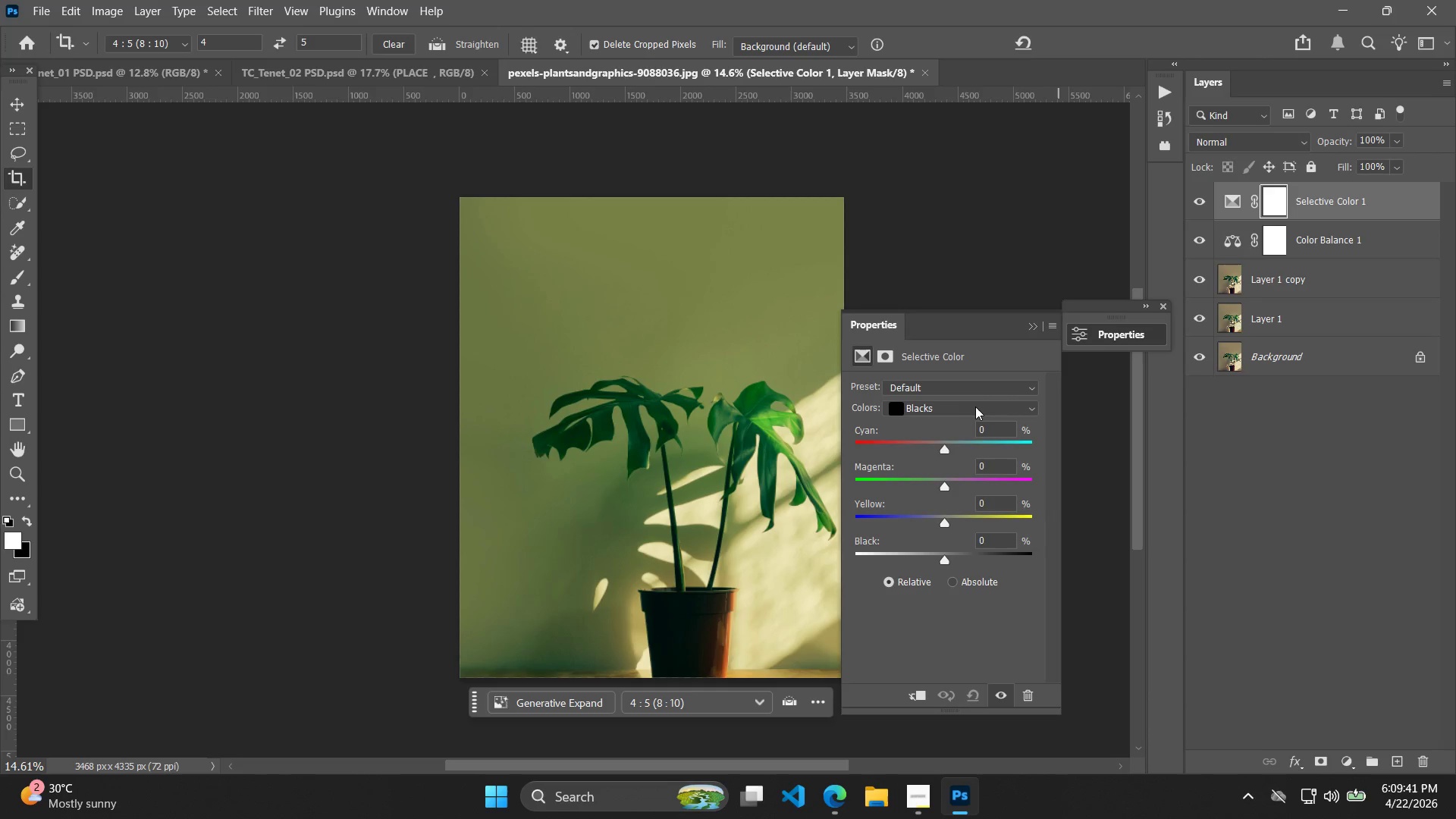 
left_click([938, 504])
 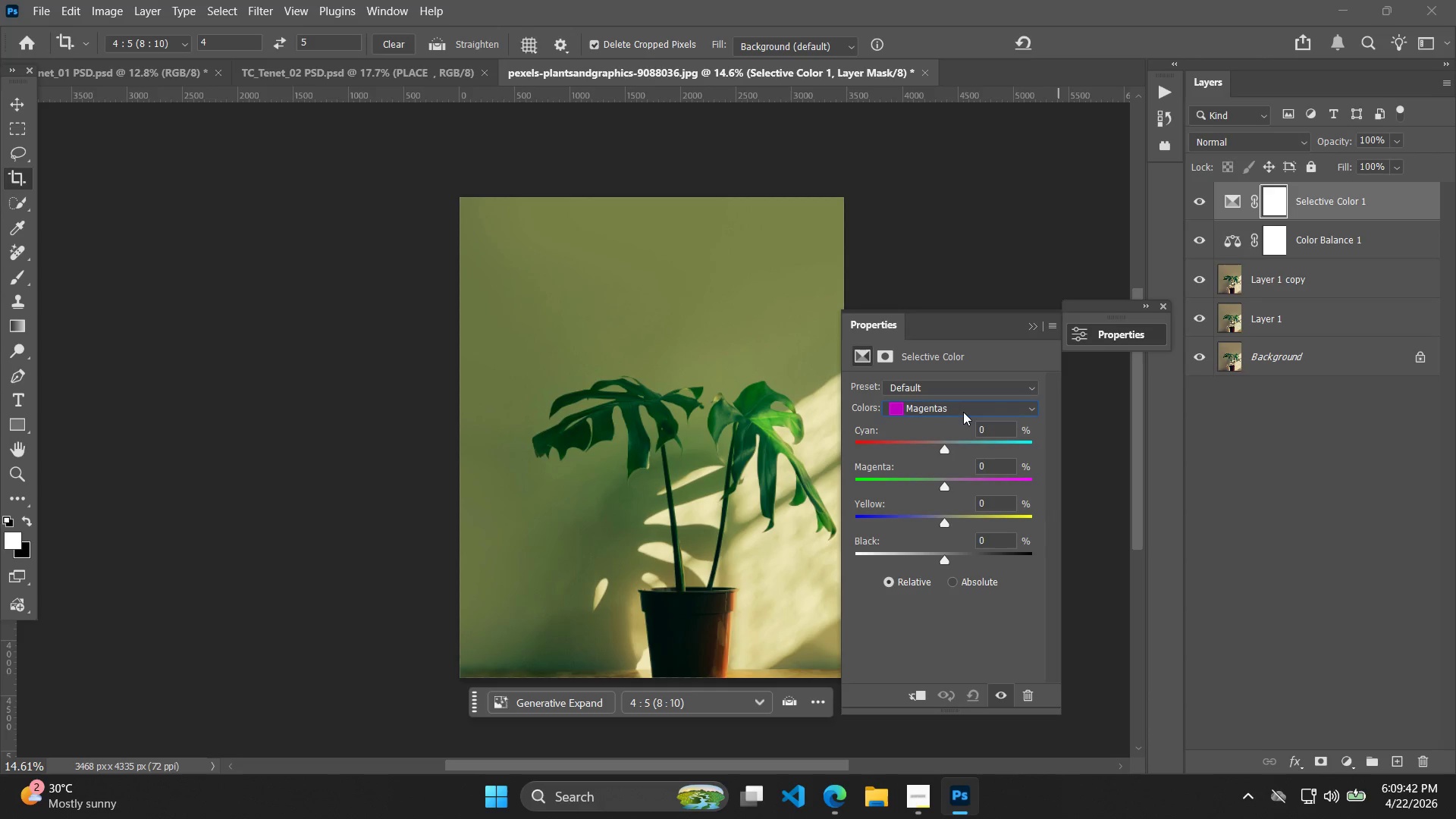 
left_click([963, 413])
 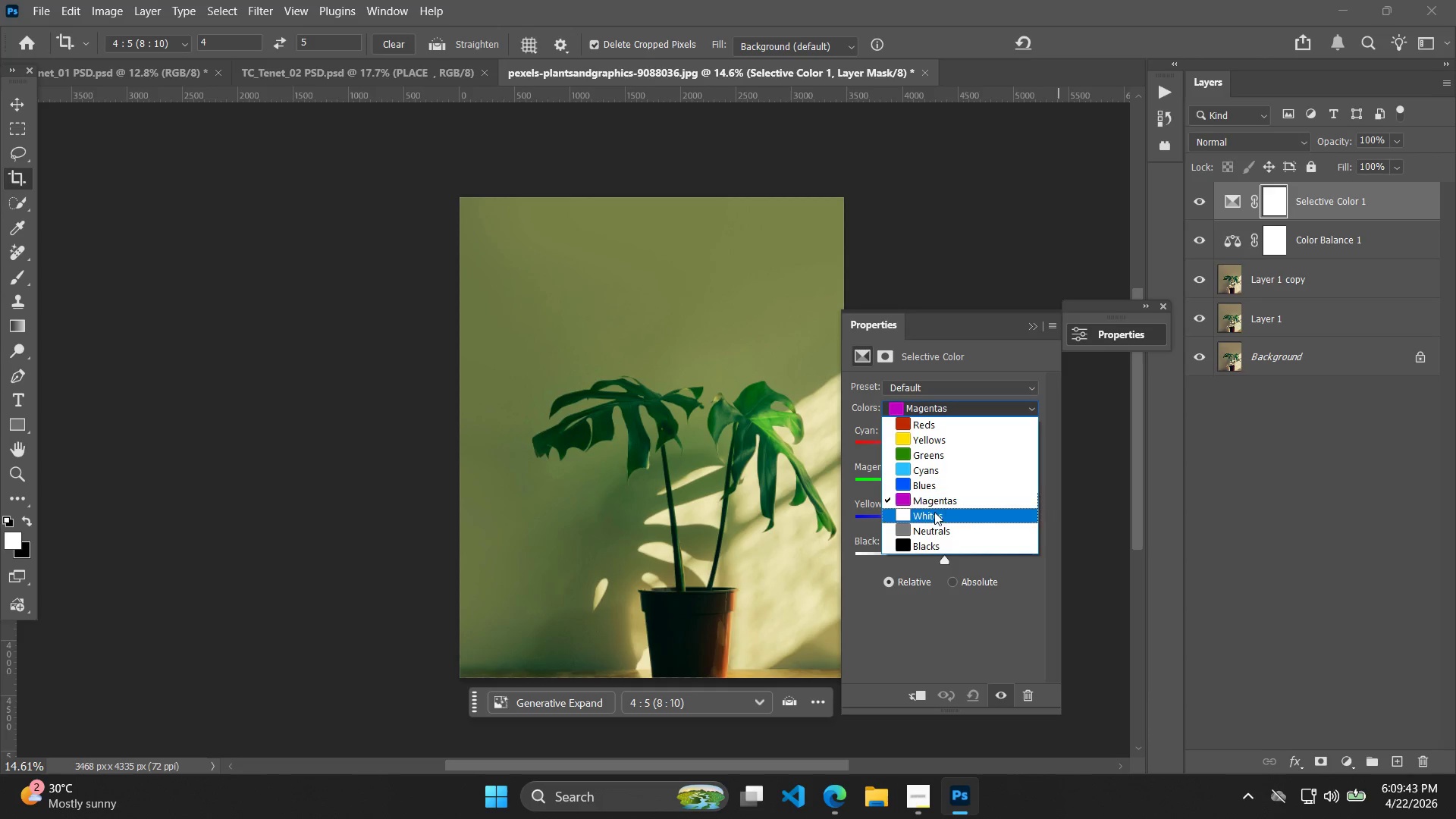 
left_click([935, 515])
 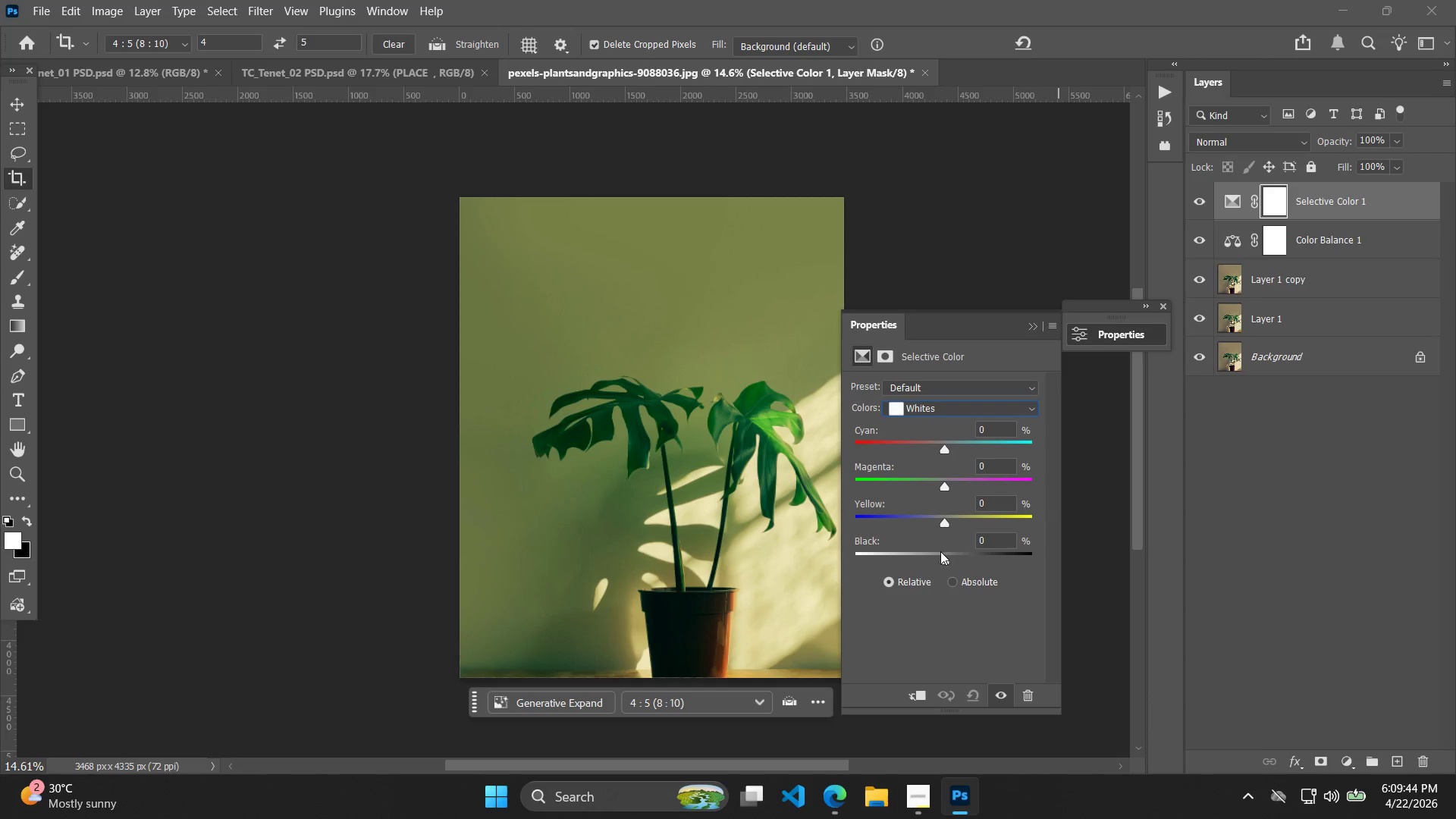 
left_click_drag(start_coordinate=[940, 554], to_coordinate=[835, 566])
 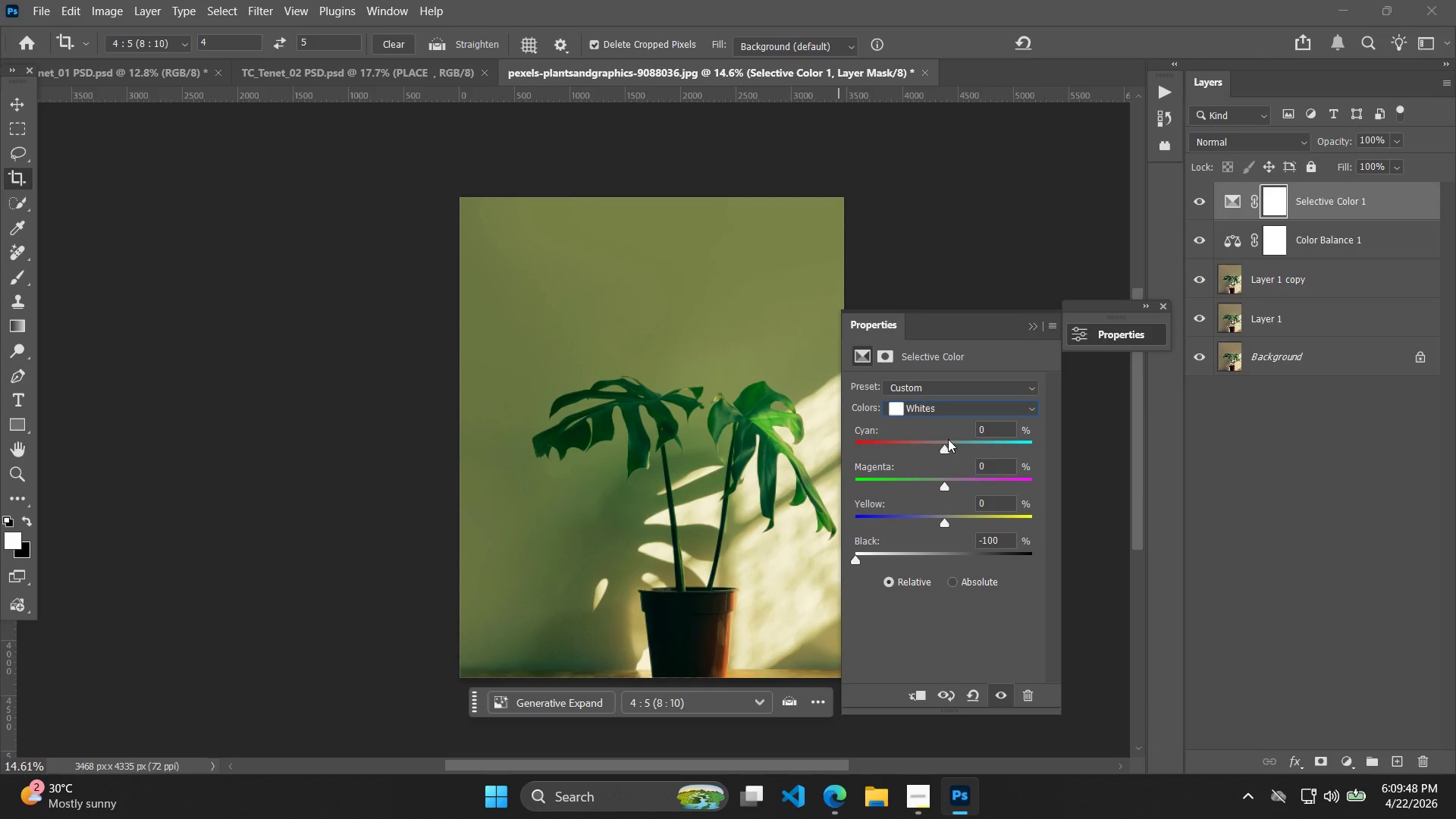 
left_click_drag(start_coordinate=[962, 406], to_coordinate=[968, 406])
 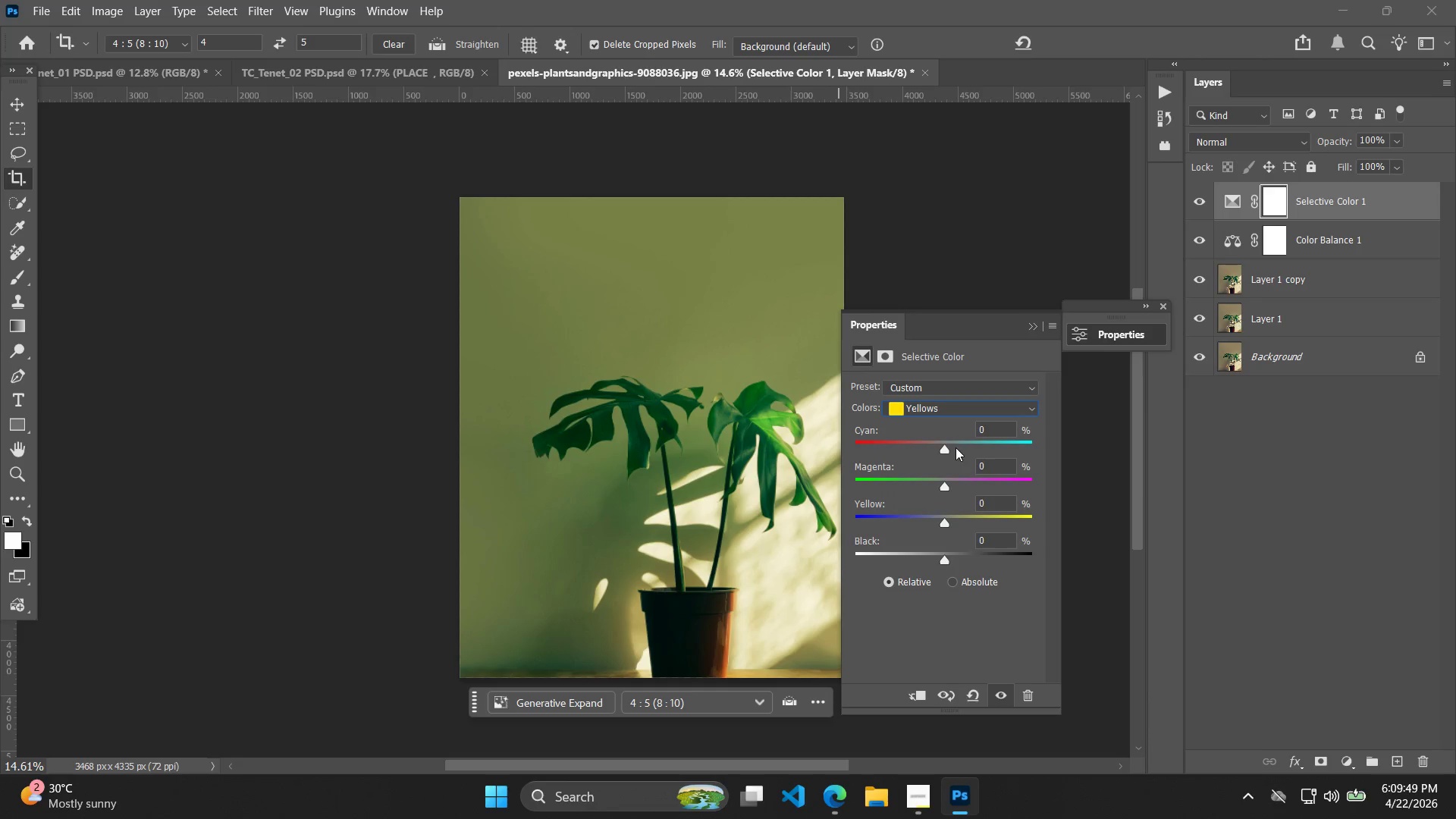 
double_click([965, 413])
 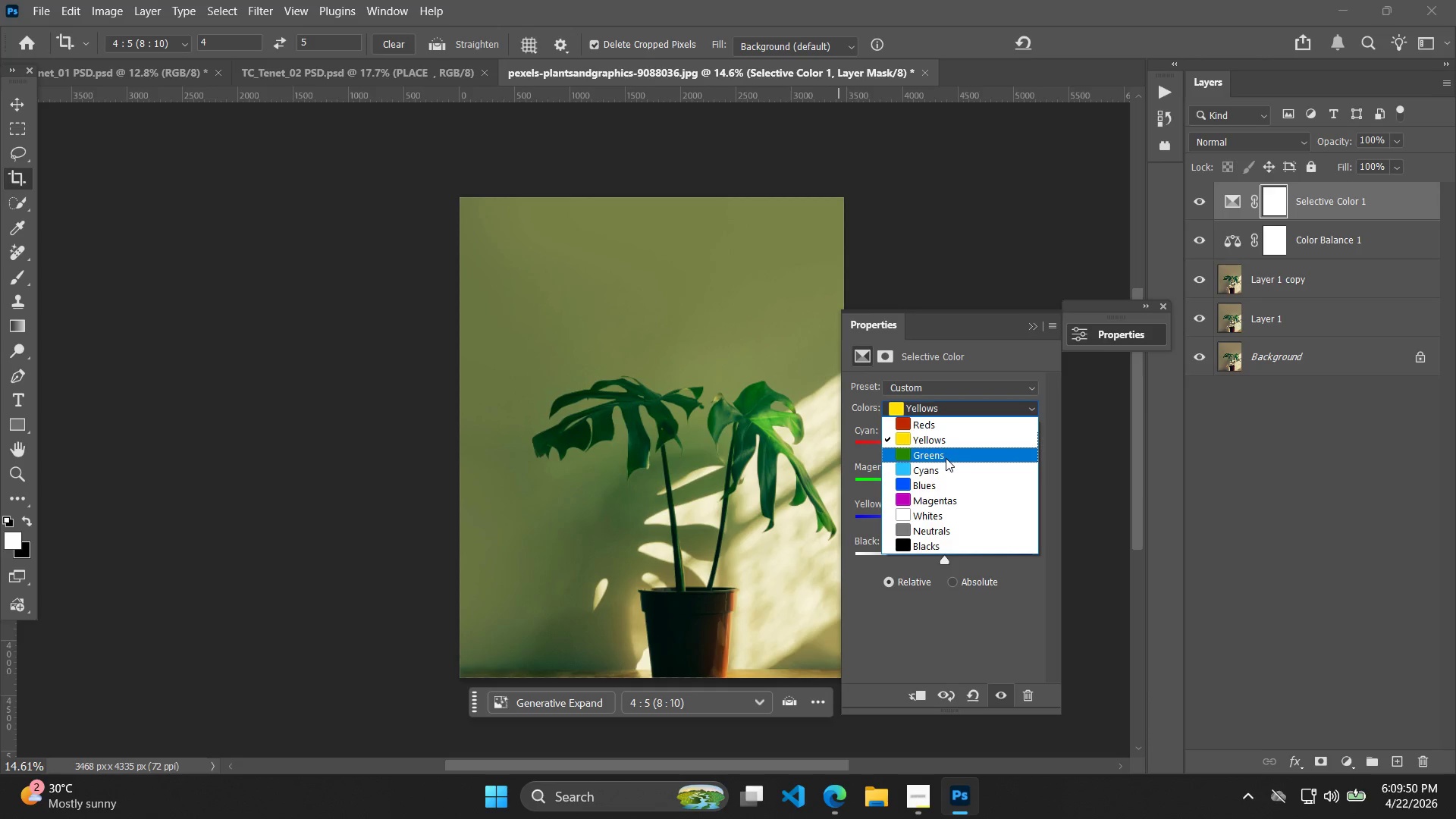 
left_click([946, 458])
 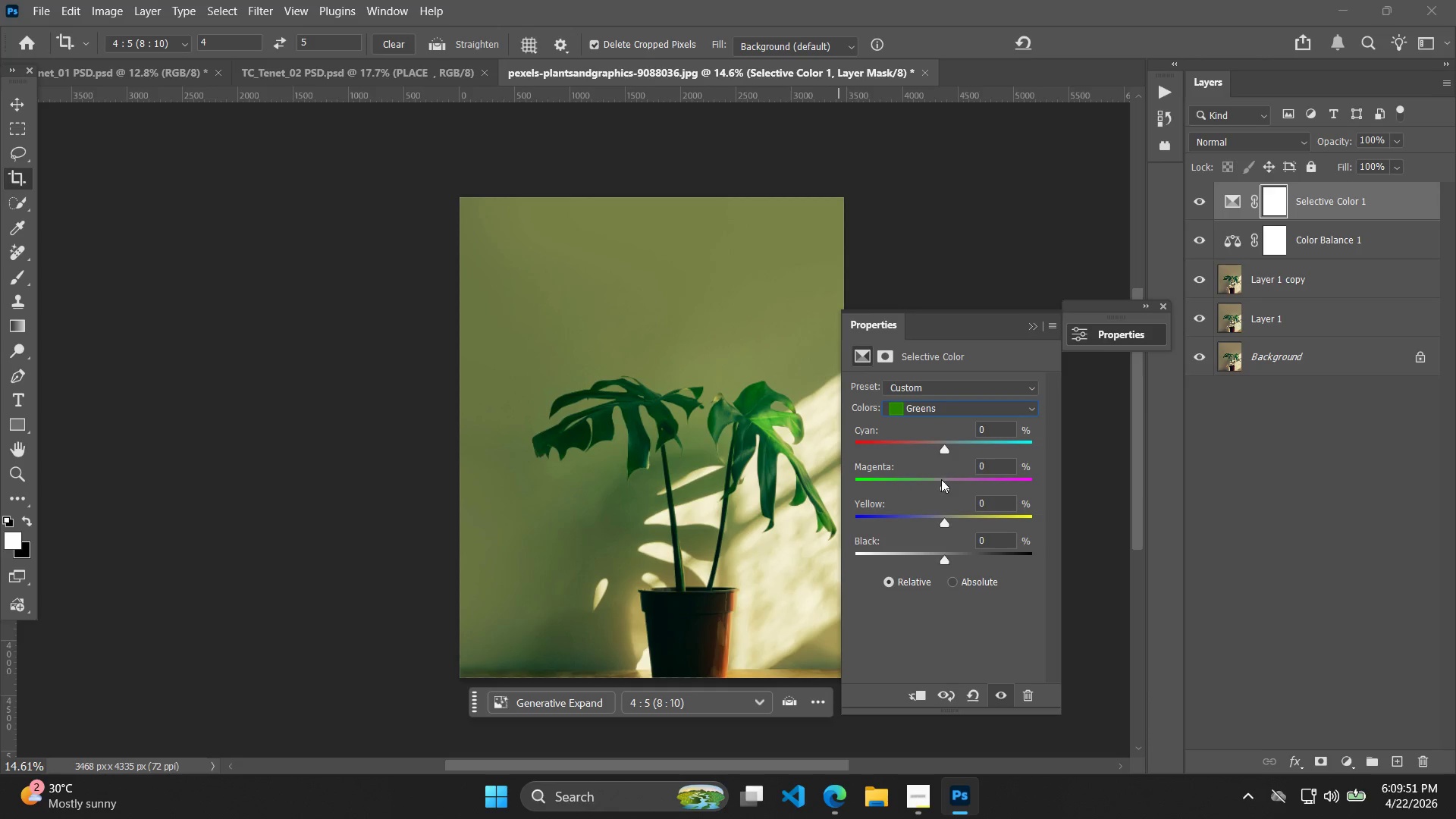 
left_click_drag(start_coordinate=[940, 483], to_coordinate=[931, 487])
 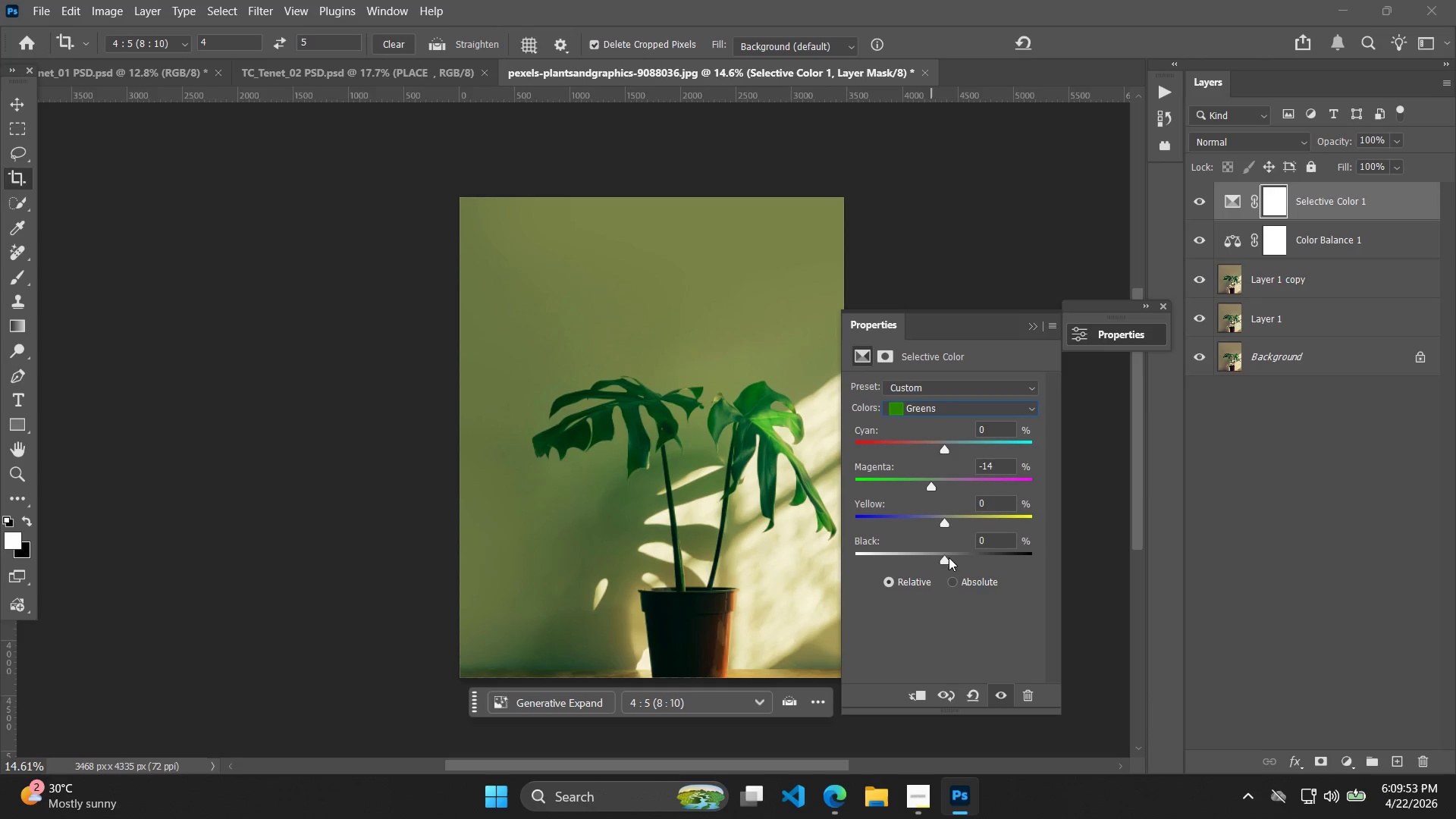 
left_click_drag(start_coordinate=[949, 557], to_coordinate=[999, 555])
 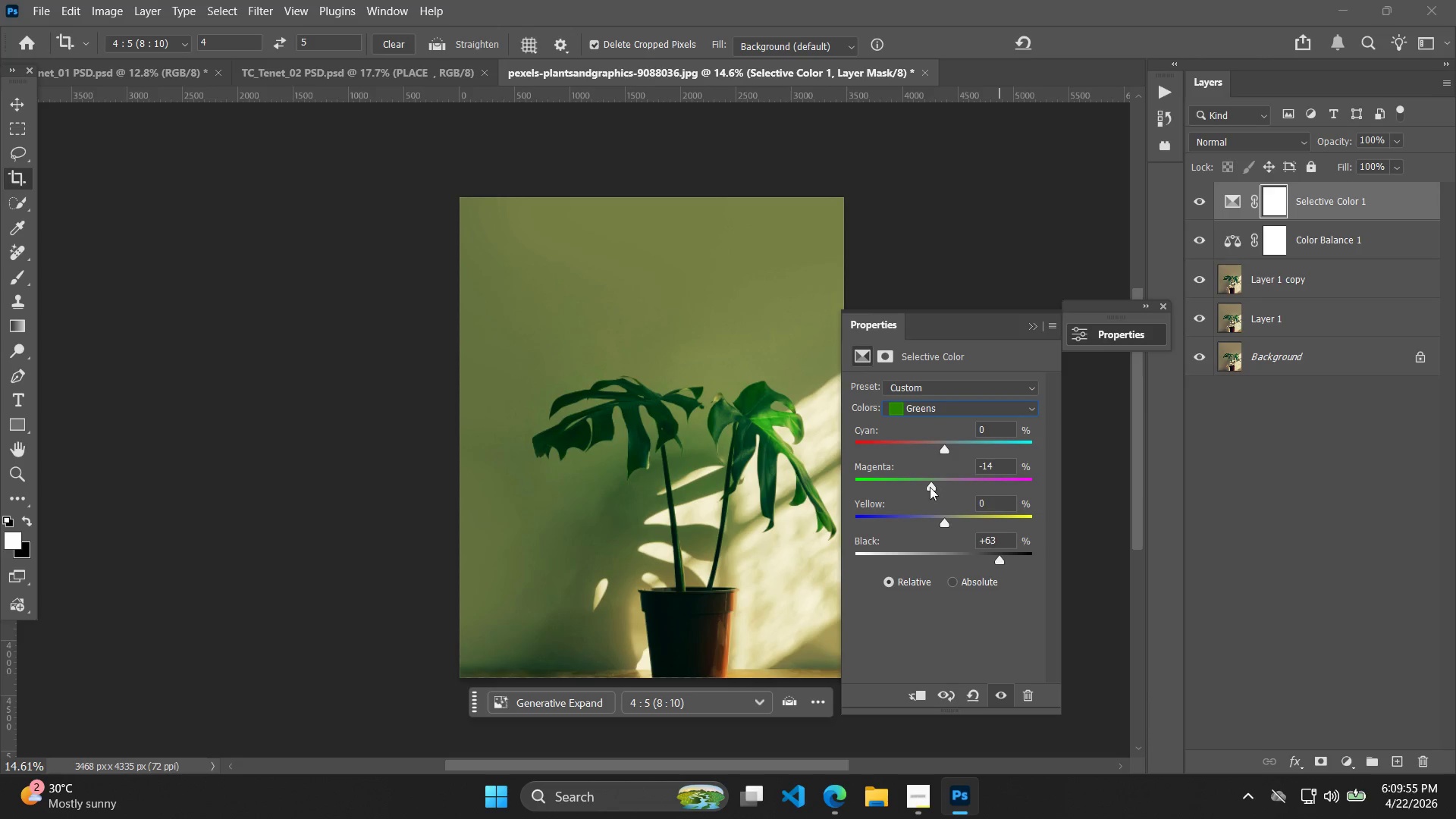 
left_click_drag(start_coordinate=[923, 481], to_coordinate=[912, 481])
 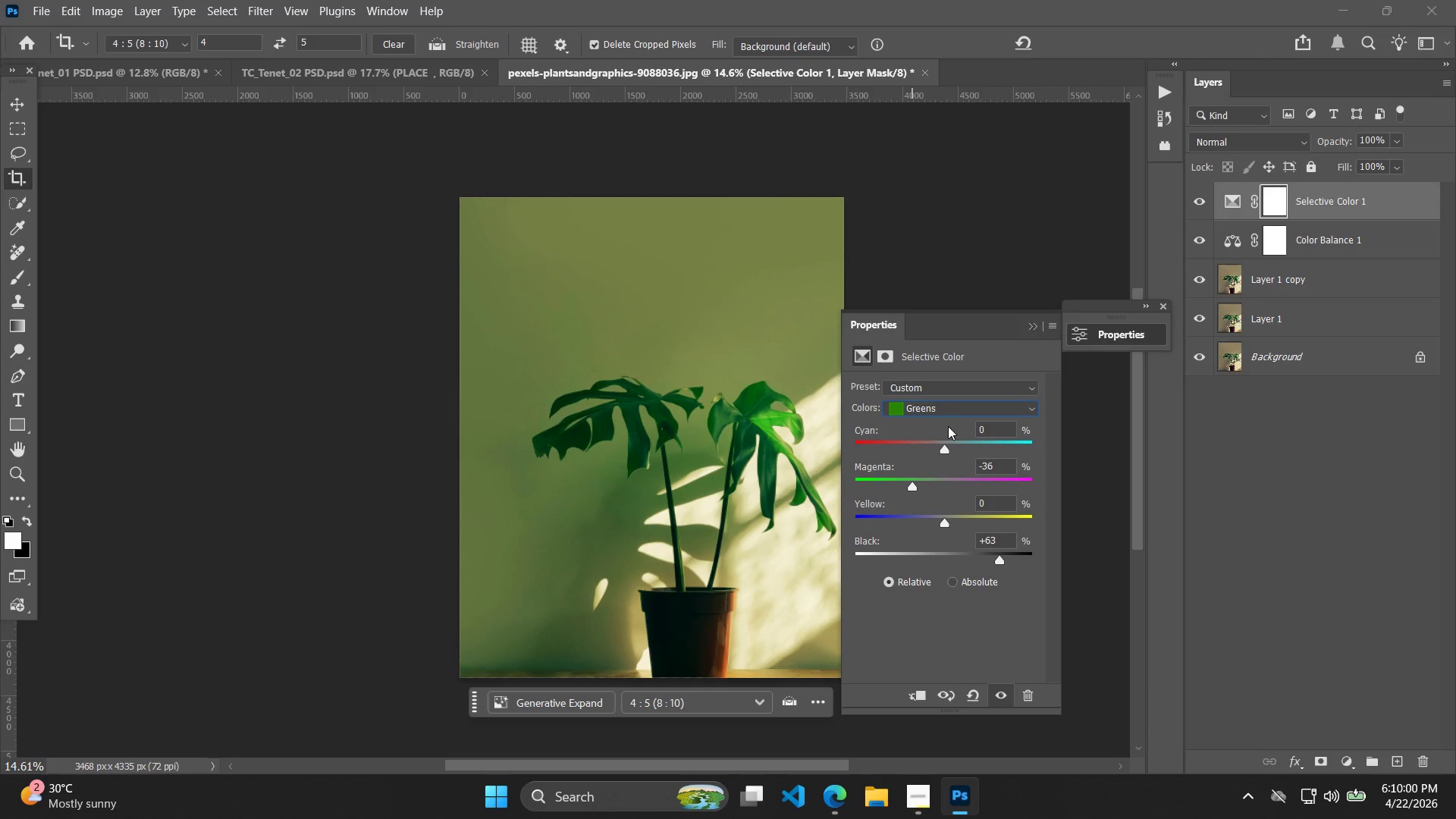 
double_click([954, 410])
 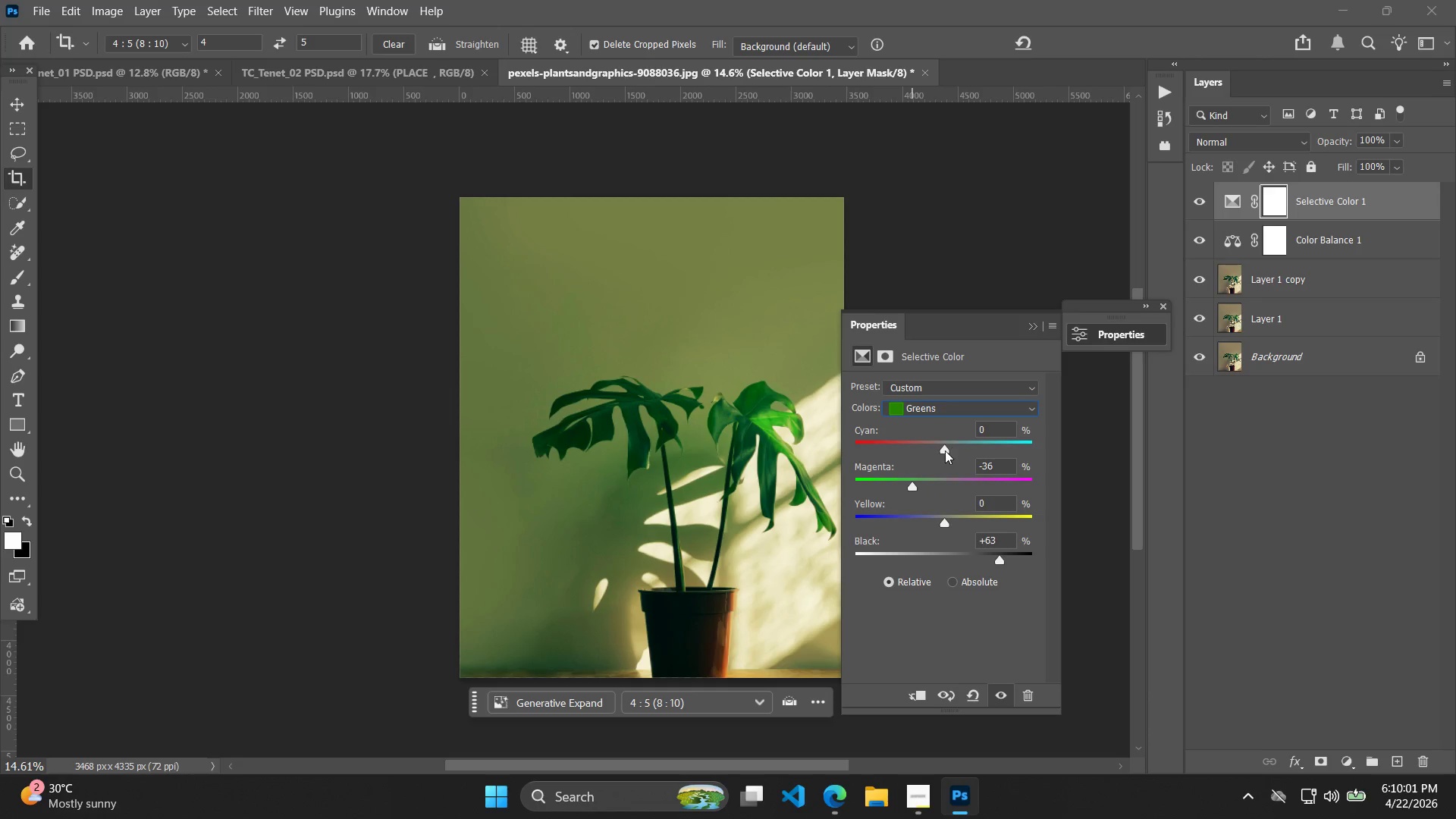 
left_click_drag(start_coordinate=[943, 445], to_coordinate=[1035, 457])
 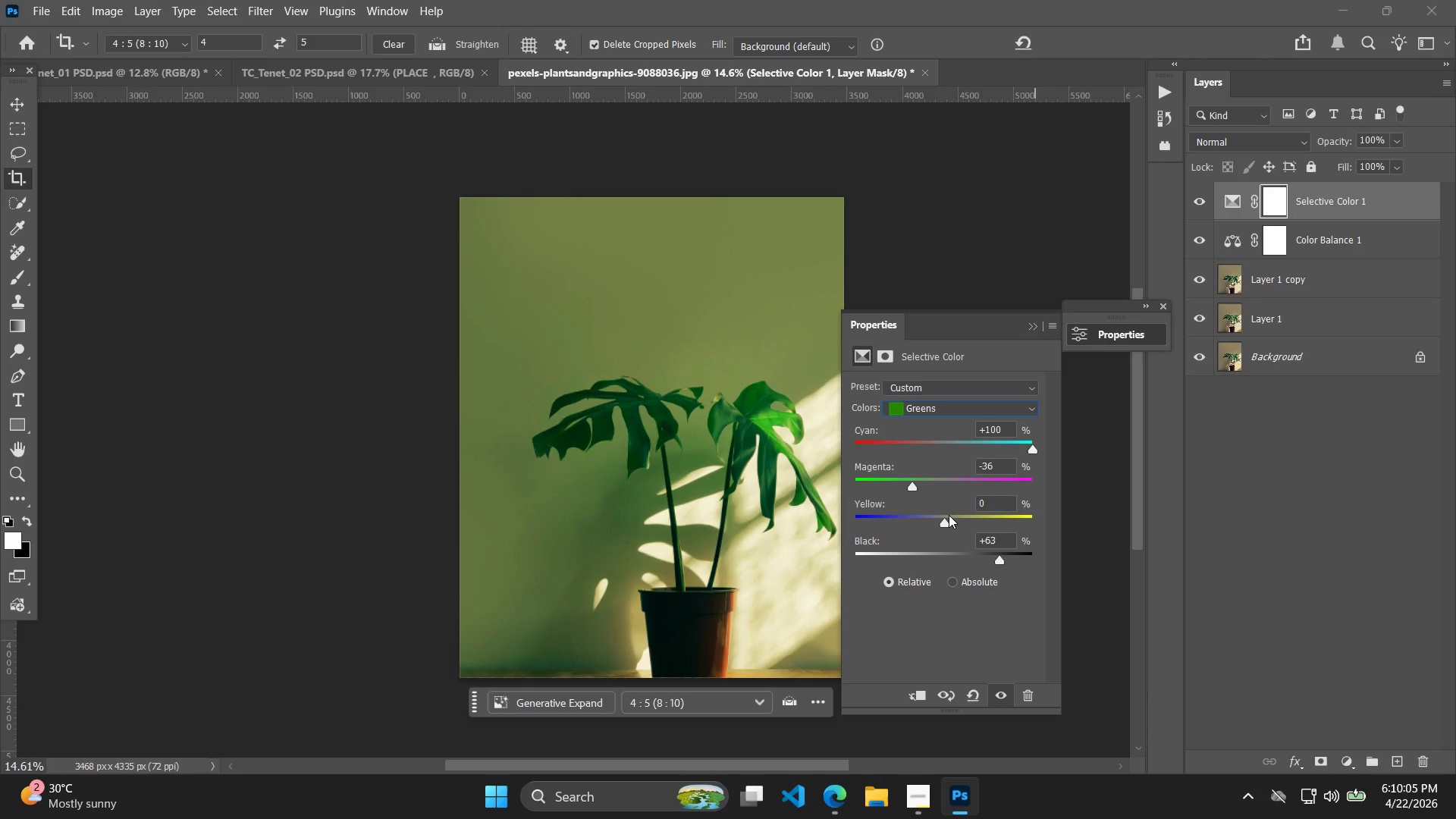 
left_click_drag(start_coordinate=[948, 519], to_coordinate=[1108, 523])
 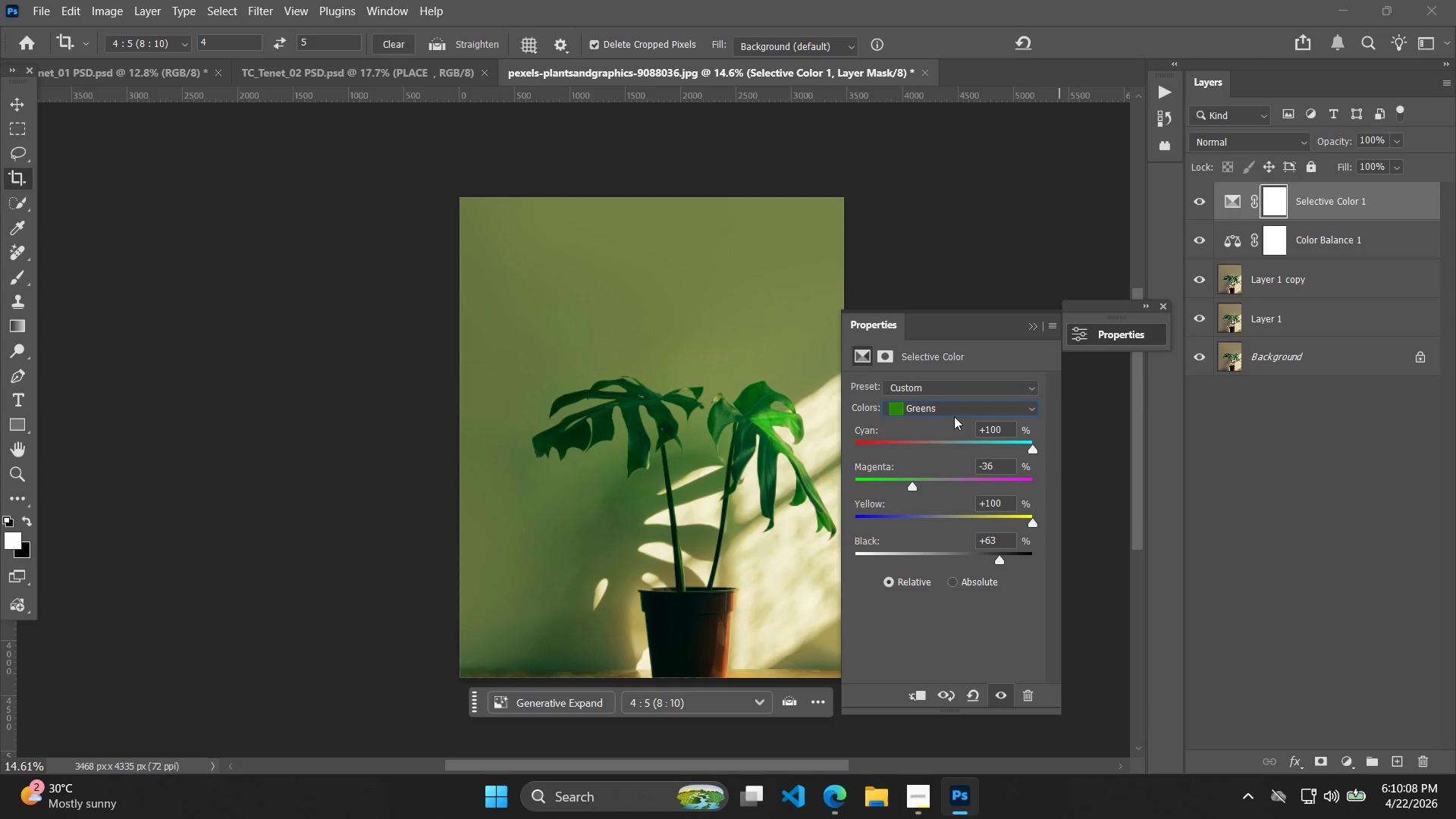 
left_click([955, 416])
 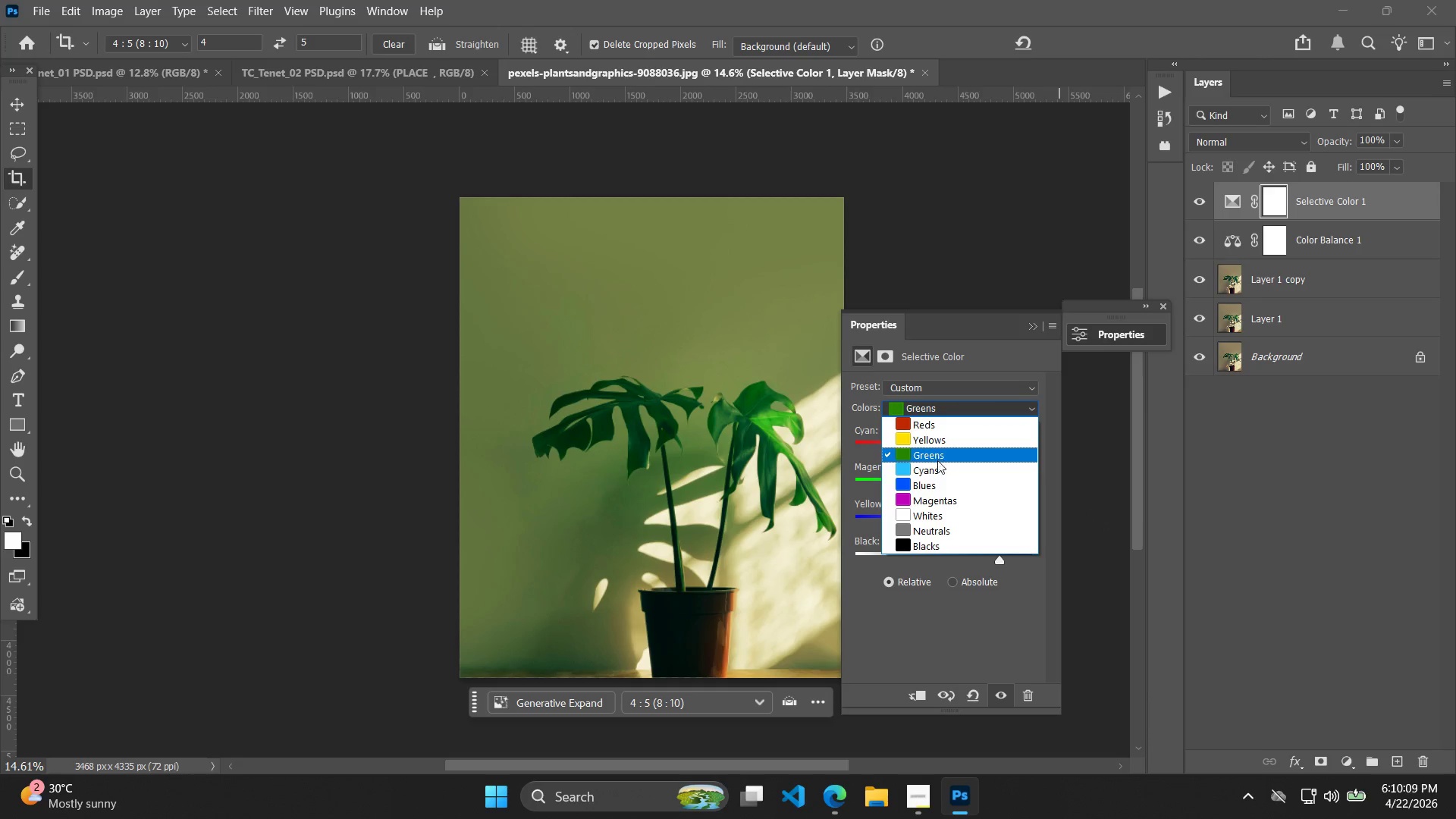 
left_click([937, 463])
 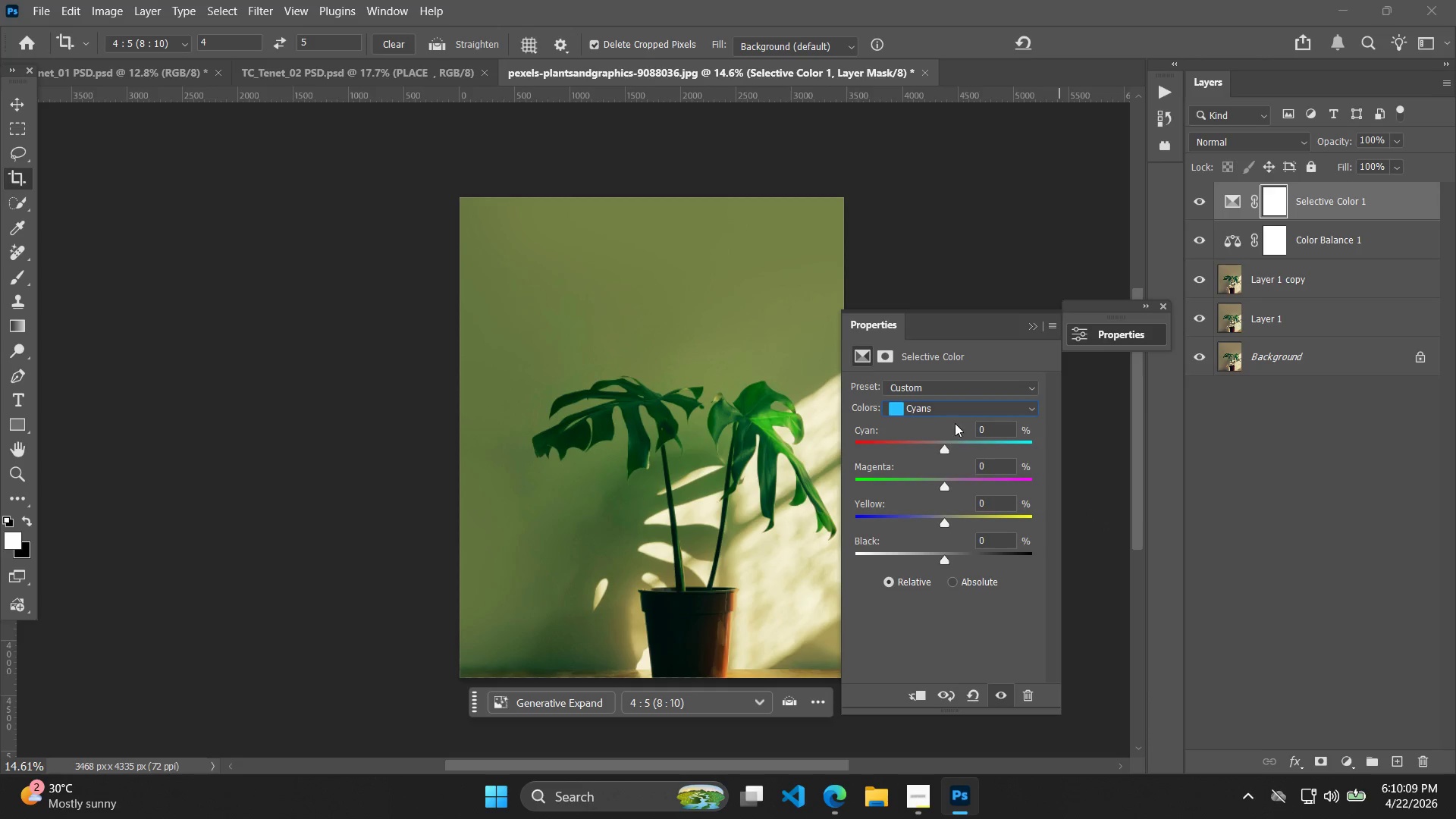 
left_click([962, 416])
 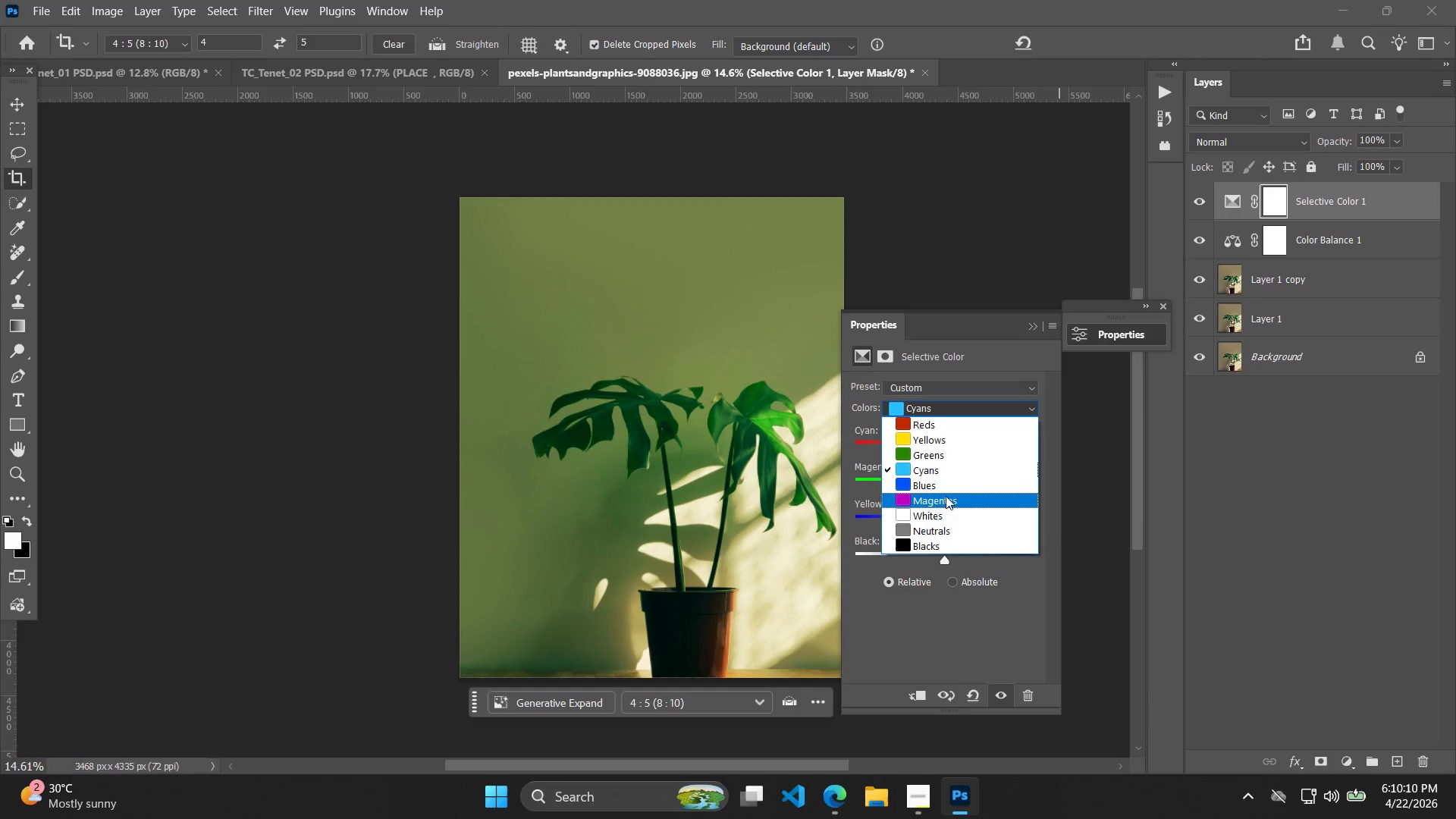 
left_click([938, 512])
 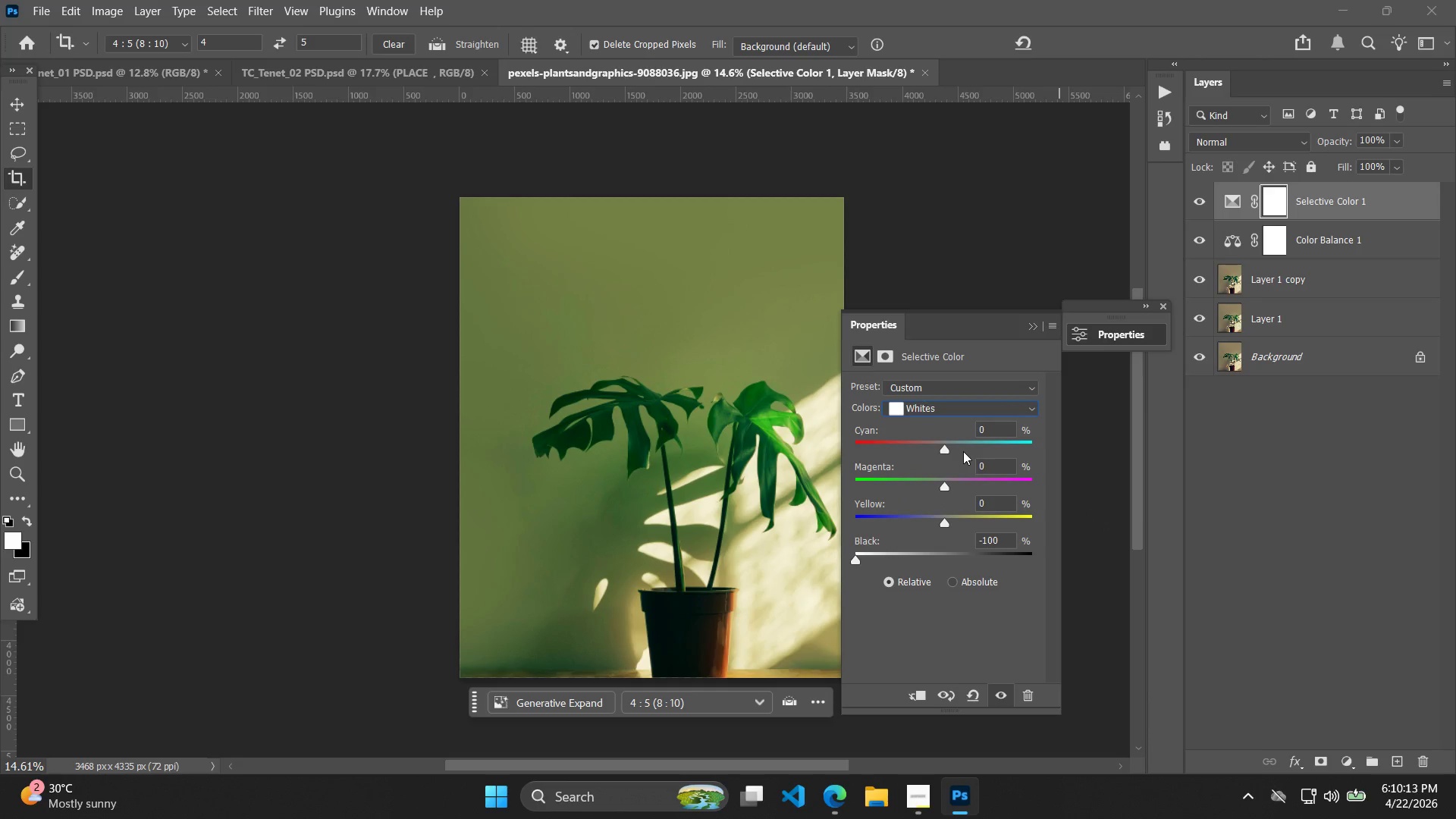 
left_click_drag(start_coordinate=[948, 519], to_coordinate=[943, 507])
 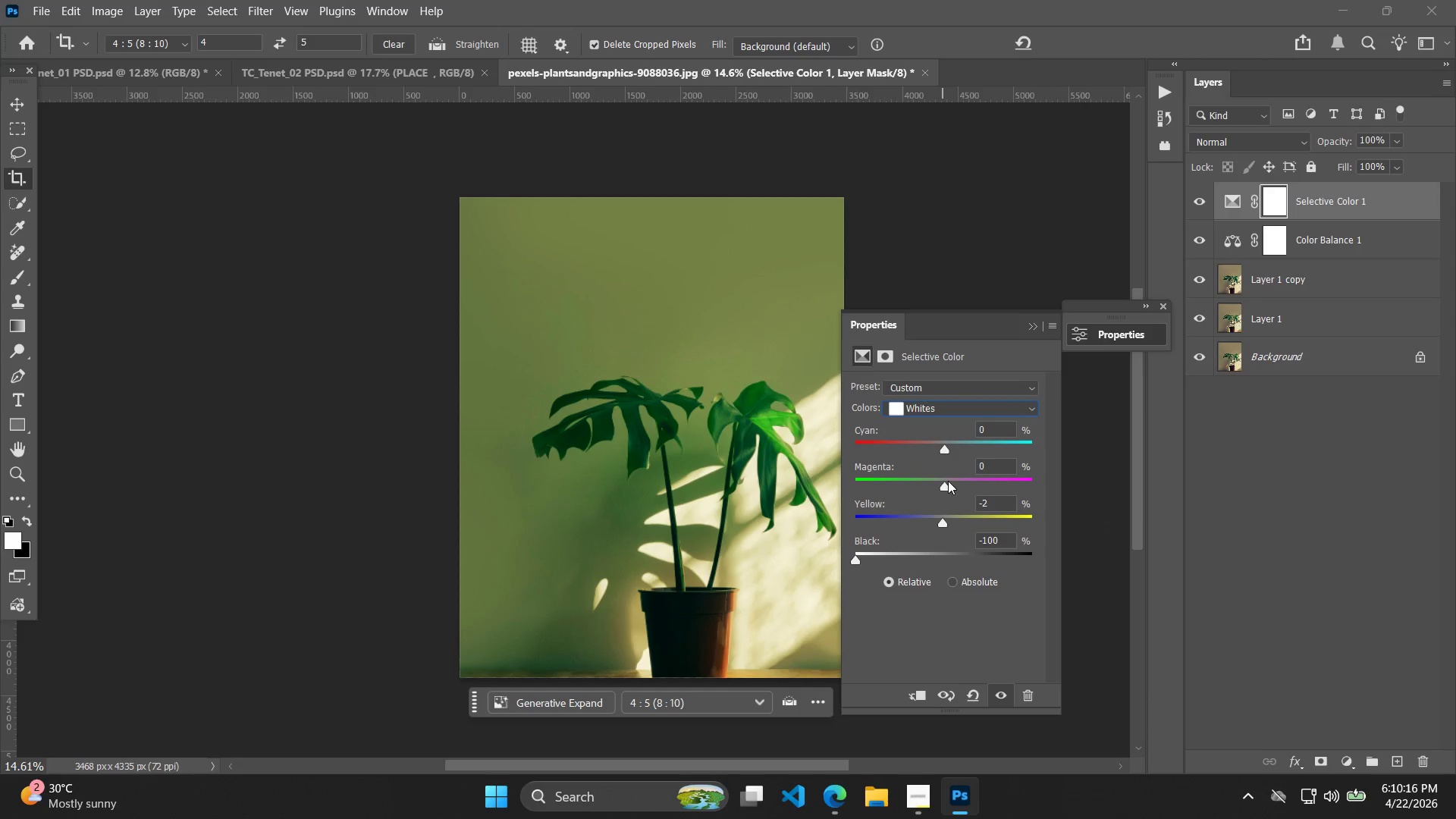 
left_click_drag(start_coordinate=[946, 480], to_coordinate=[968, 479])
 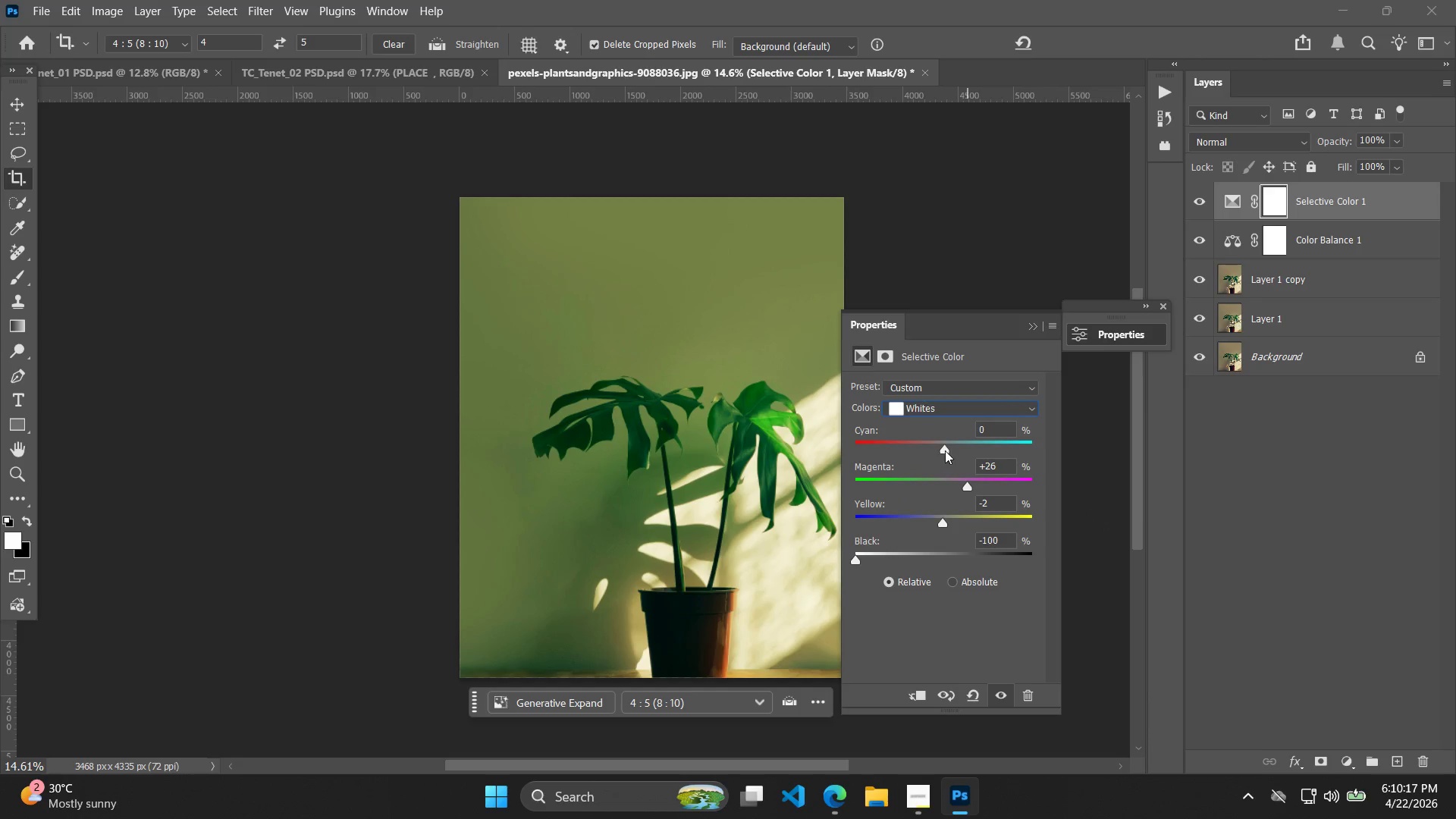 
left_click_drag(start_coordinate=[945, 449], to_coordinate=[755, 491])
 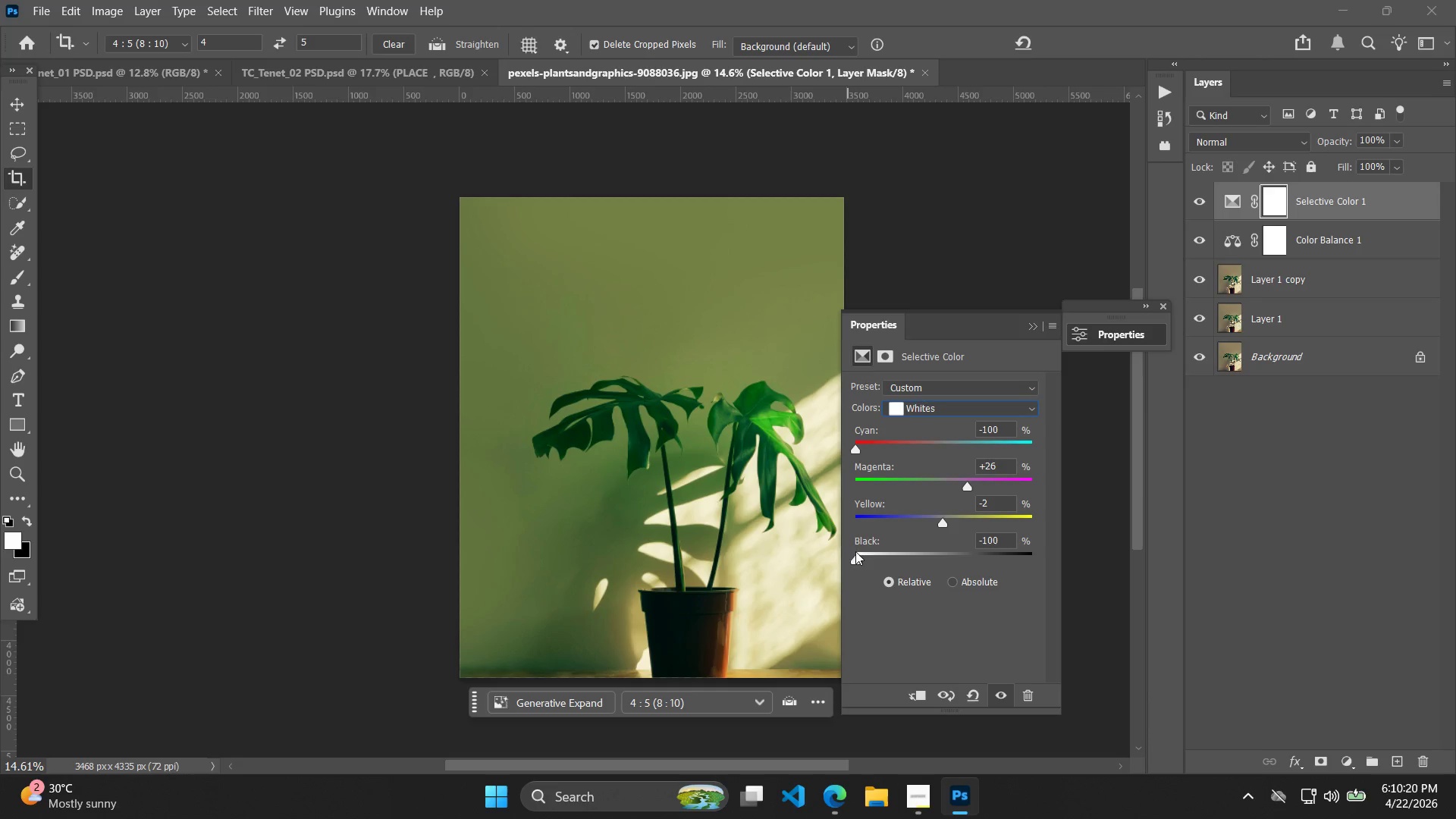 
left_click_drag(start_coordinate=[856, 555], to_coordinate=[940, 551])
 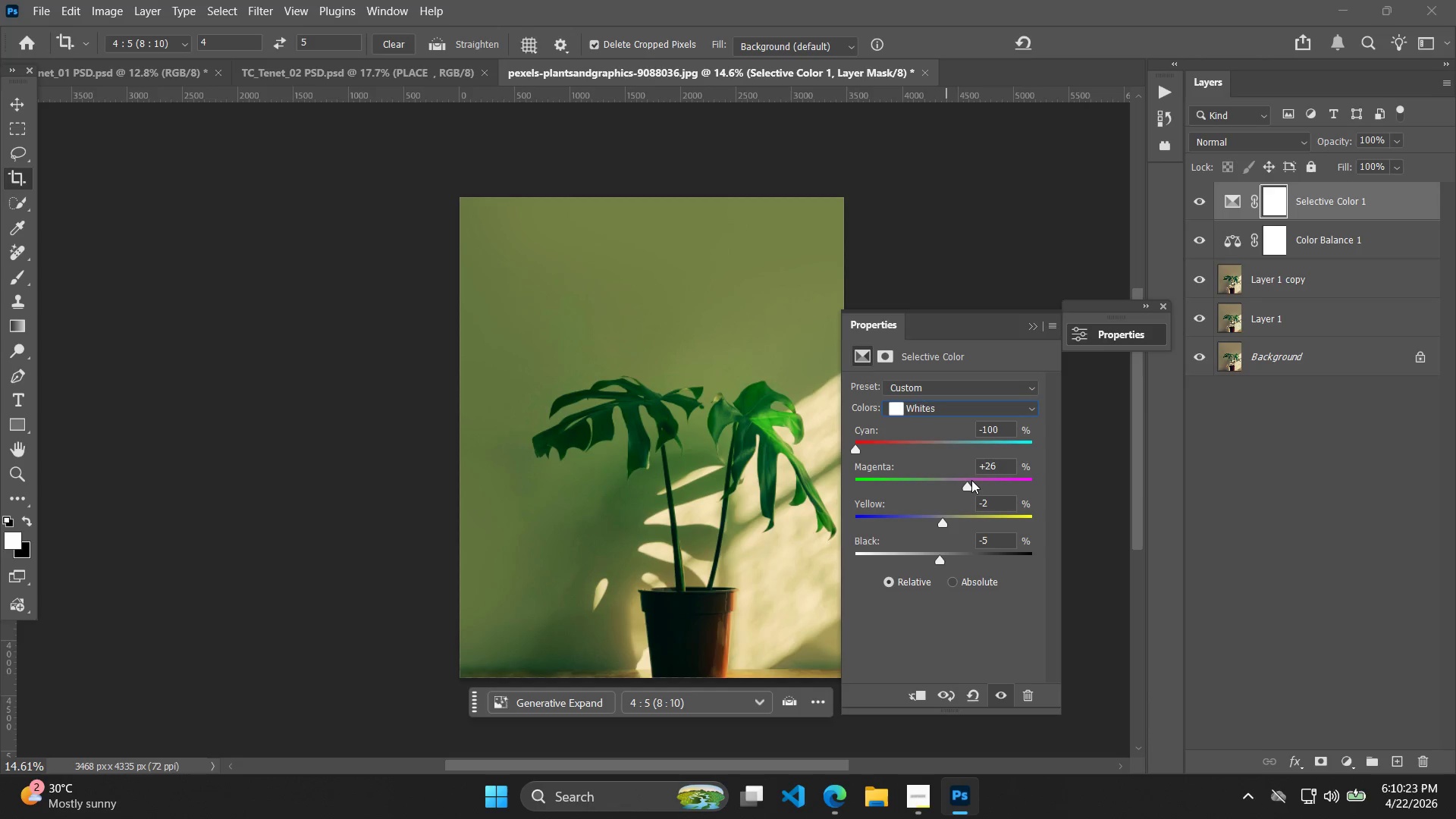 
left_click_drag(start_coordinate=[971, 480], to_coordinate=[782, 500])
 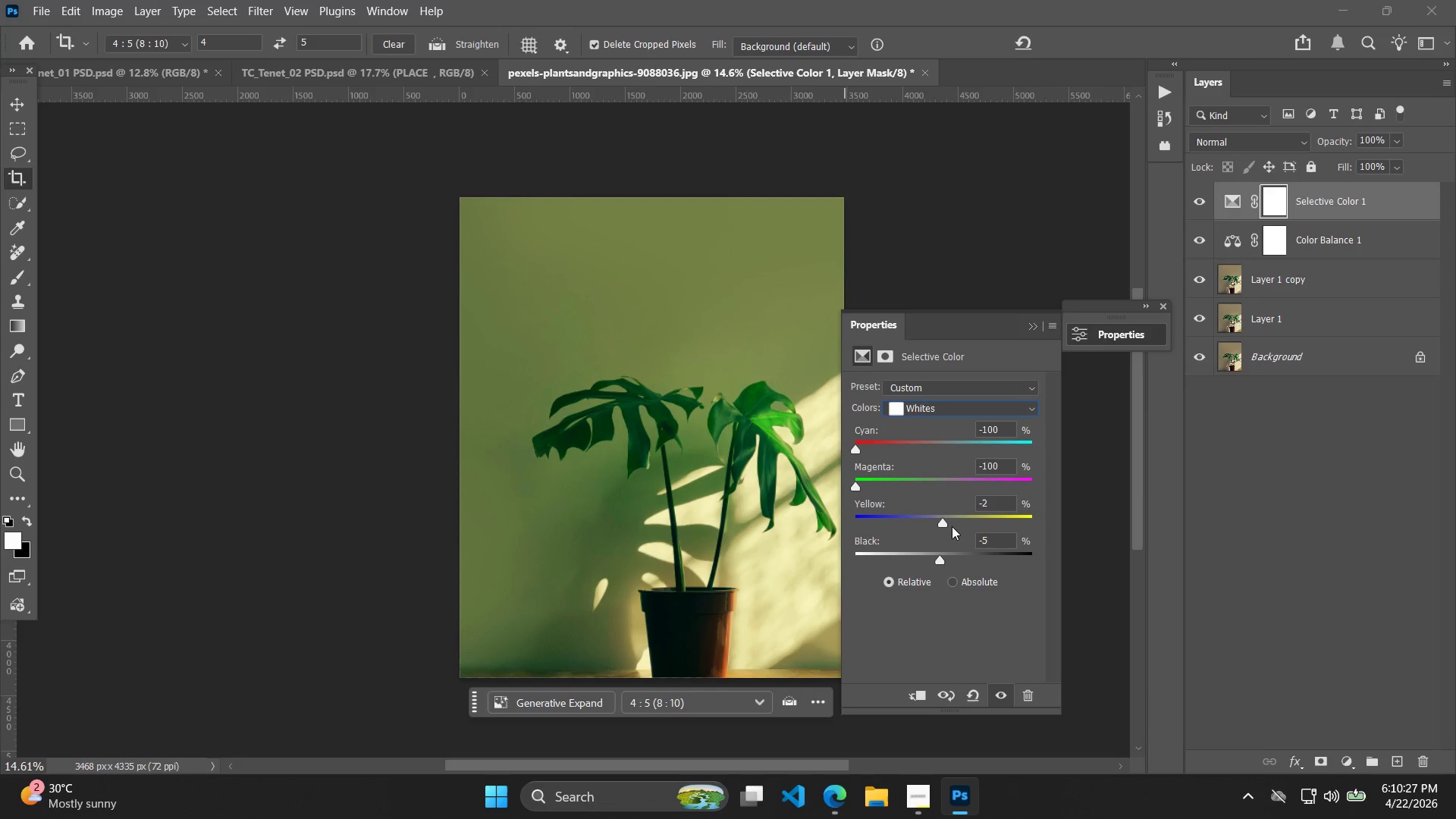 
left_click_drag(start_coordinate=[946, 519], to_coordinate=[904, 510])
 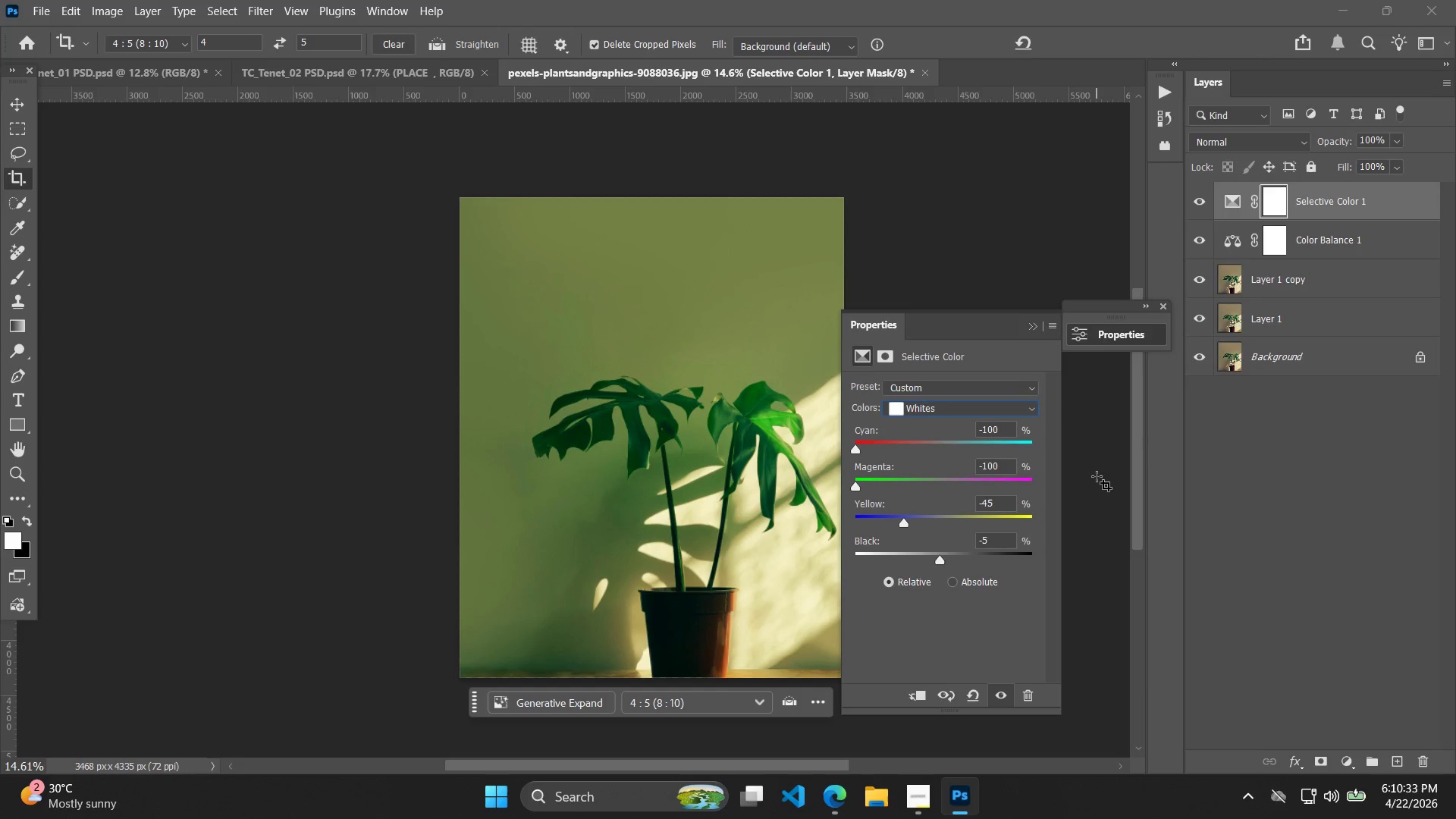 
left_click([1212, 234])
 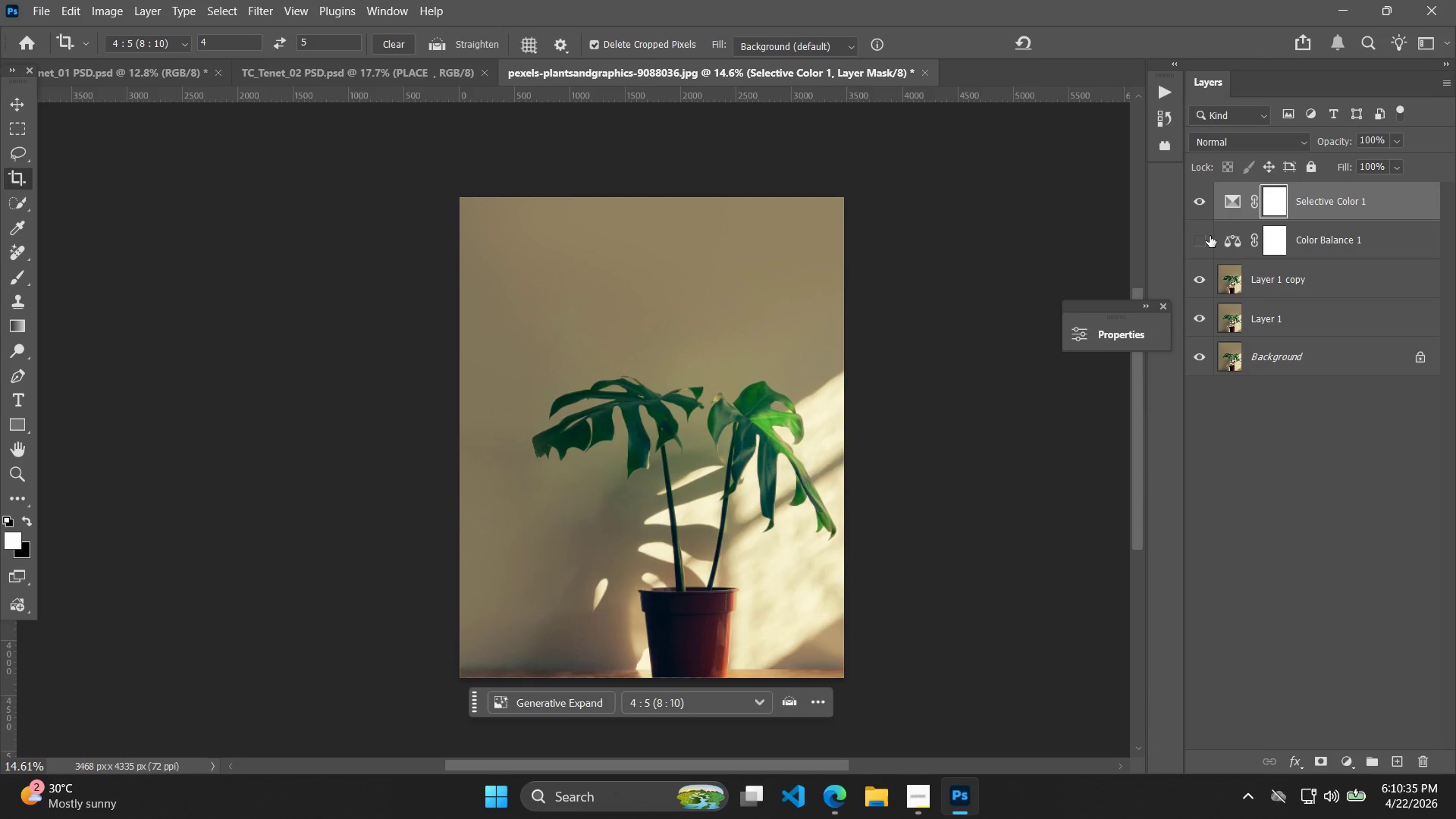 
left_click([1210, 236])
 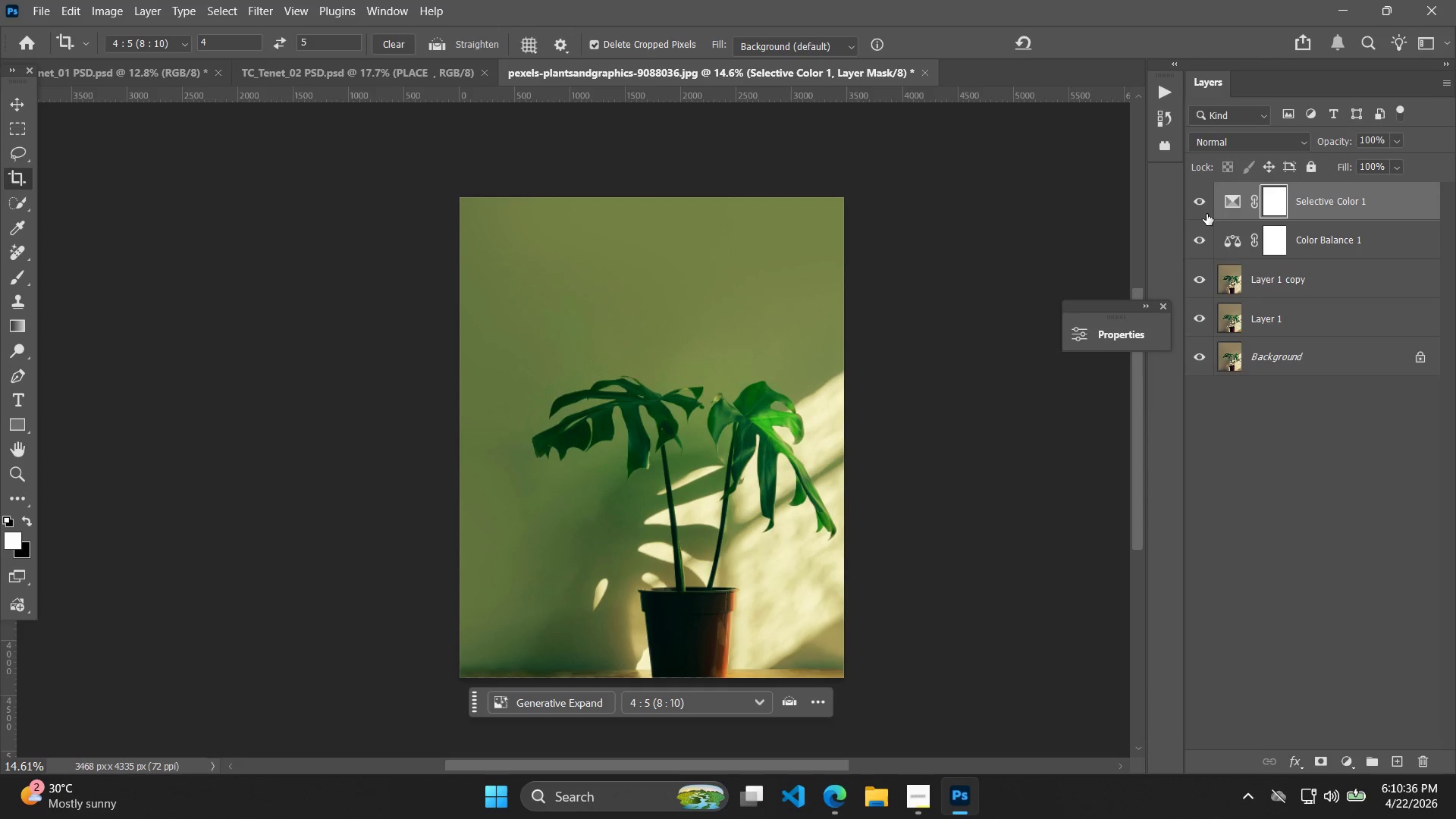 
left_click([1204, 206])
 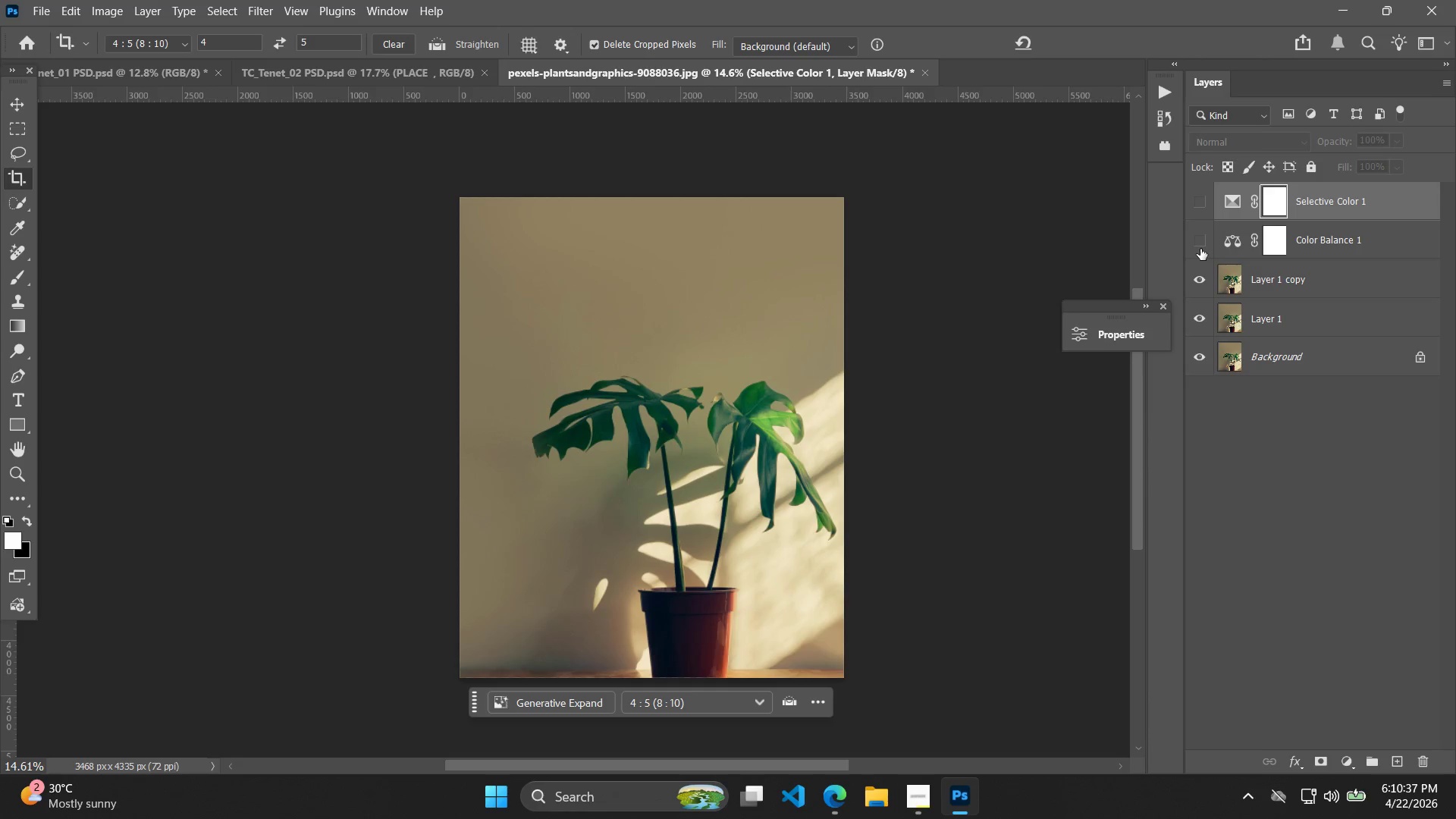 
double_click([1200, 249])
 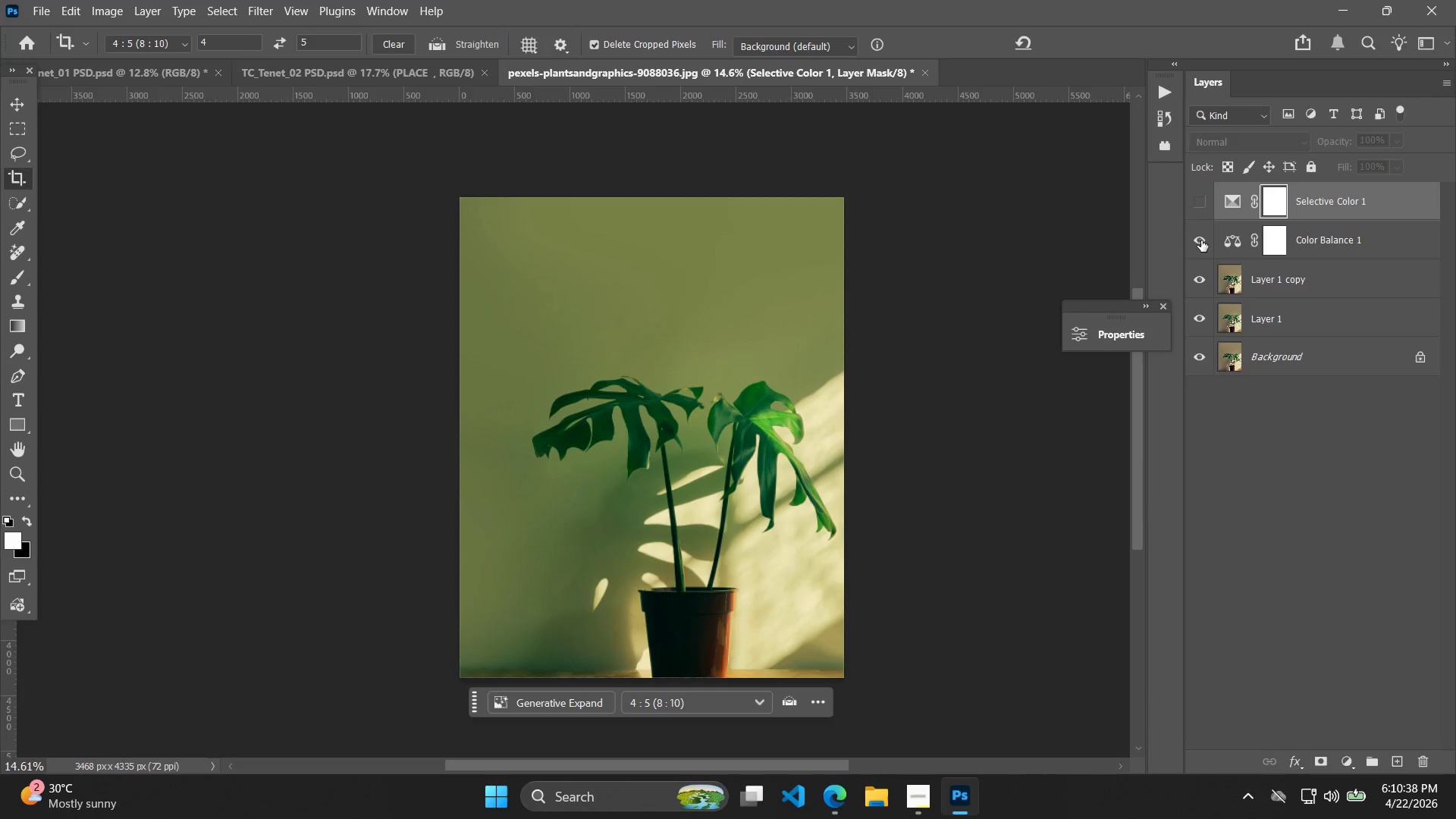 
left_click([1204, 196])
 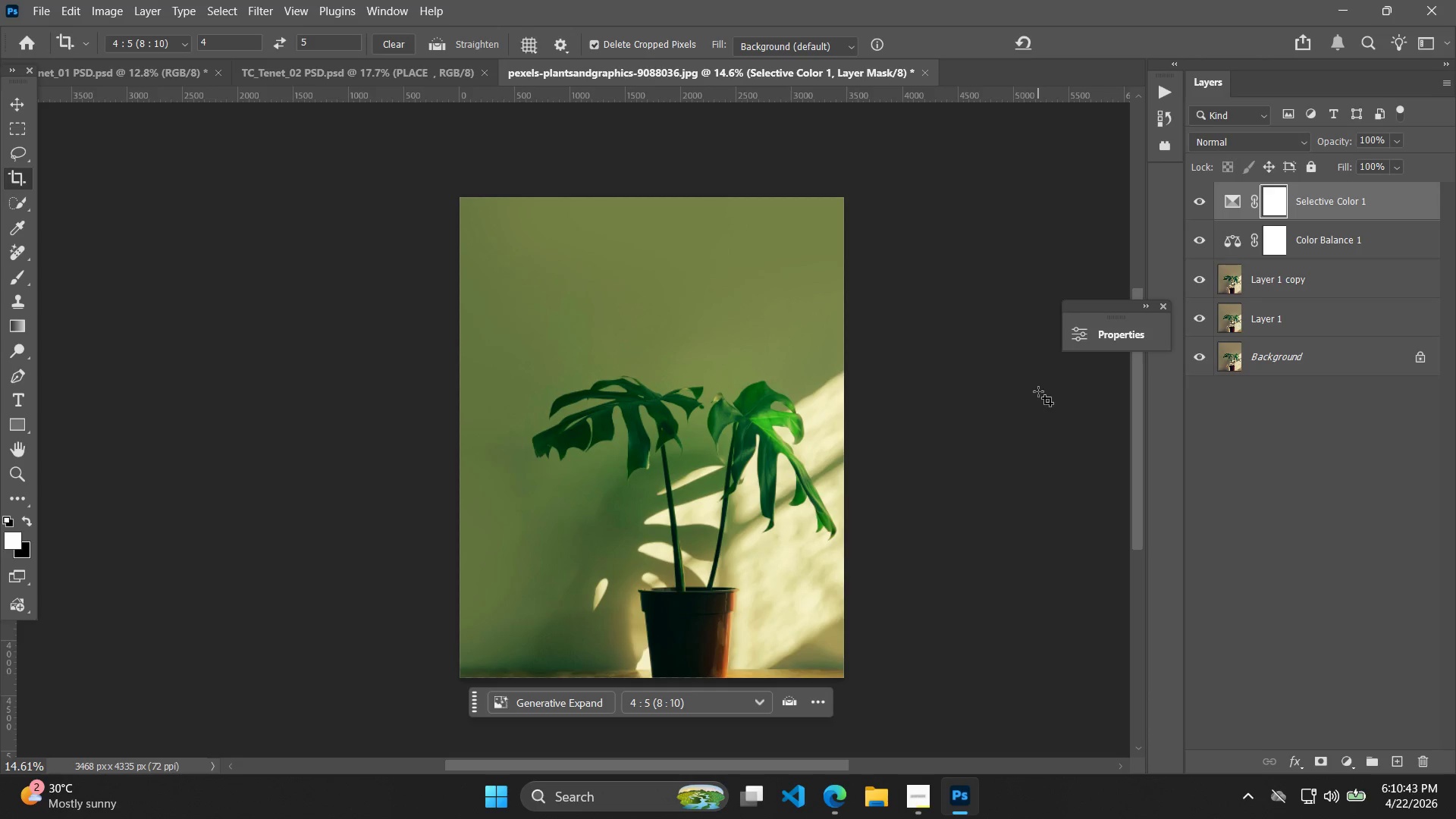 
wait(9.31)
 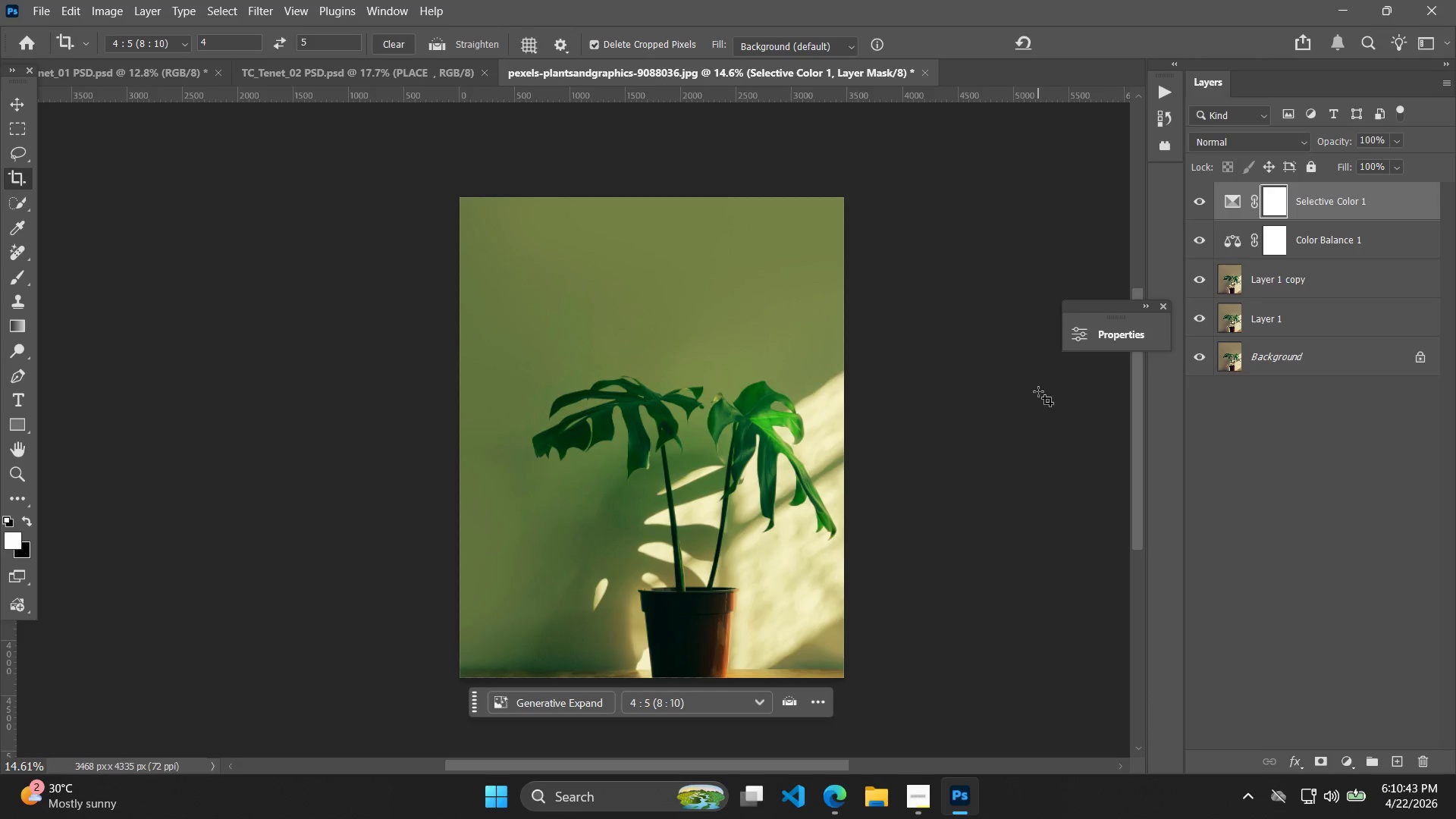 
left_click([1355, 764])
 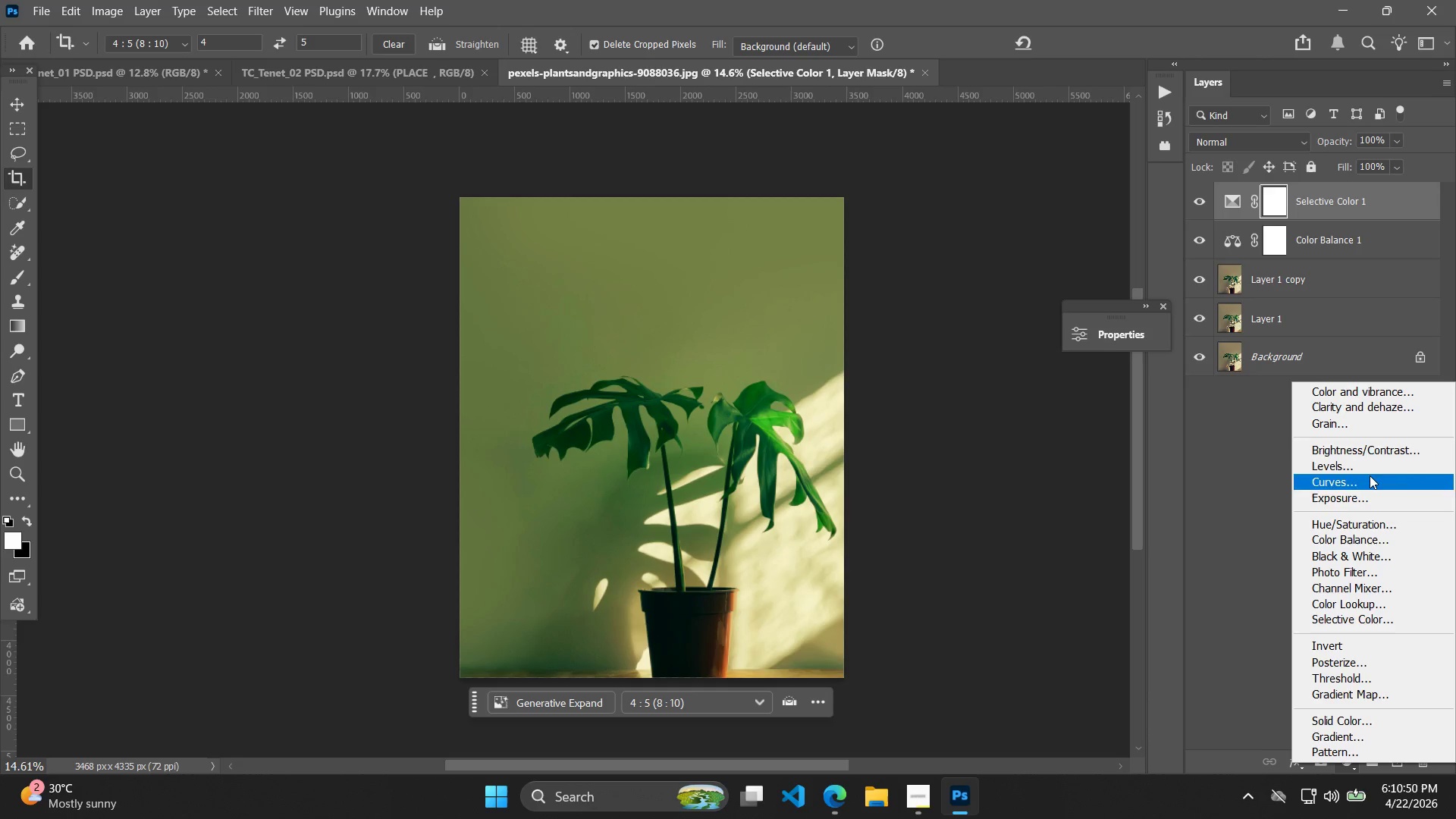 
left_click([1360, 485])
 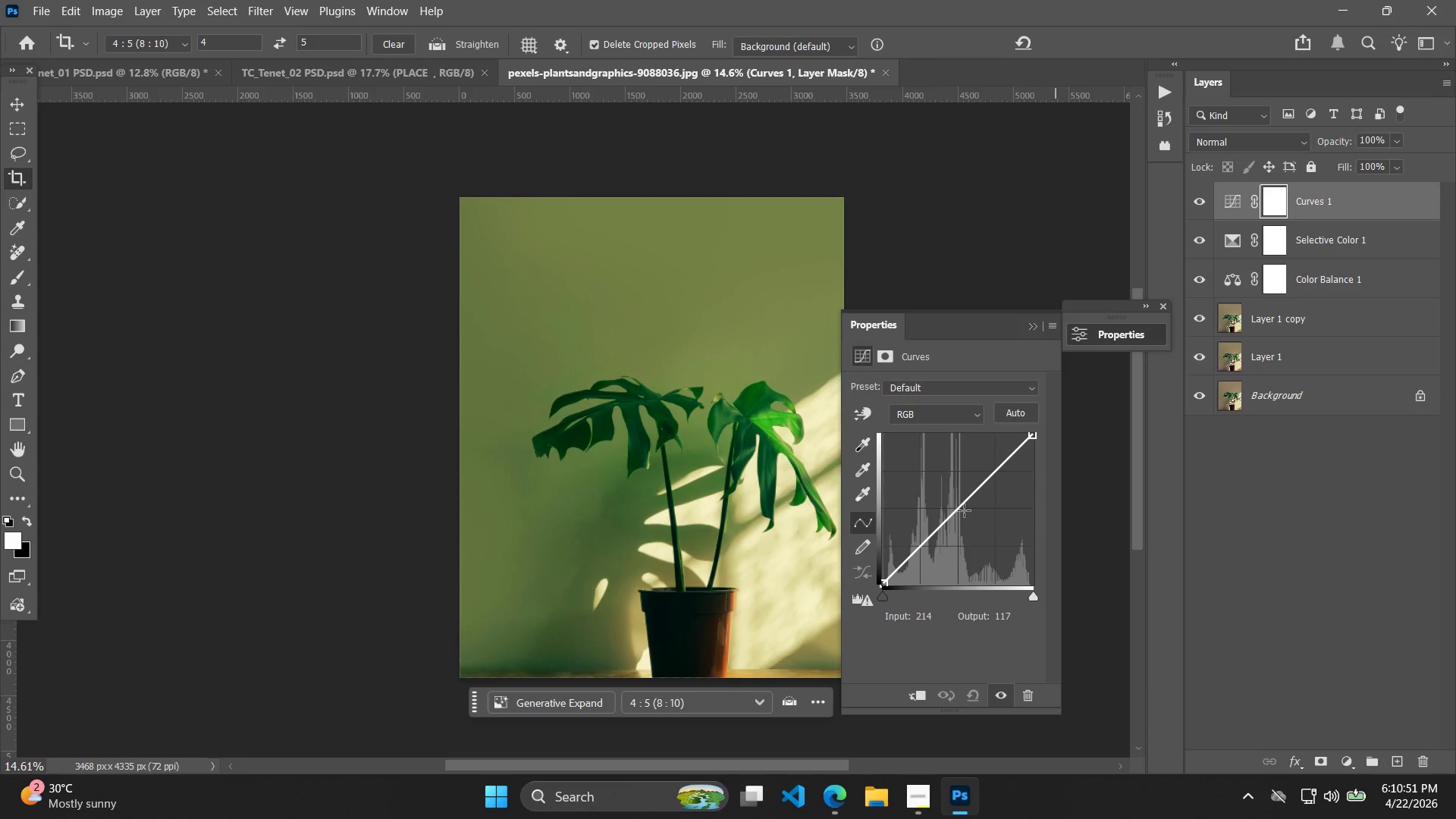 
left_click([950, 510])
 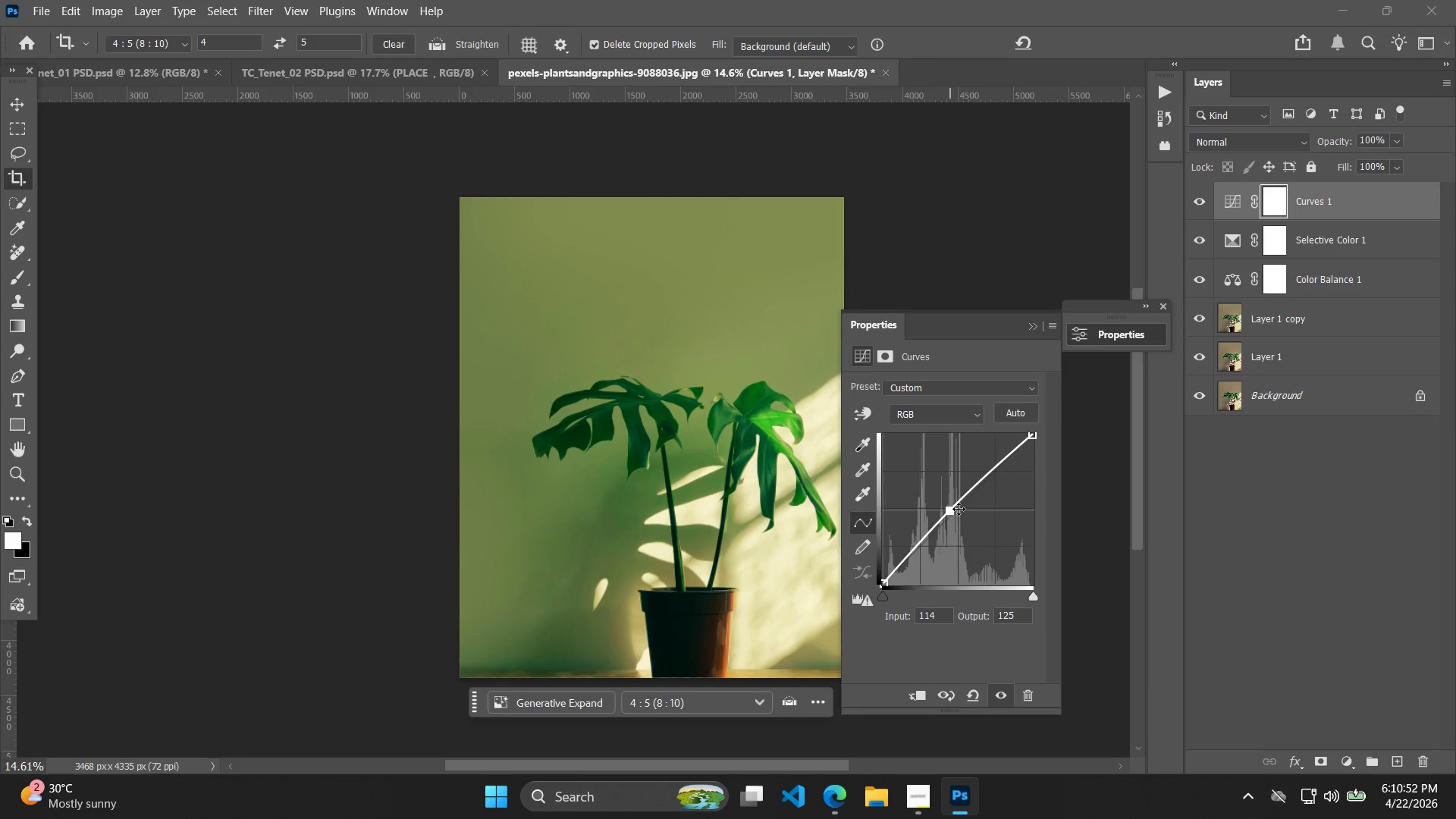 
left_click_drag(start_coordinate=[959, 504], to_coordinate=[967, 498])
 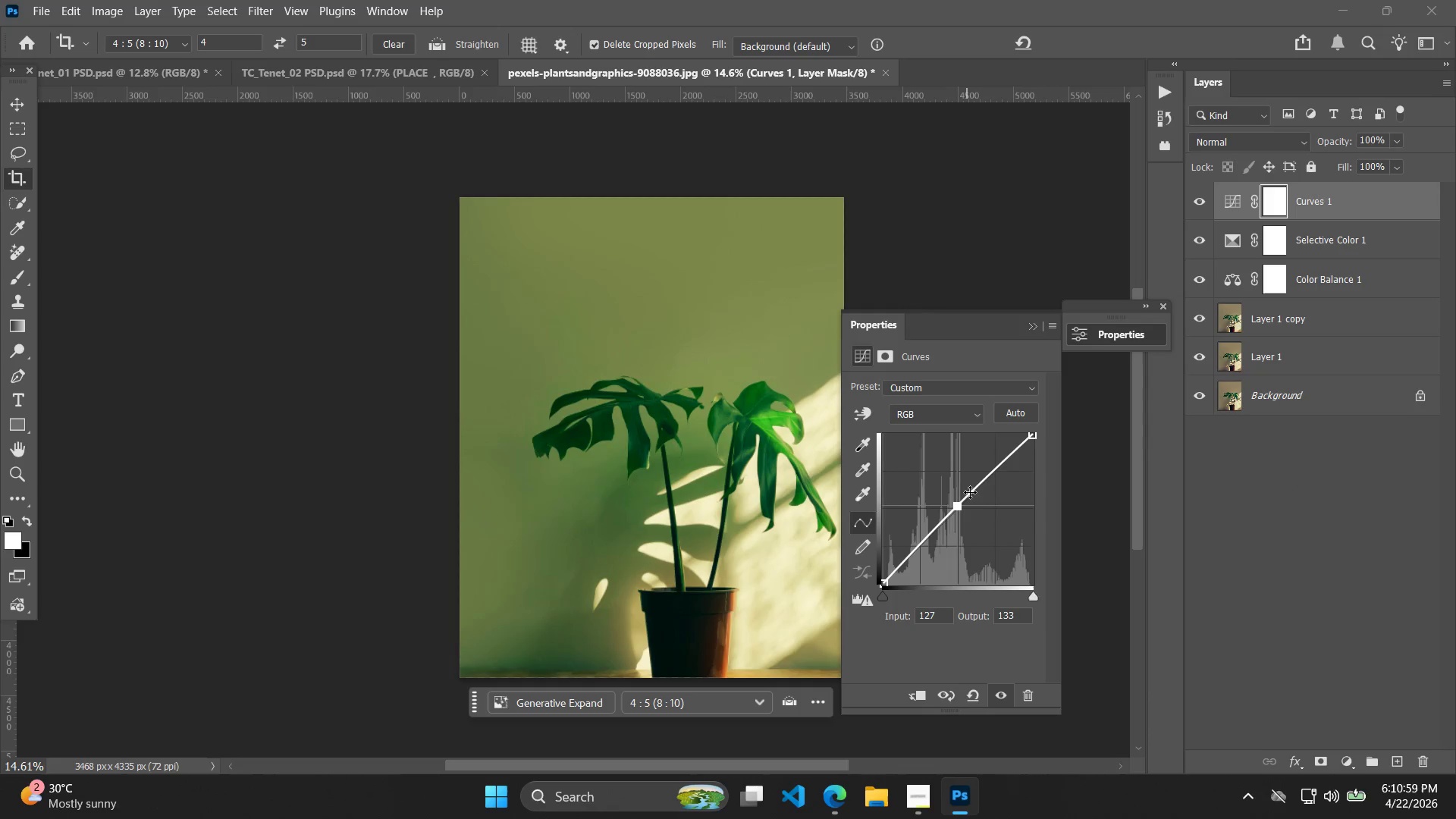 
key(Control+Z)
 